 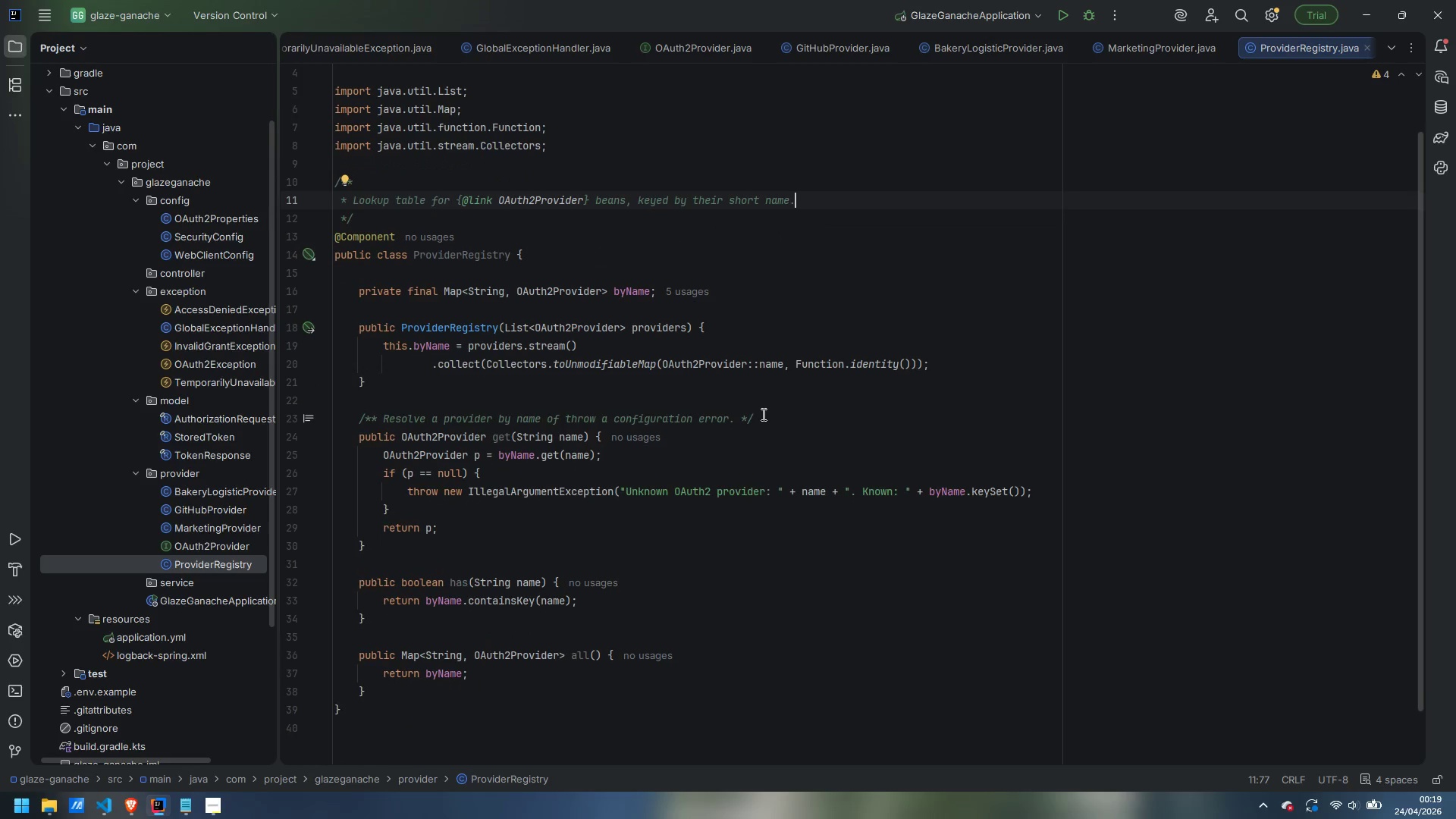 
scroll: coordinate [708, 415], scroll_direction: down, amount: 4.0
 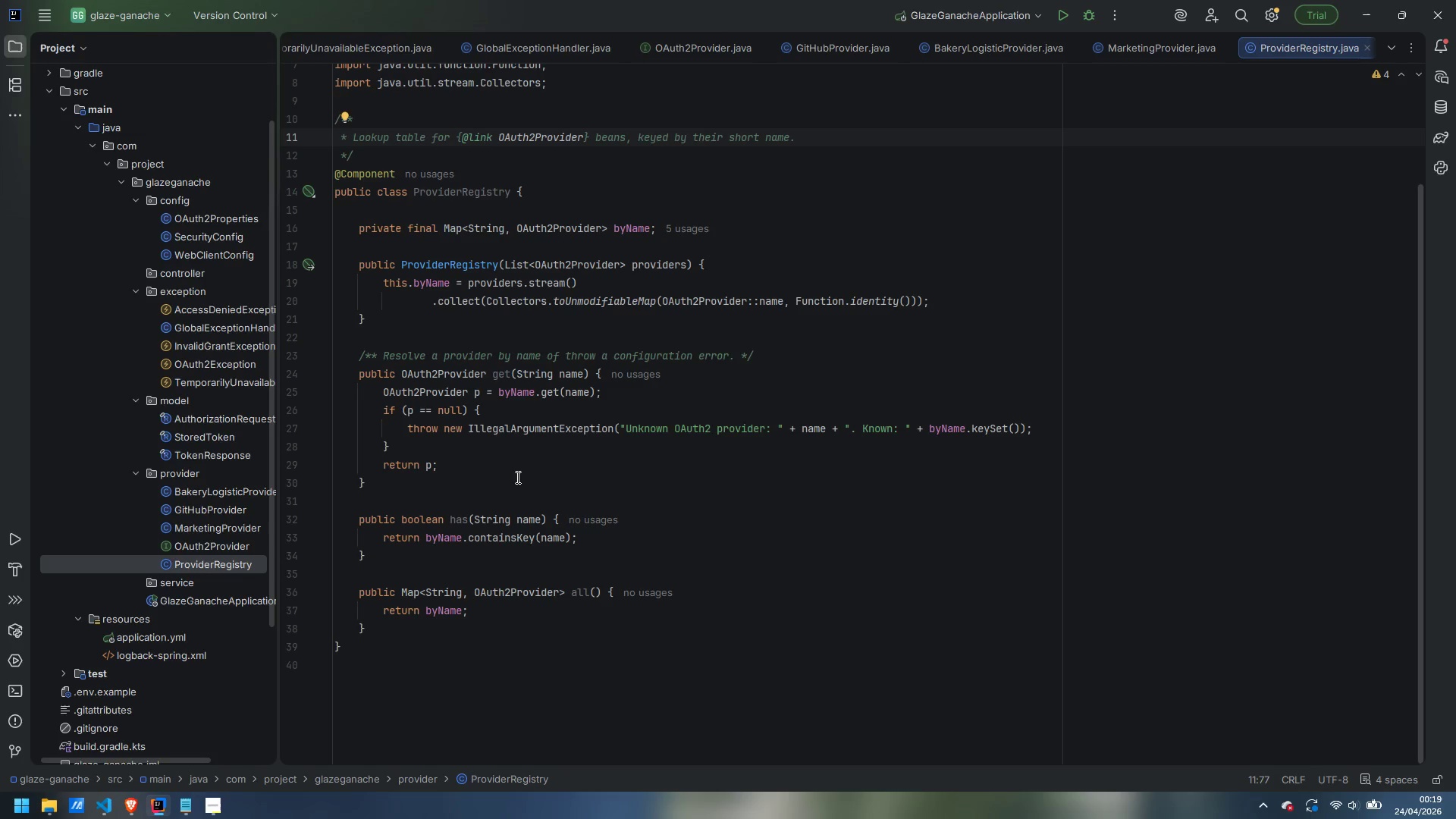 
wait(7.07)
 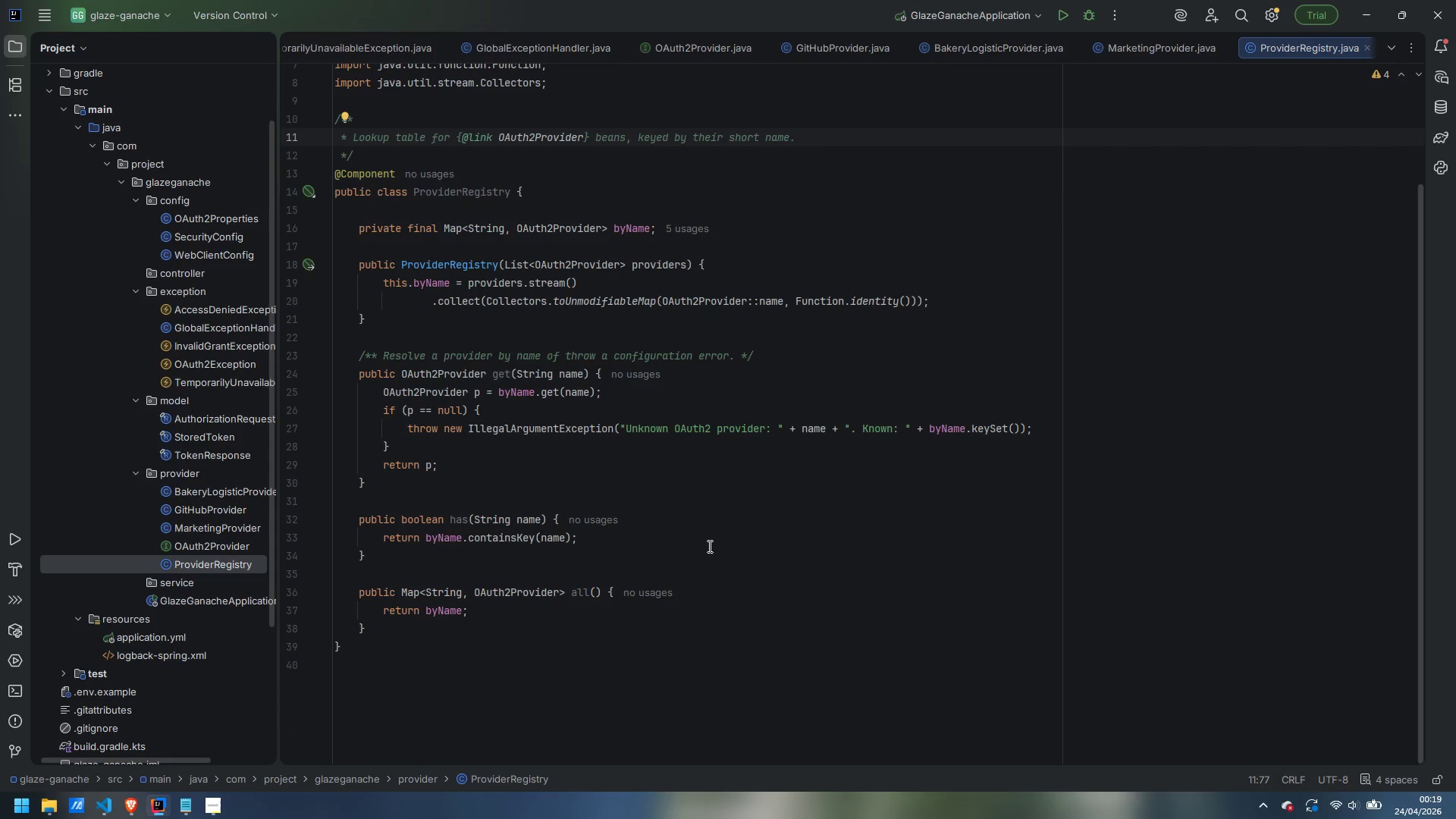 
right_click([197, 585])
 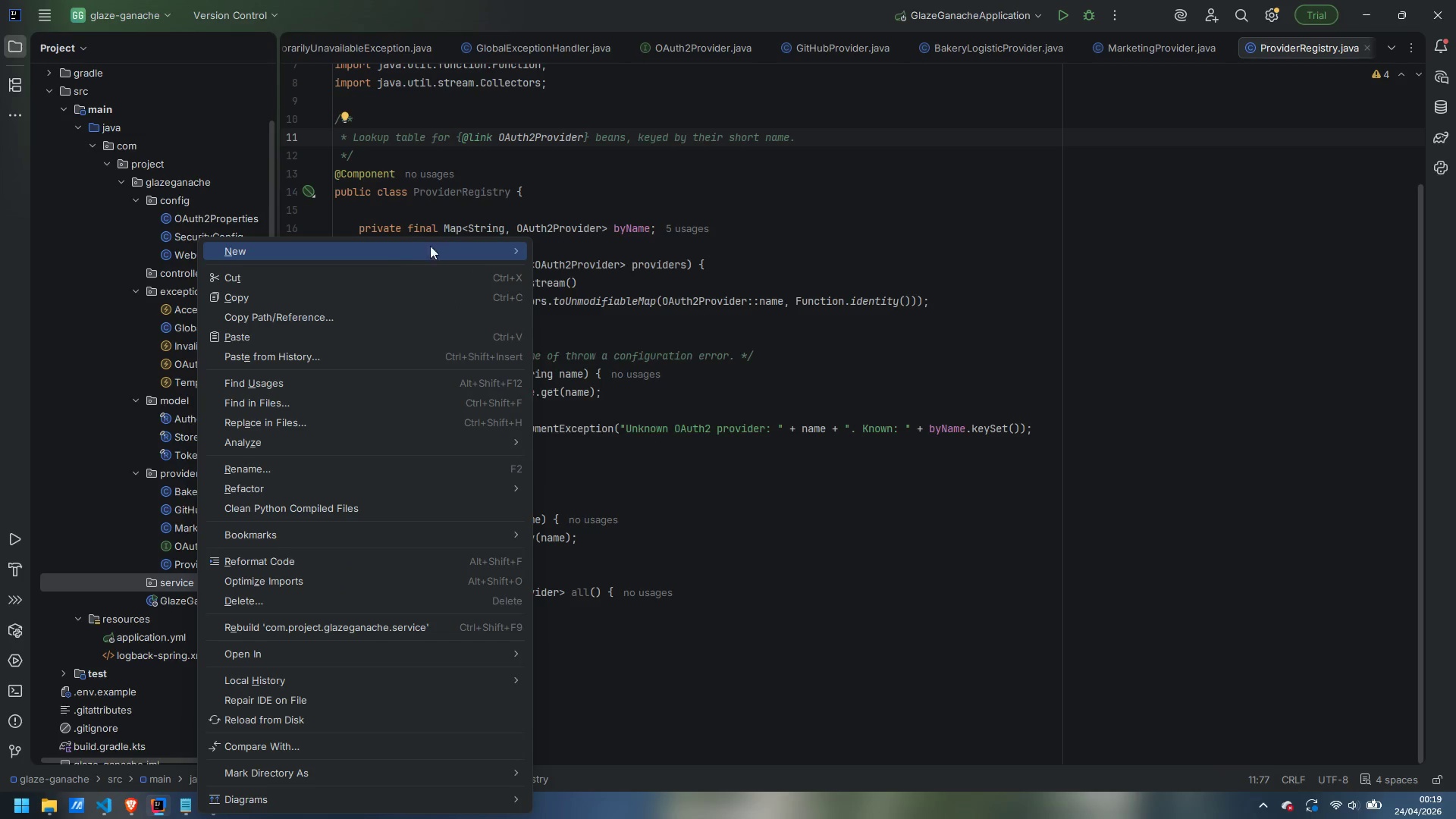 
left_click([596, 249])
 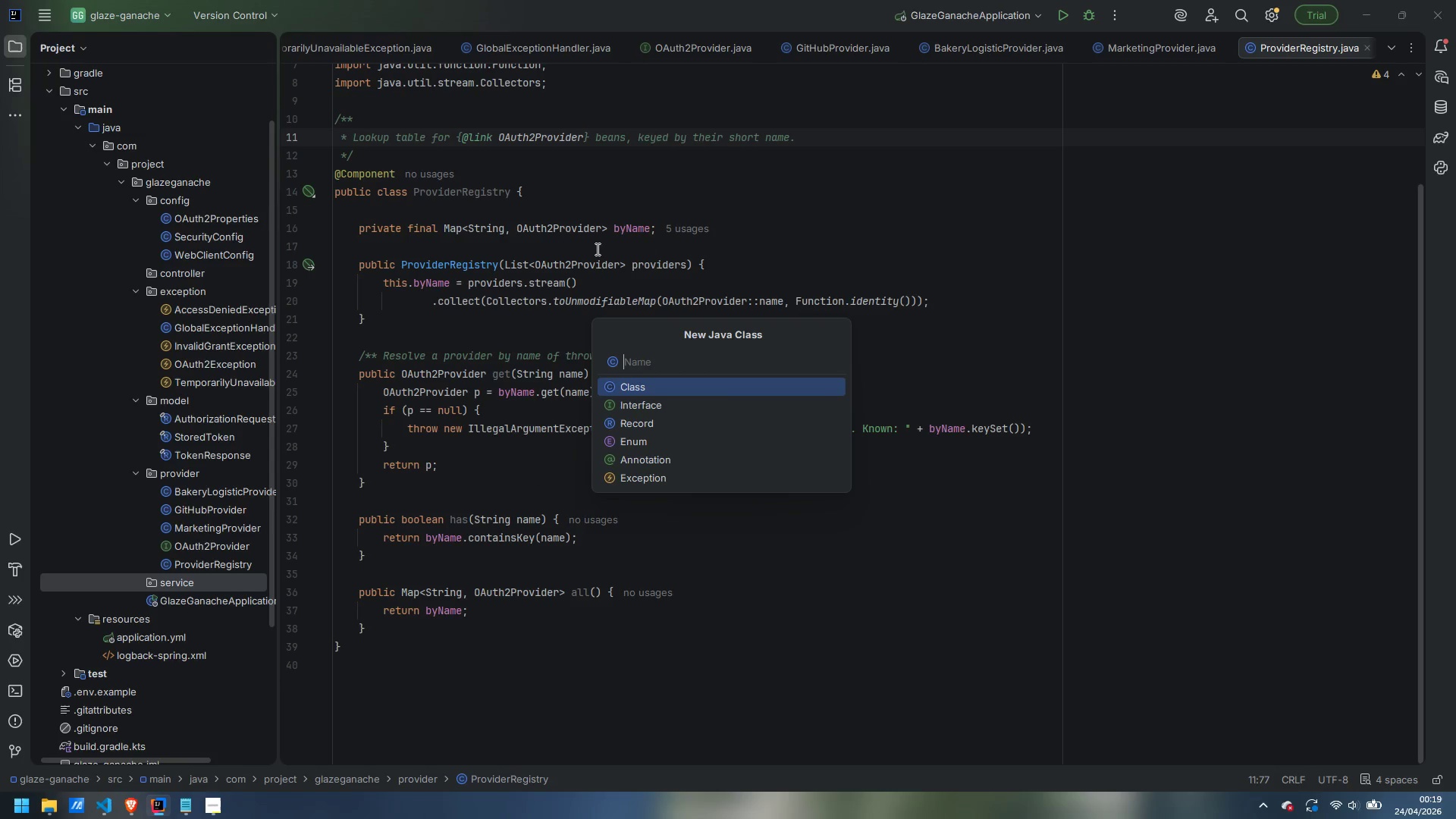 
type(PkceService)
 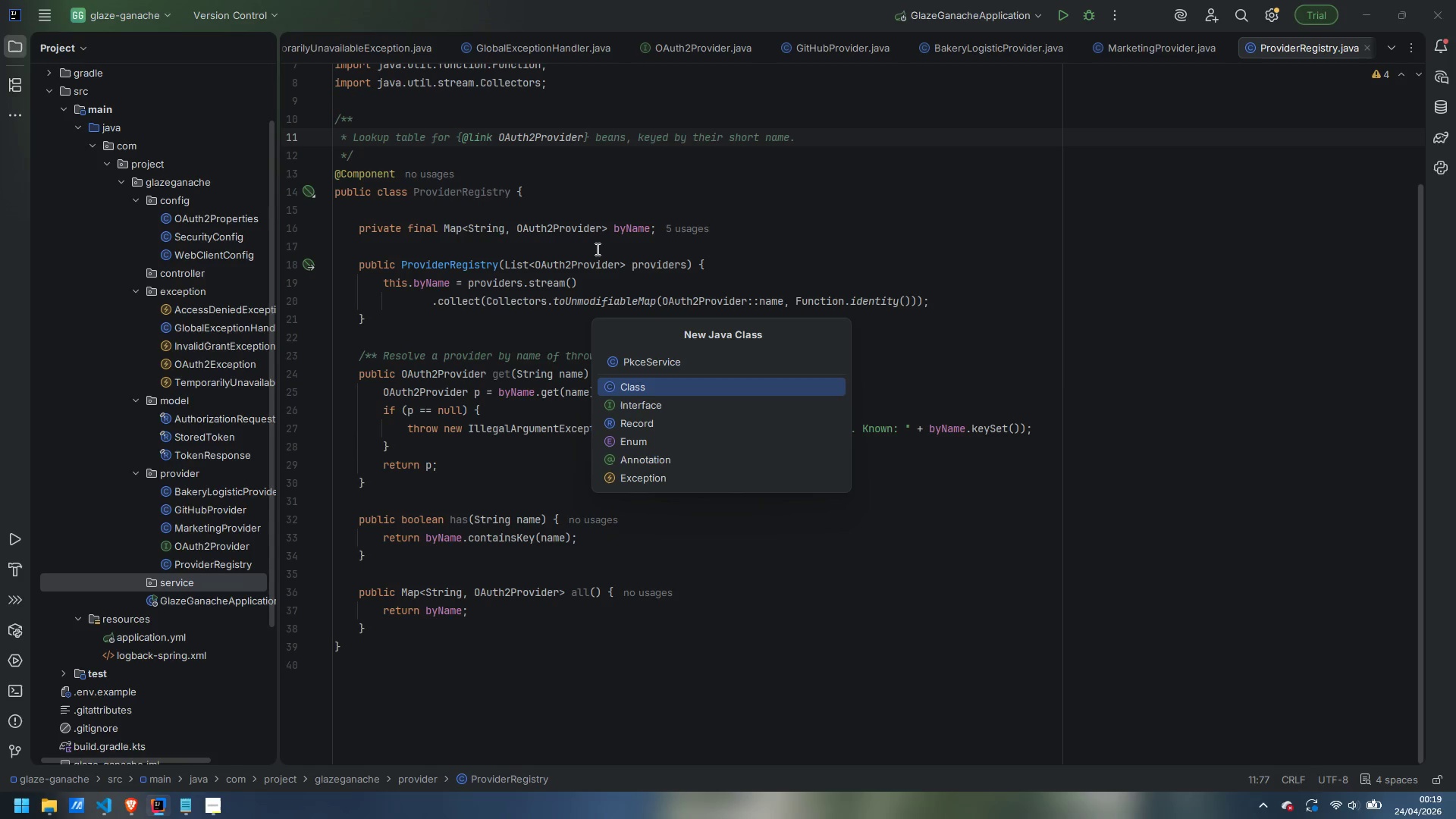 
key(Enter)
 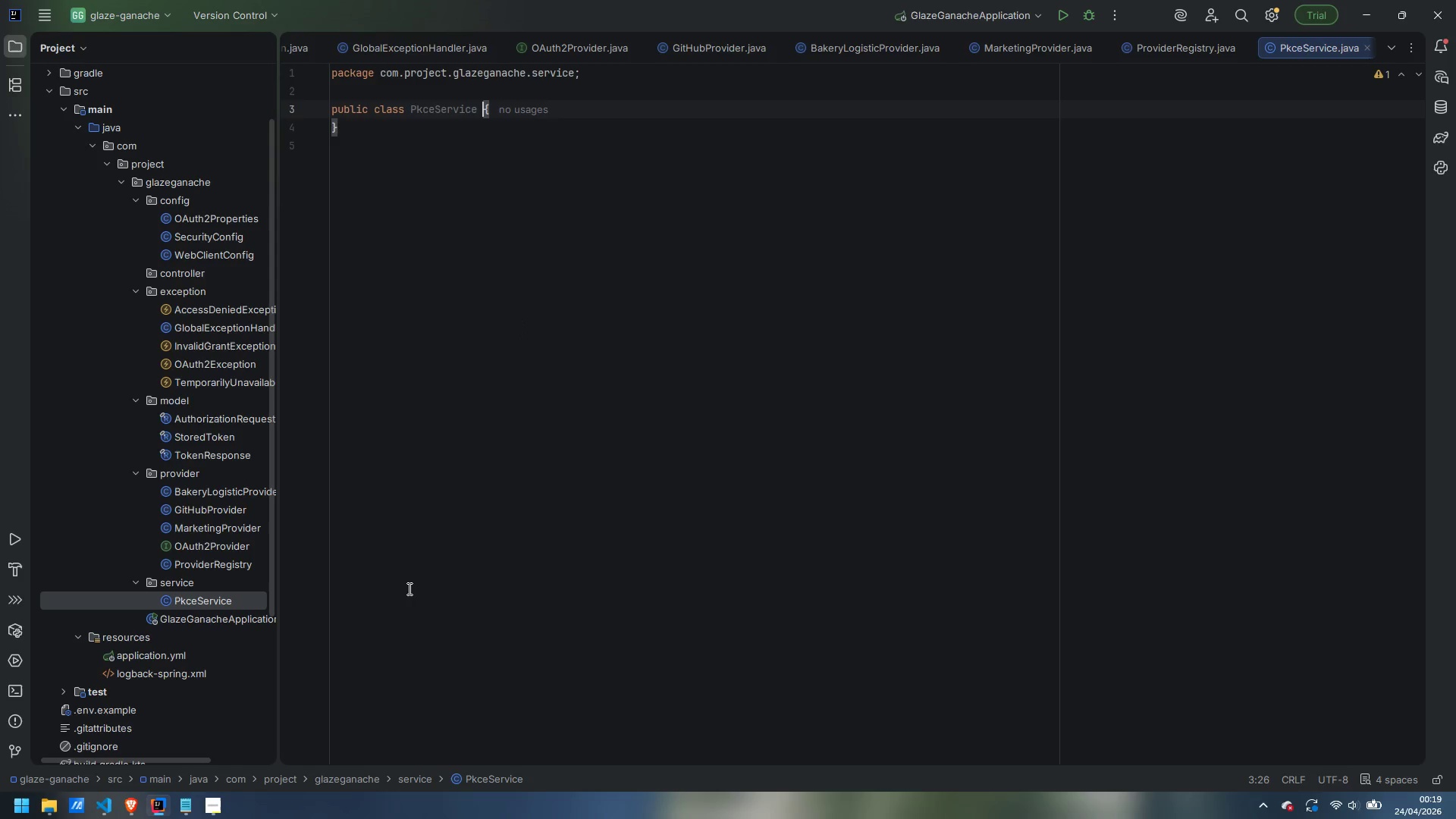 
wait(14.89)
 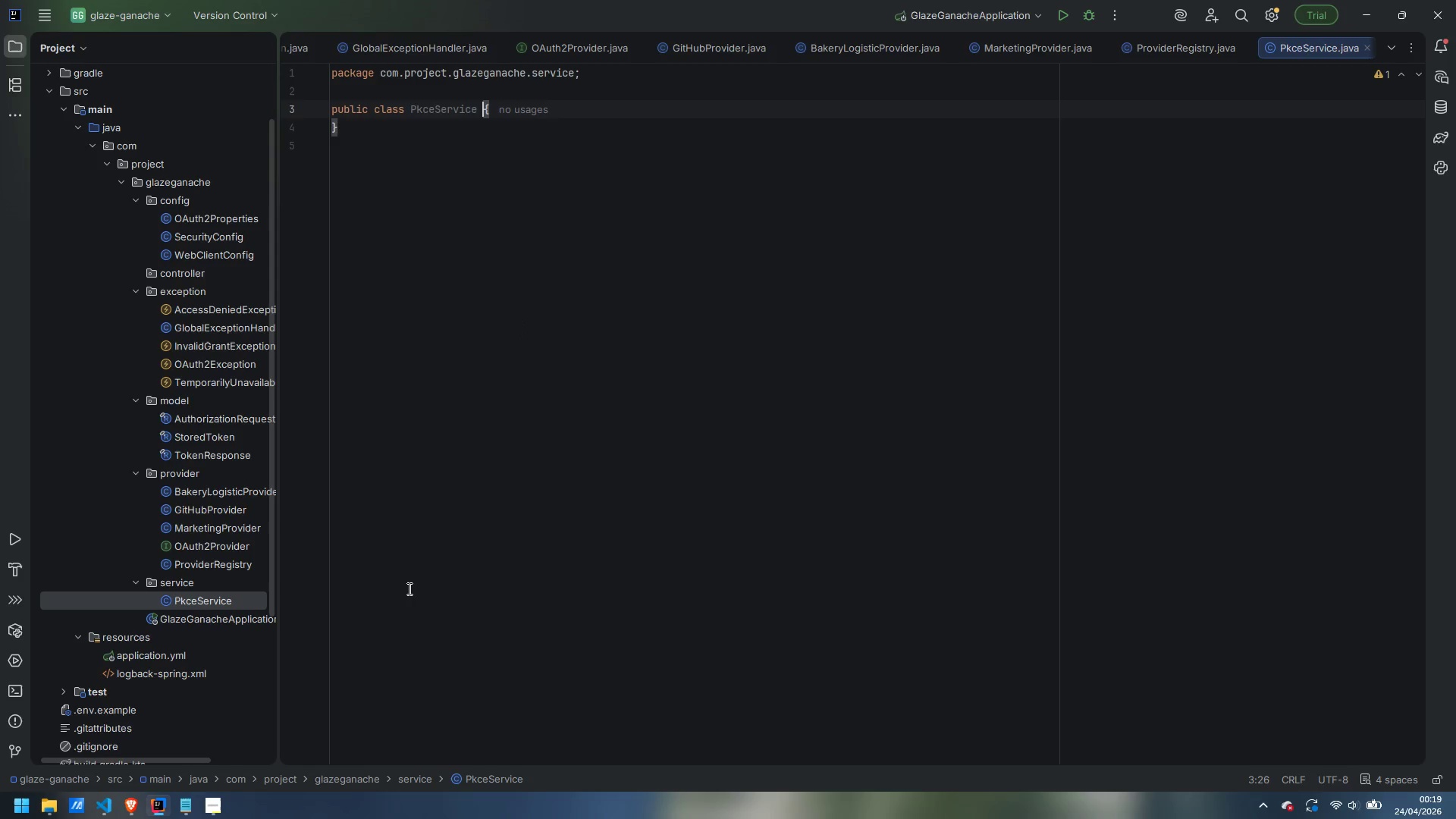 
key(ArrowUp)
 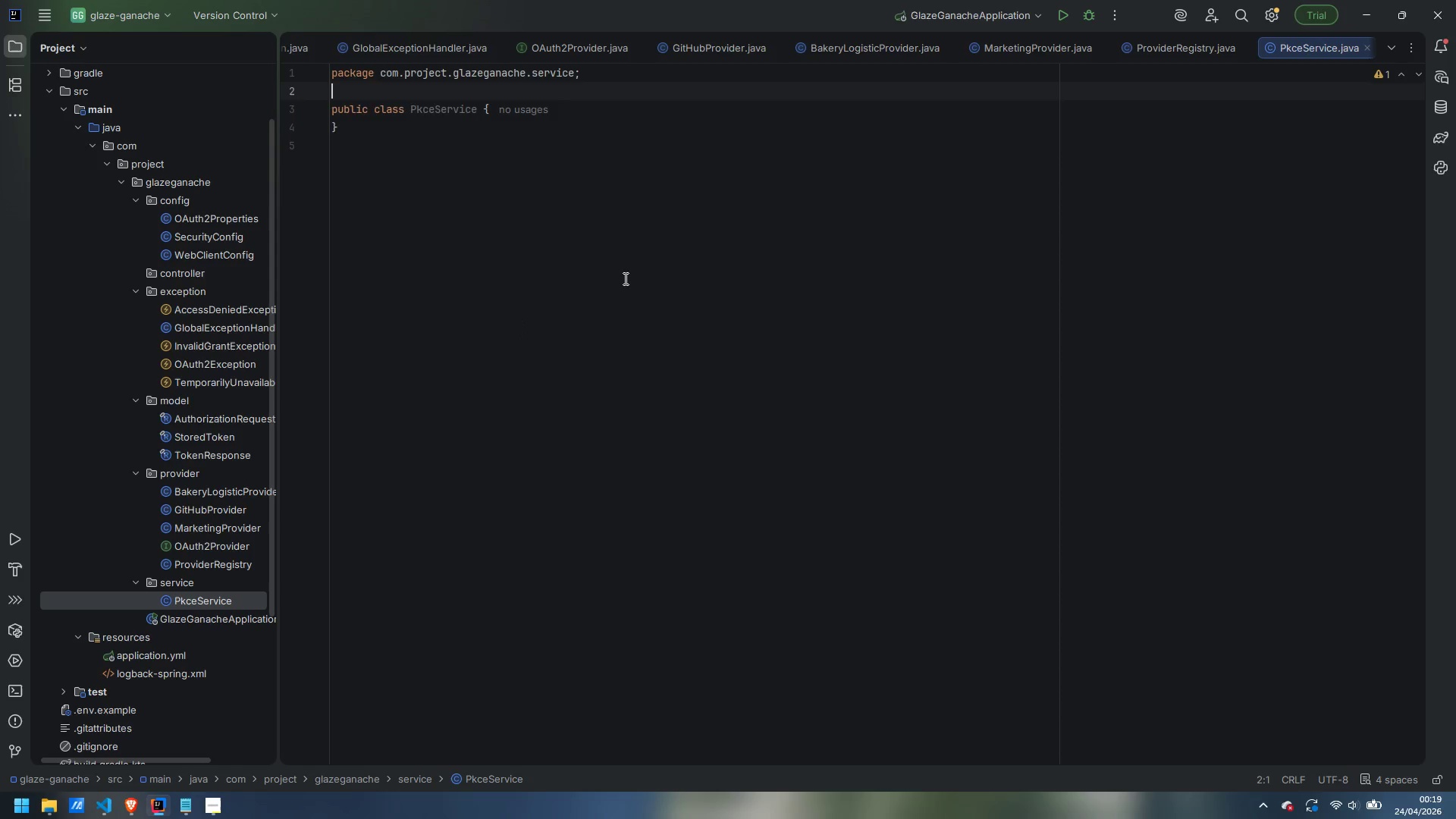 
key(Enter)
 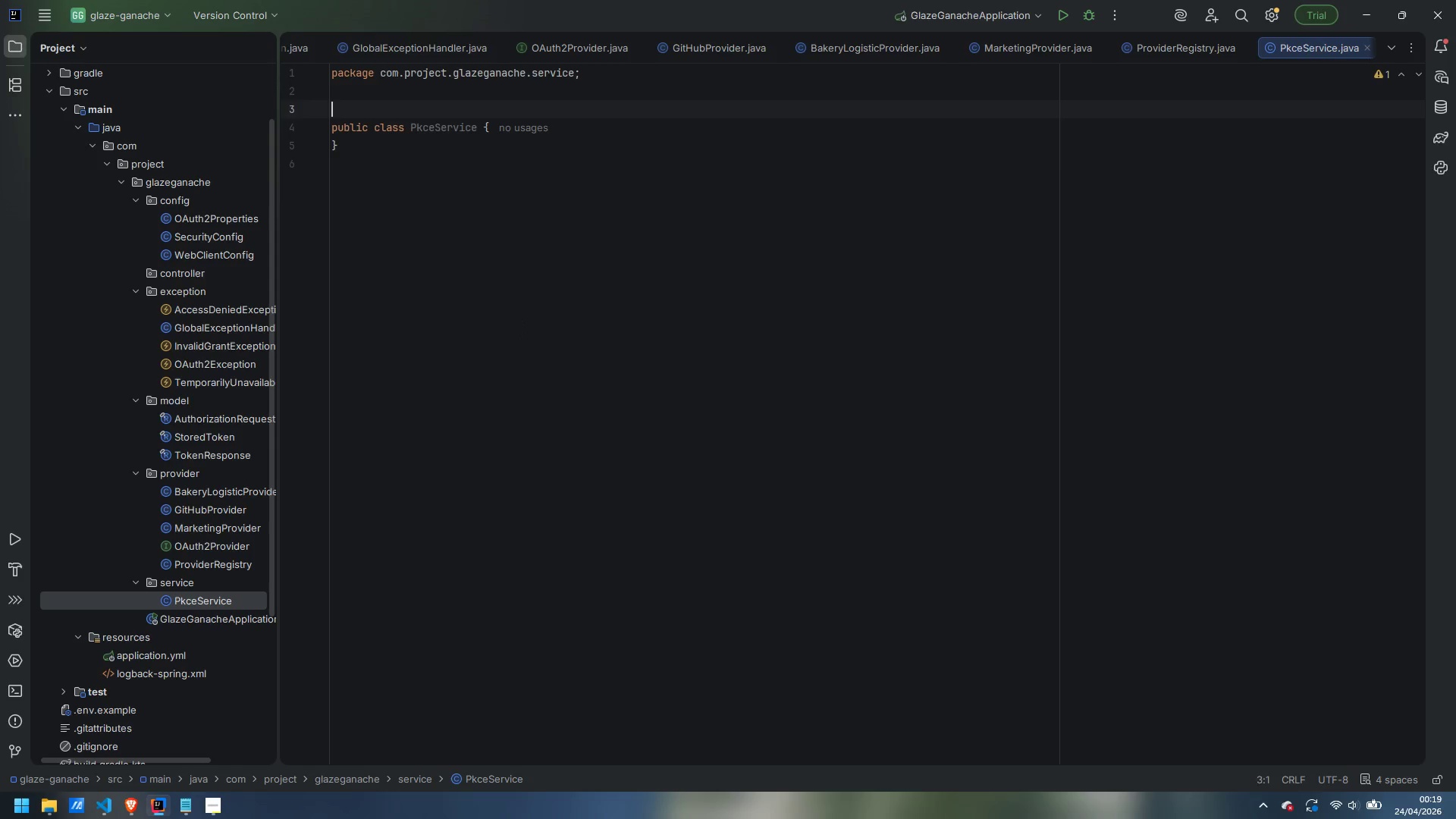 
type(@Service)
 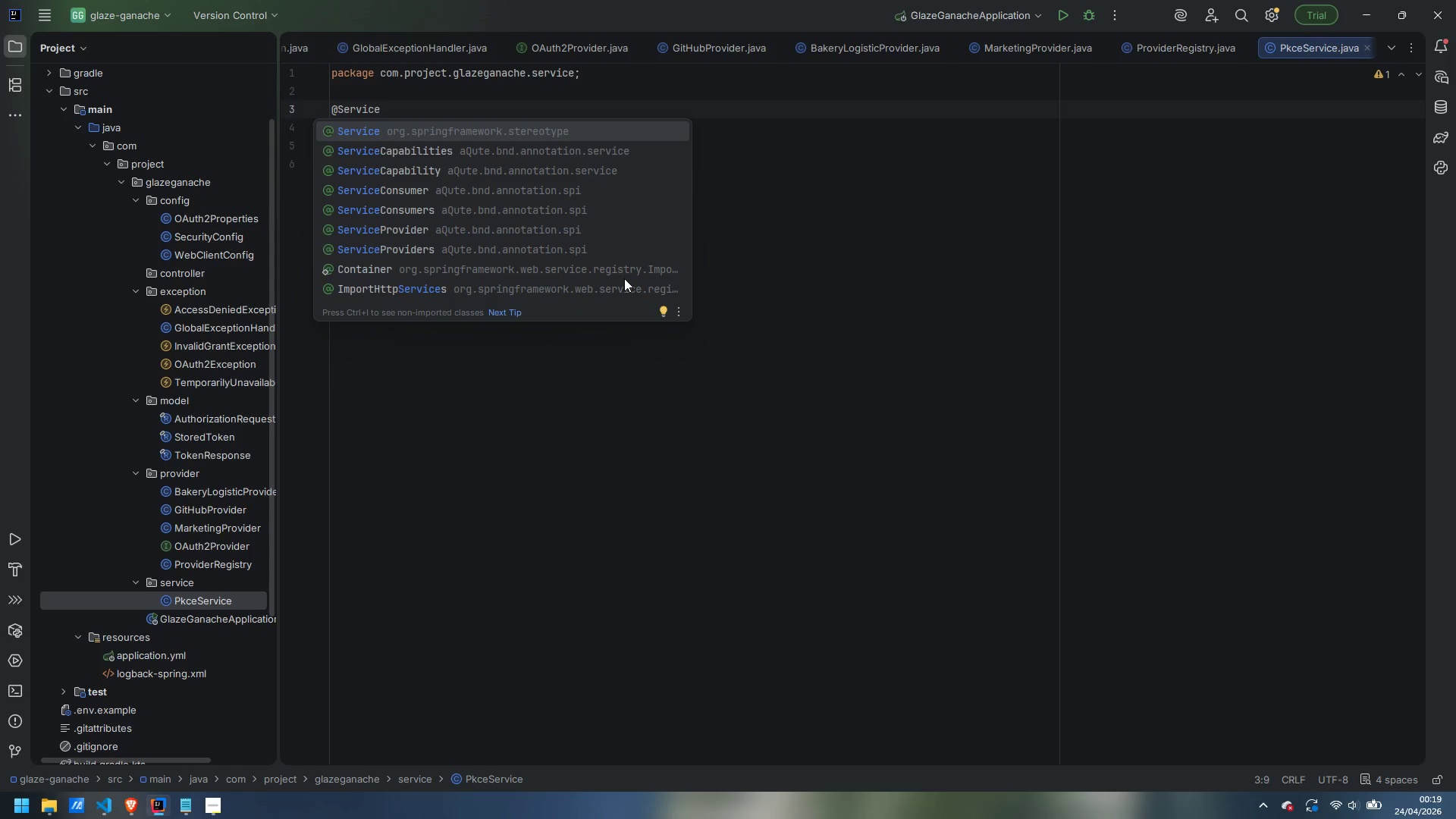 
key(Enter)
 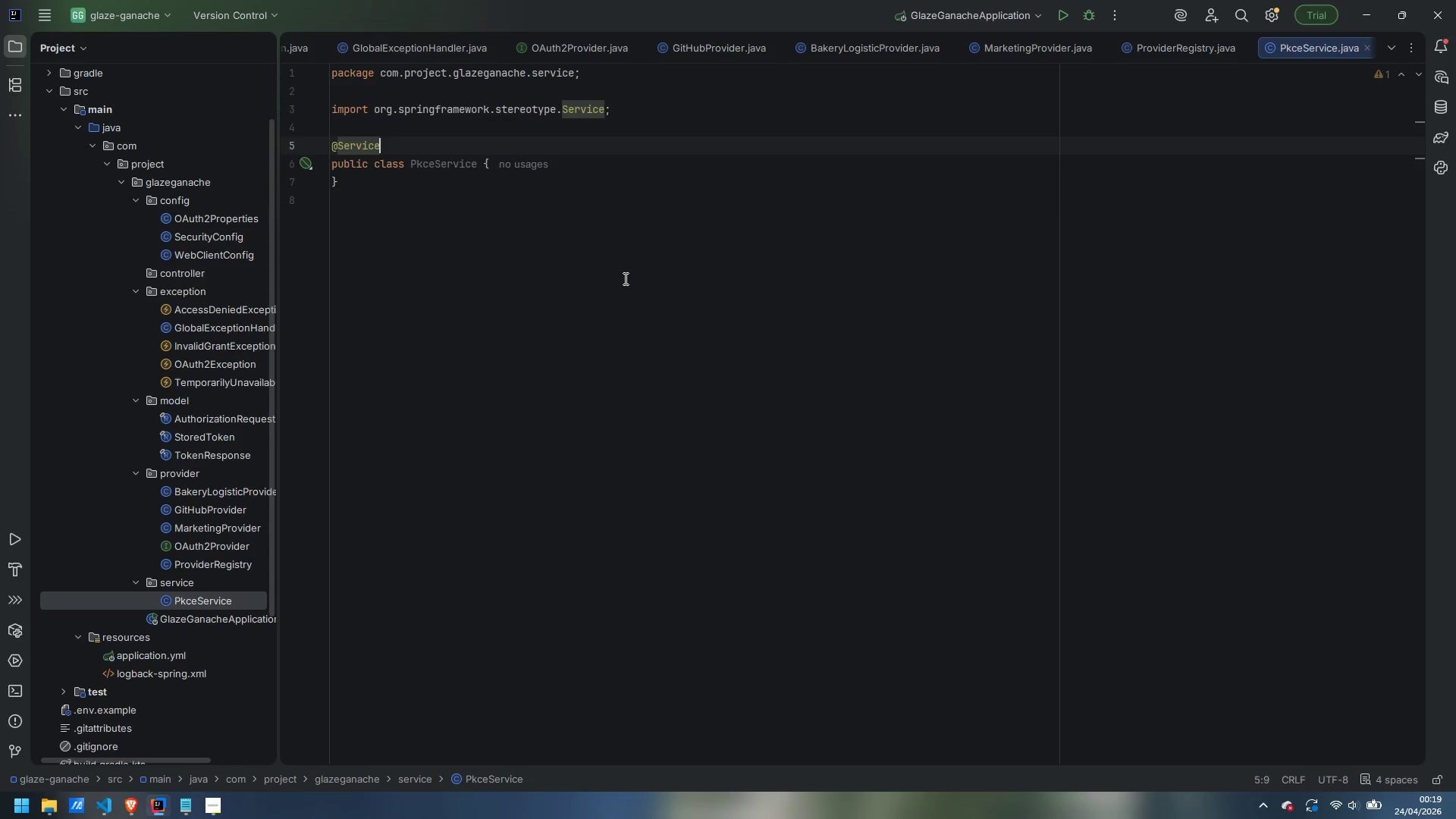 
key(ArrowDown)
 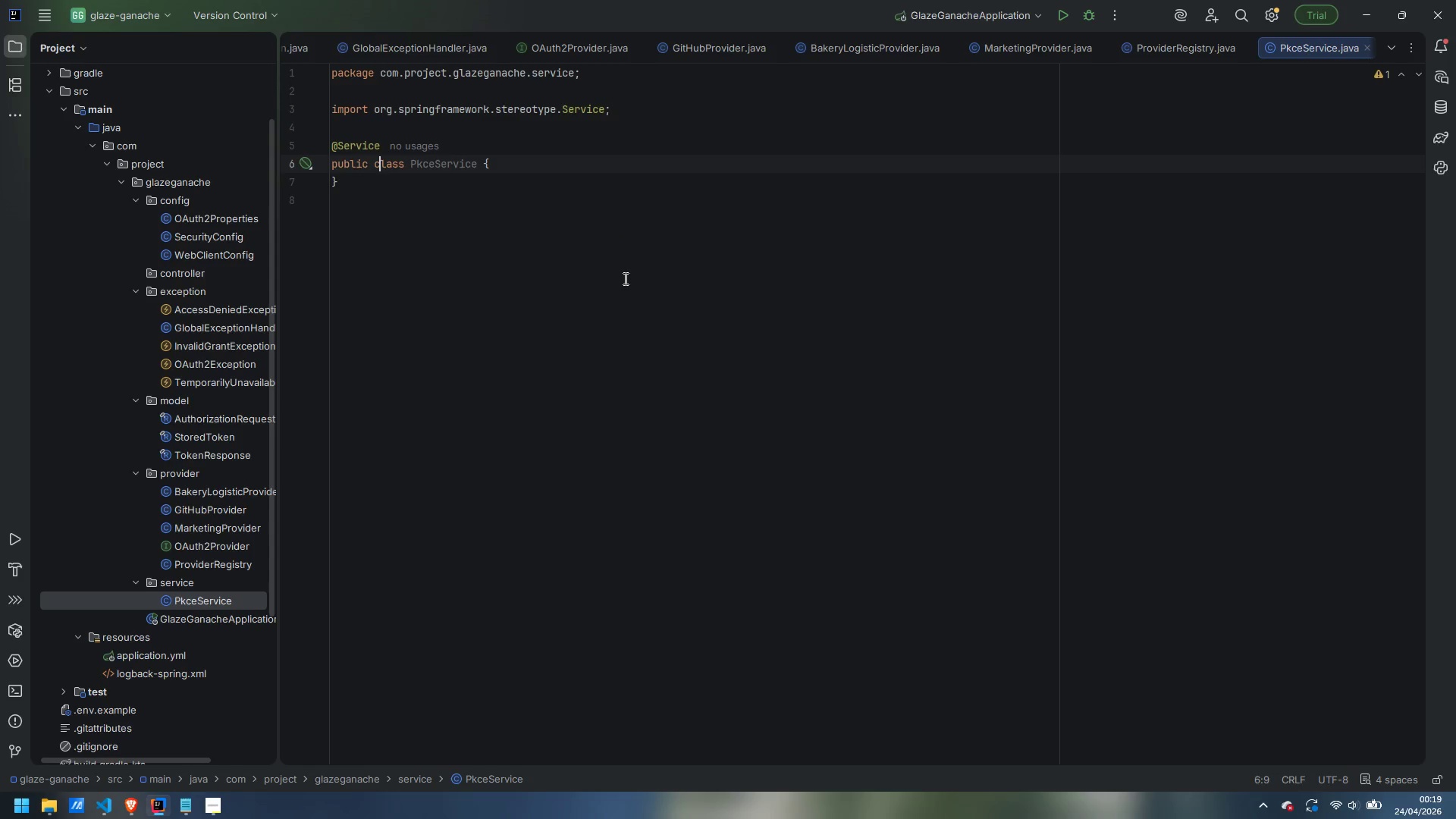 
key(Control+ArrowRight)
 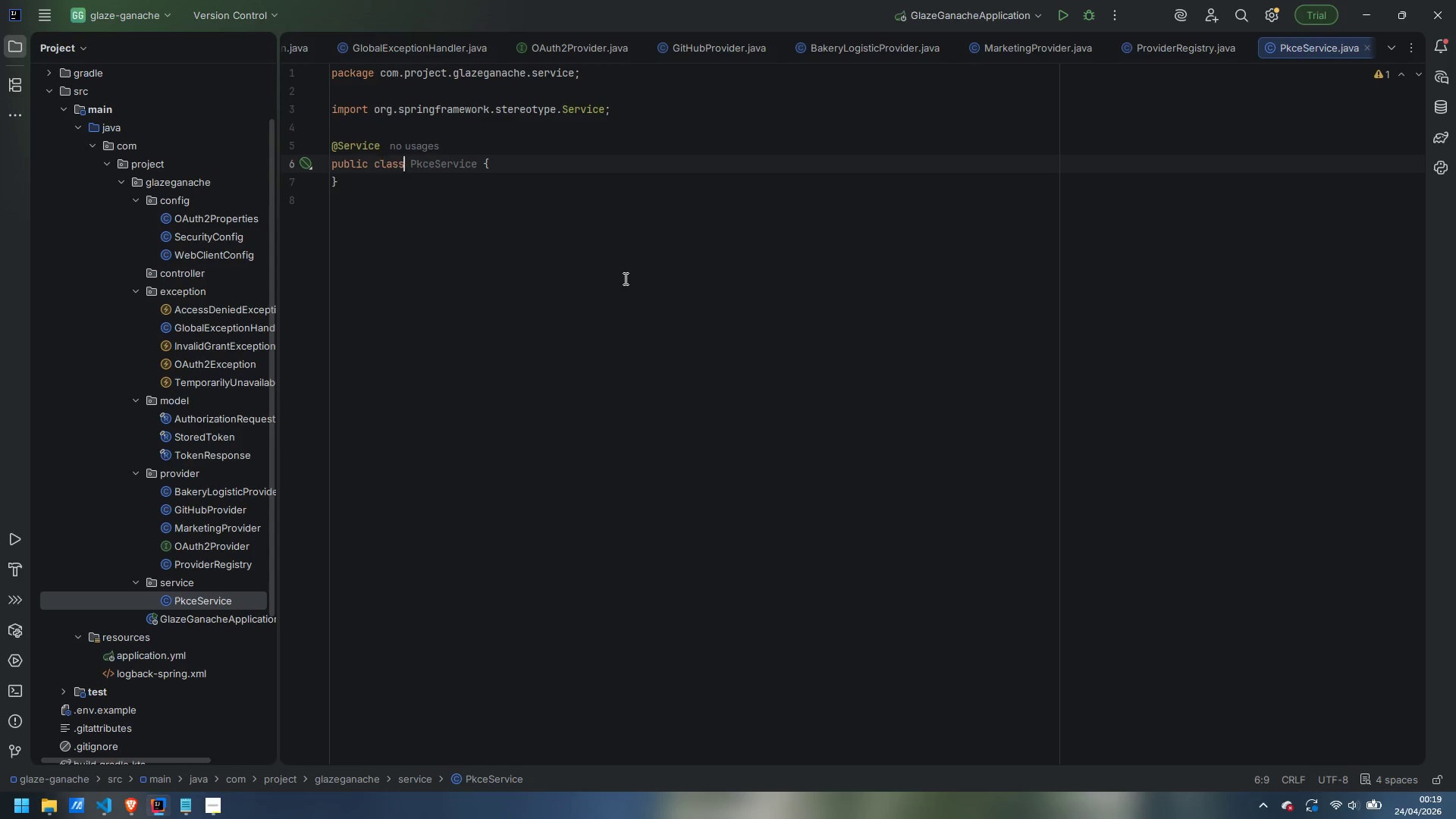 
key(Control+ArrowRight)
 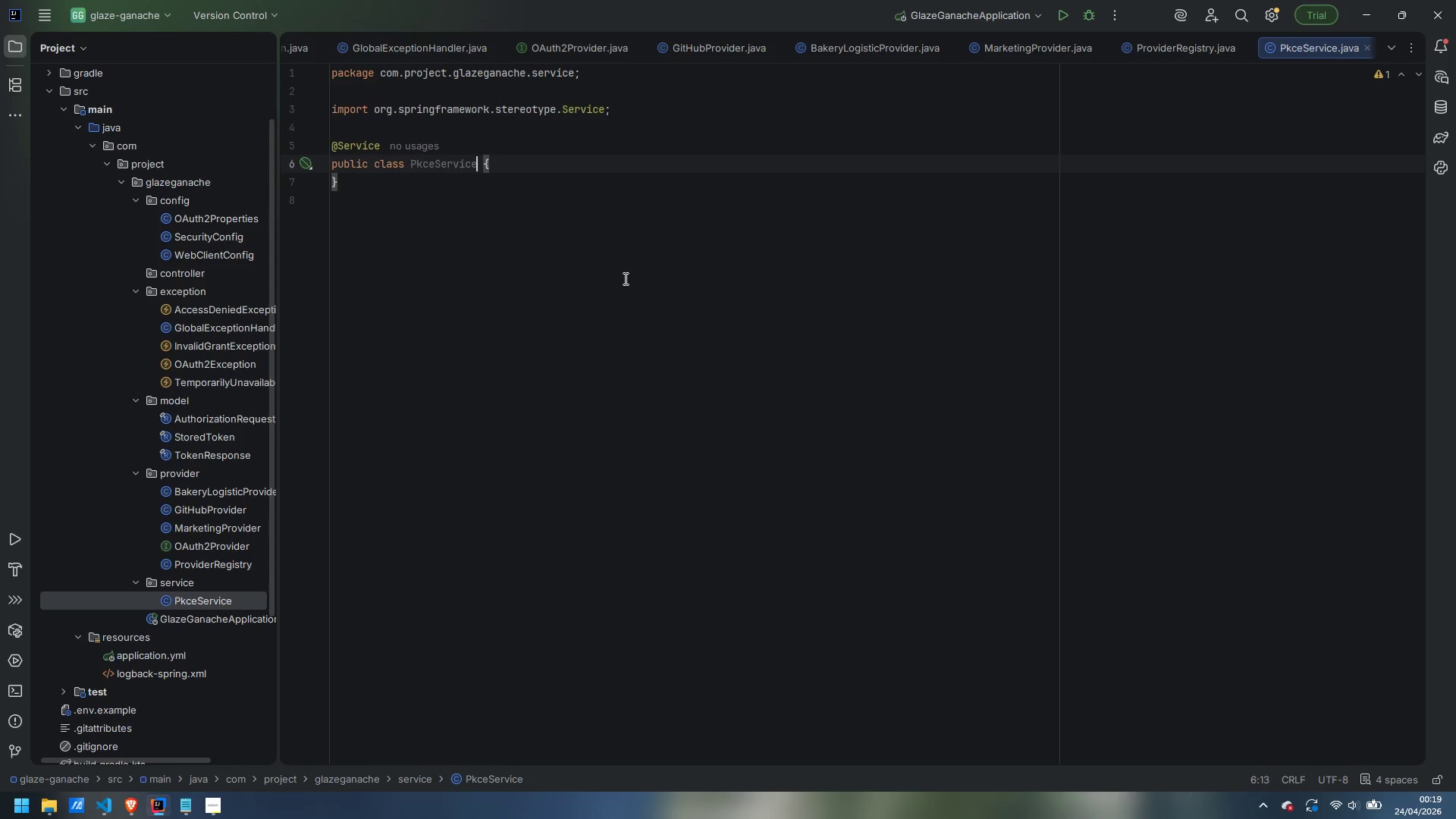 
key(Control+ArrowRight)
 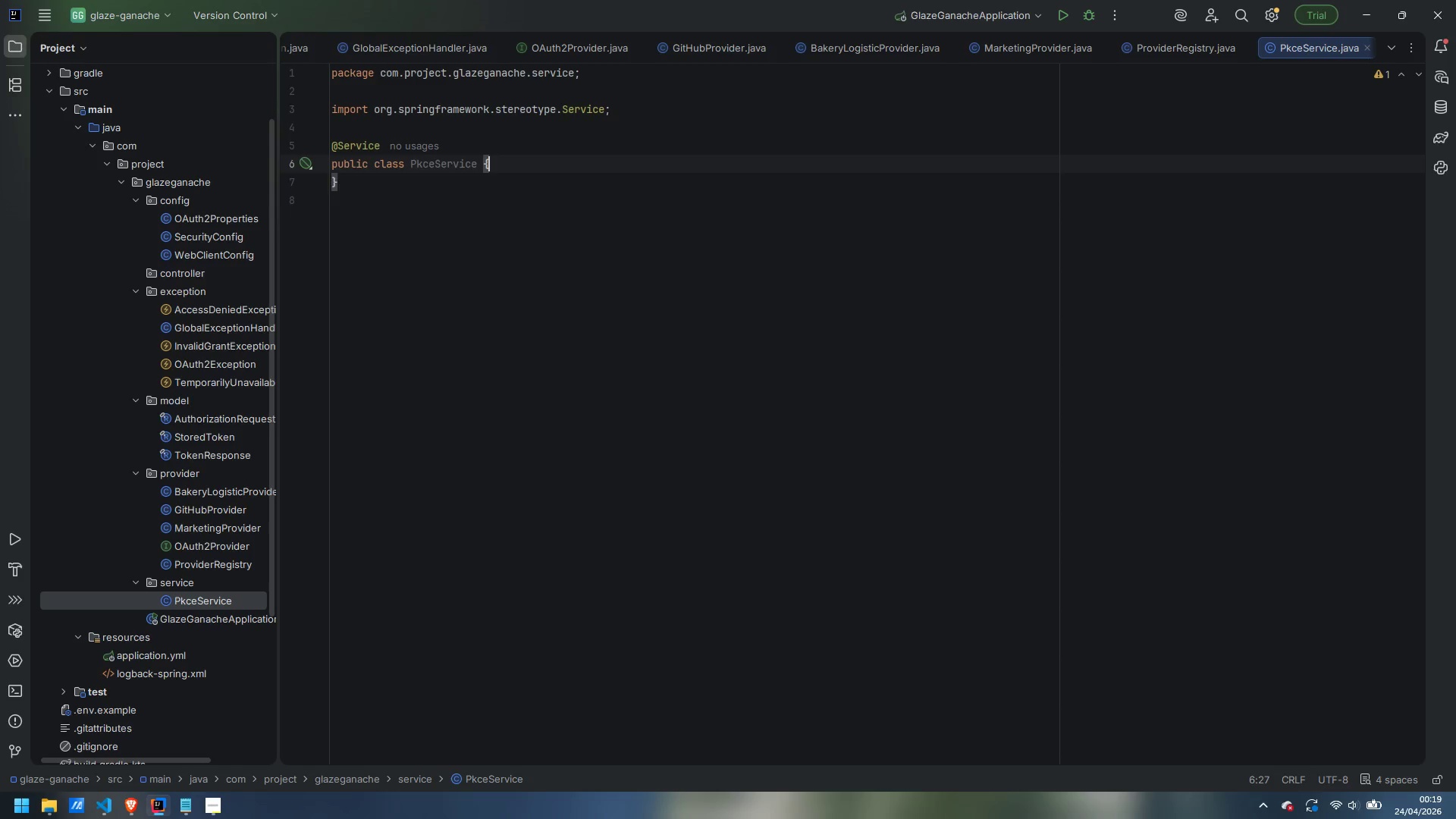 
key(Enter)
 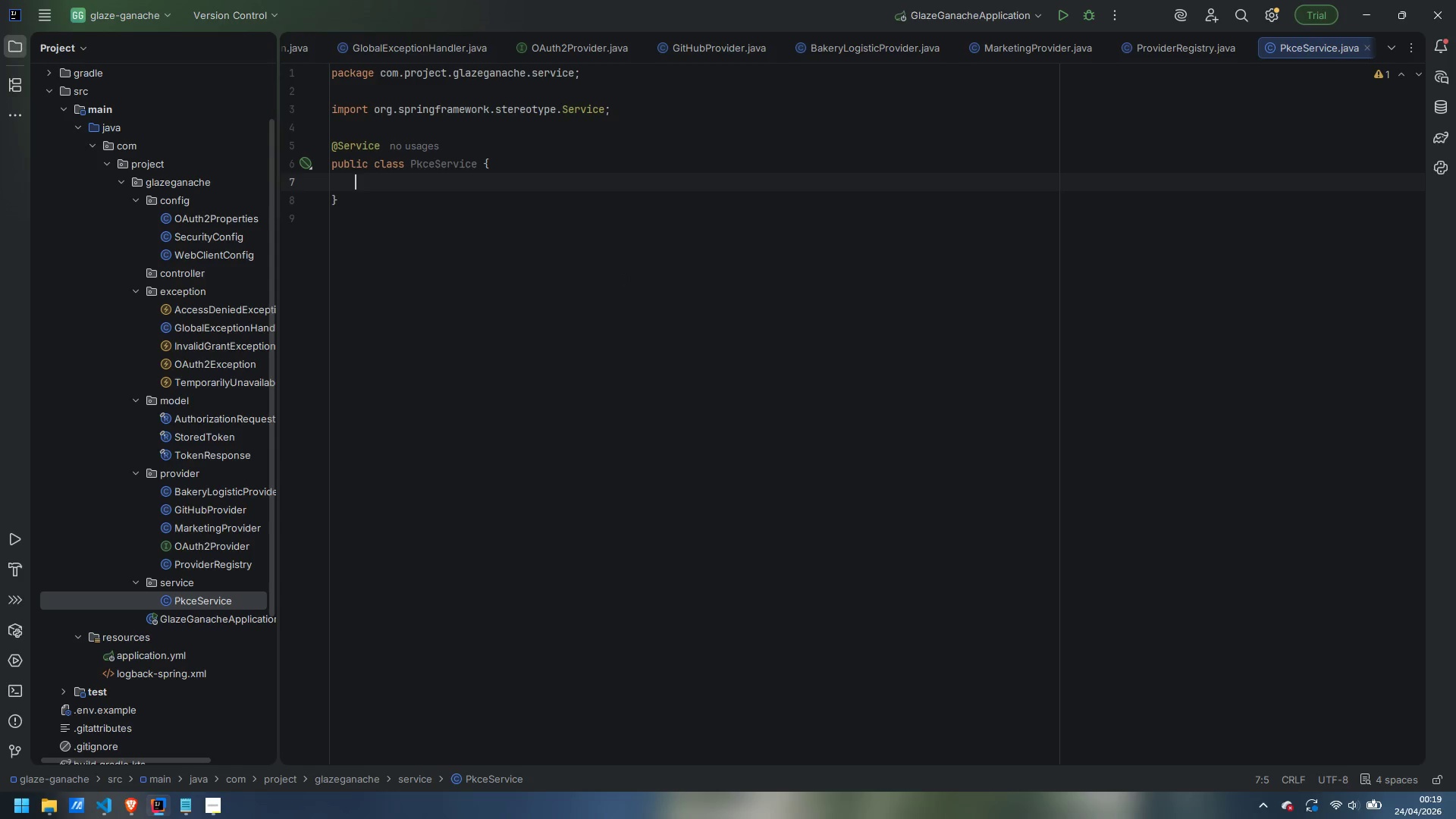 
key(Enter)
 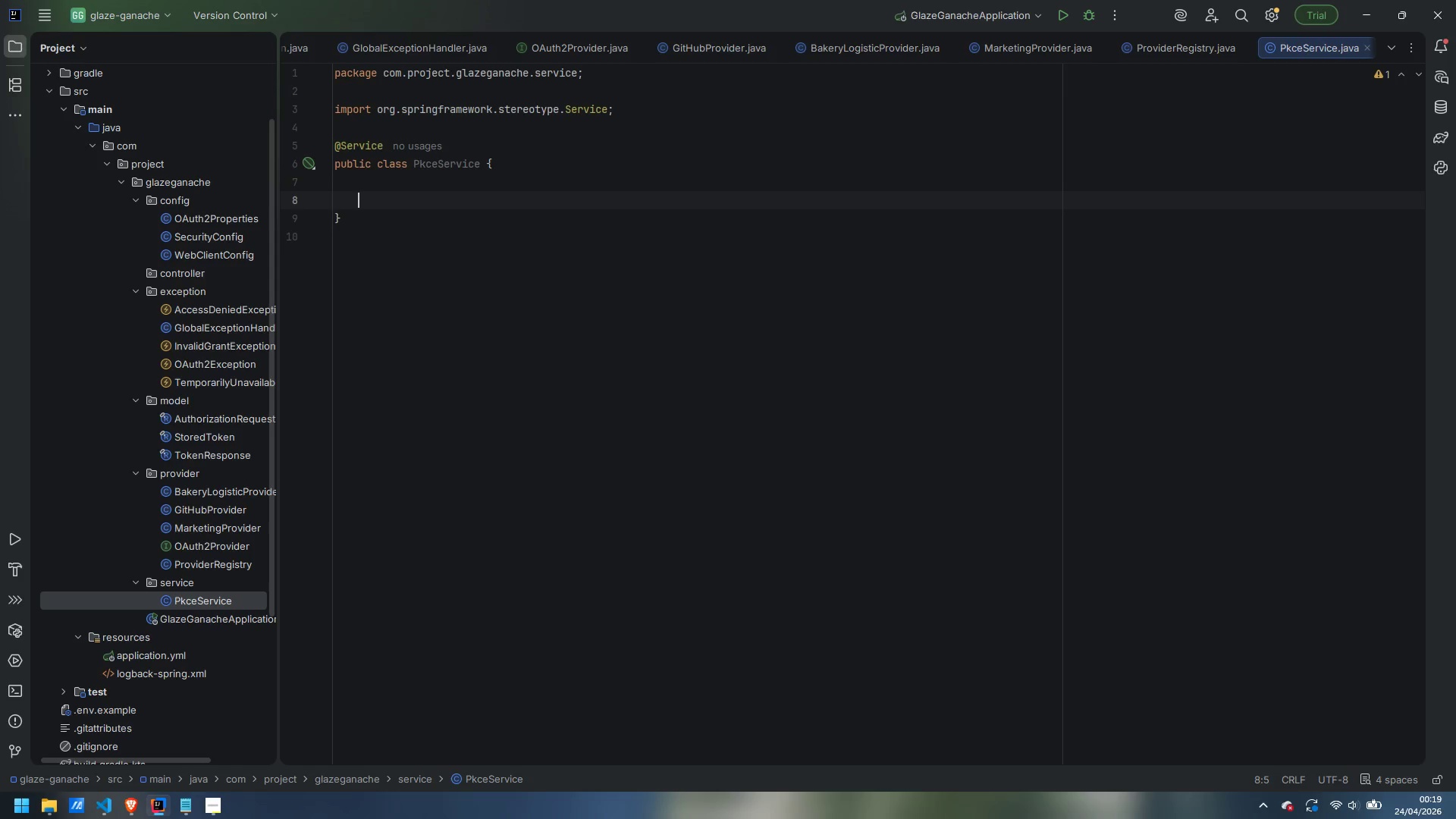 
type(priate )
 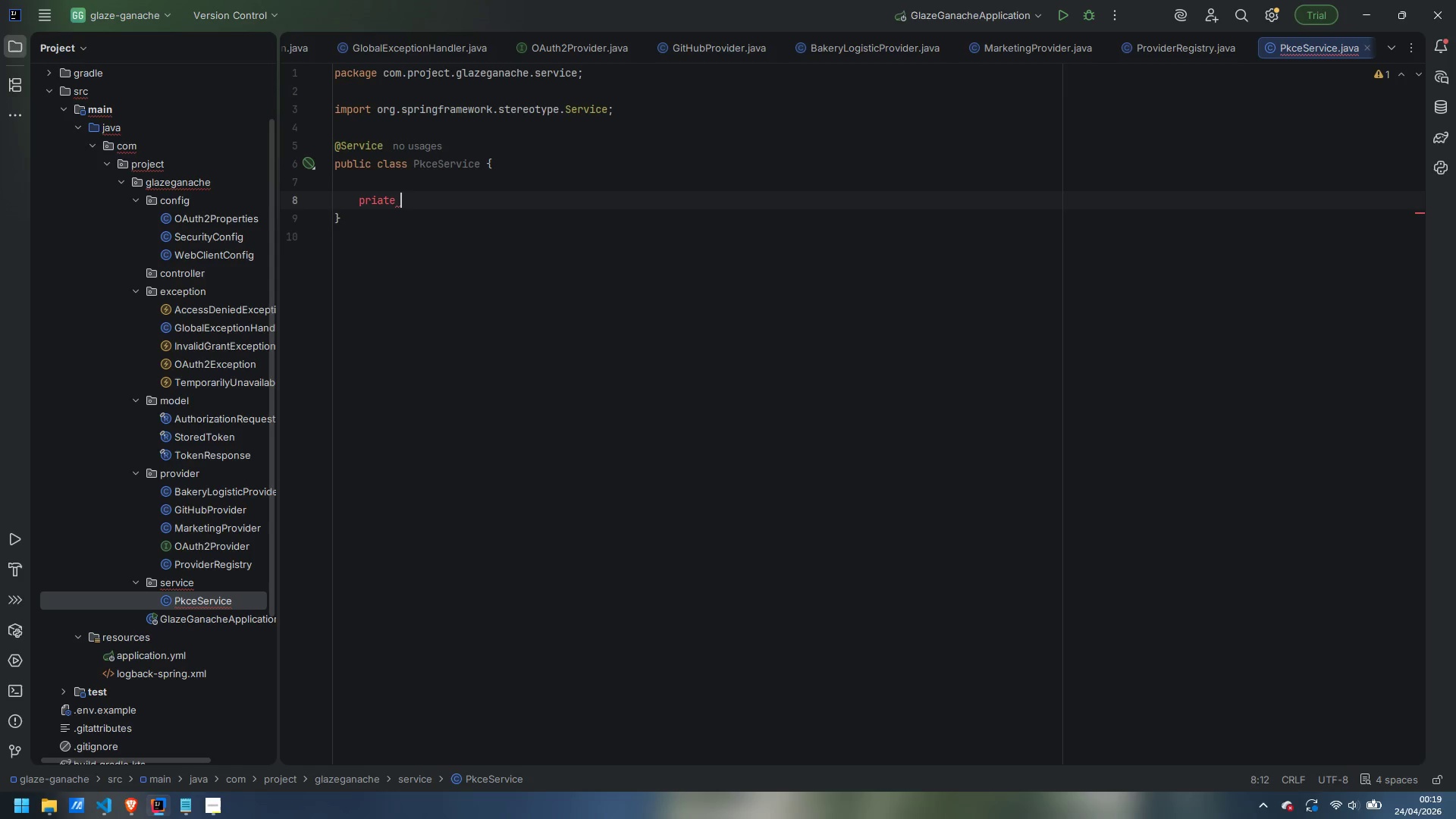 
key(Control+ControlLeft)
 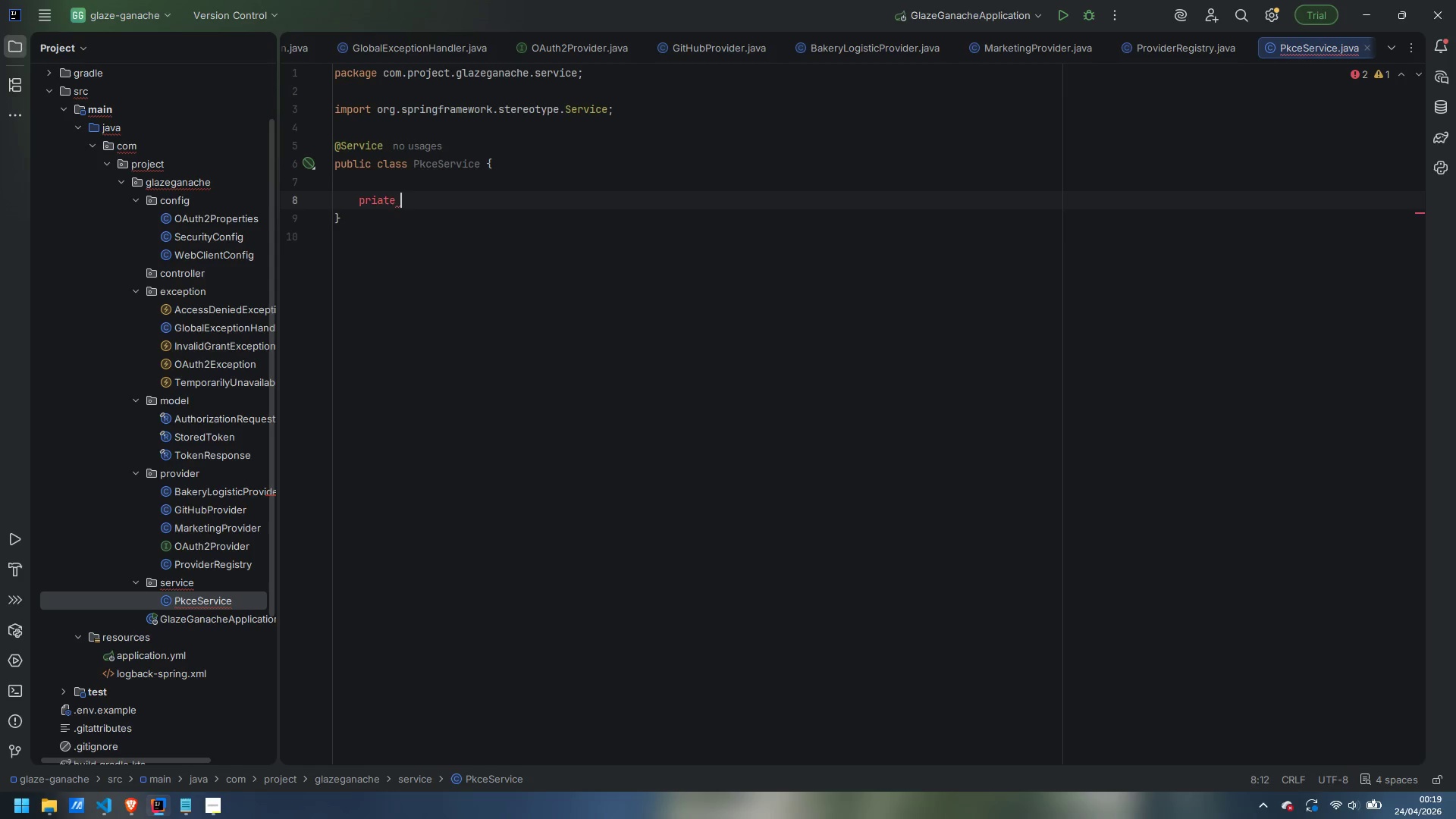 
key(Control+Backspace)
 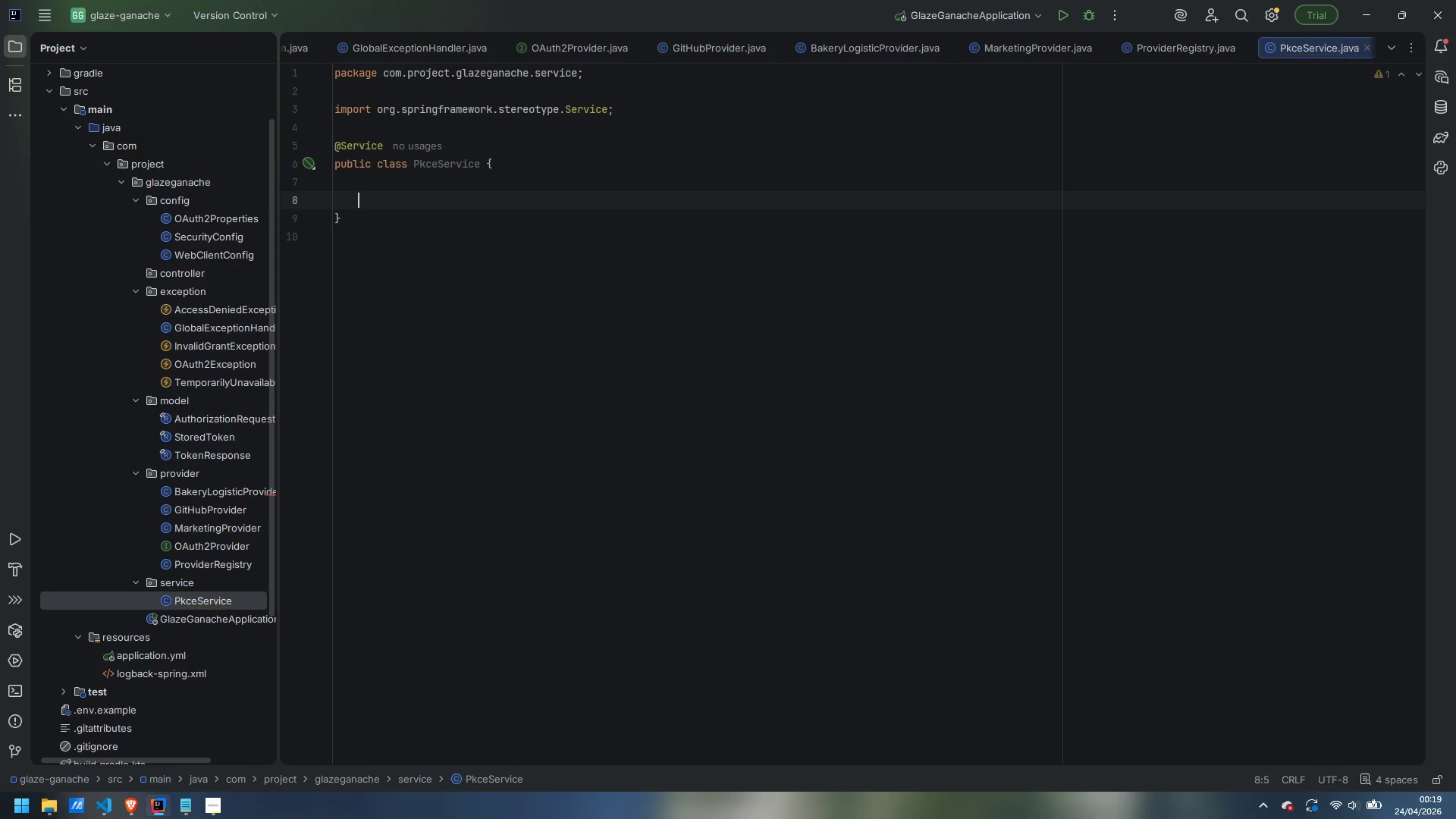 
type(private stta)
key(Backspace)
key(Backspace)
type(atic final SecureRe)
key(Backspace)
type(andom)
 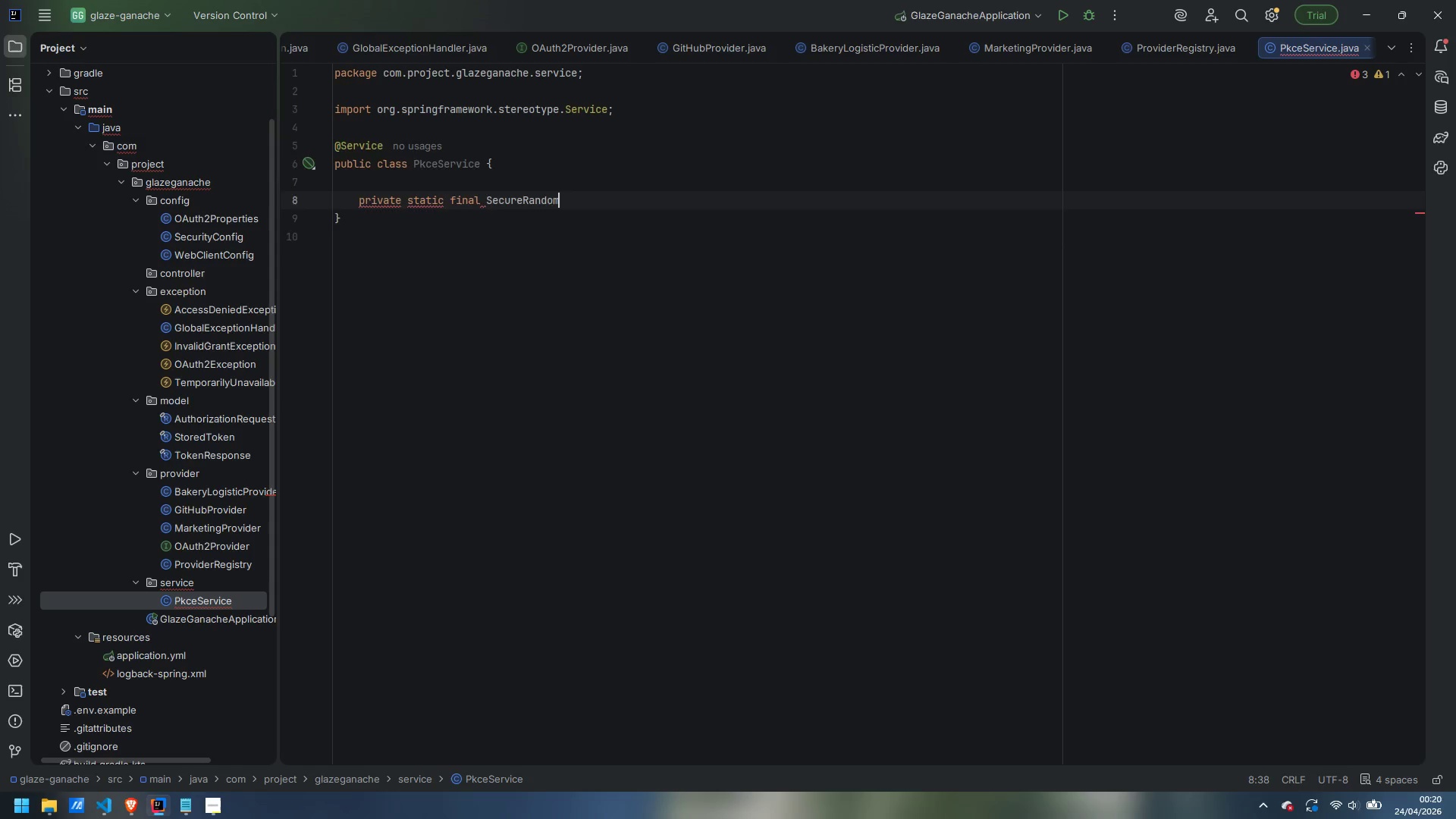 
key(Enter)
 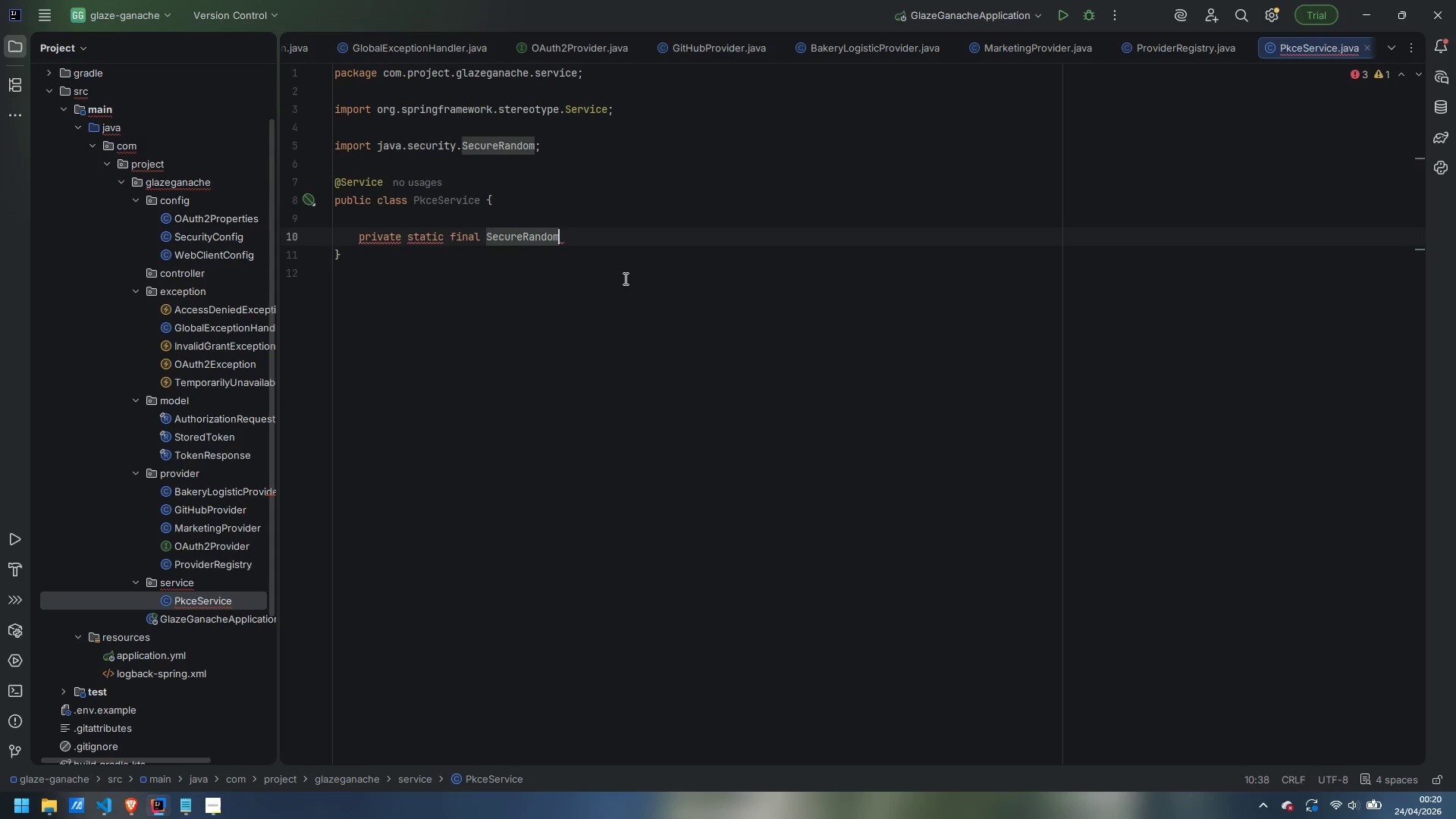 
type( RANDOM = )
 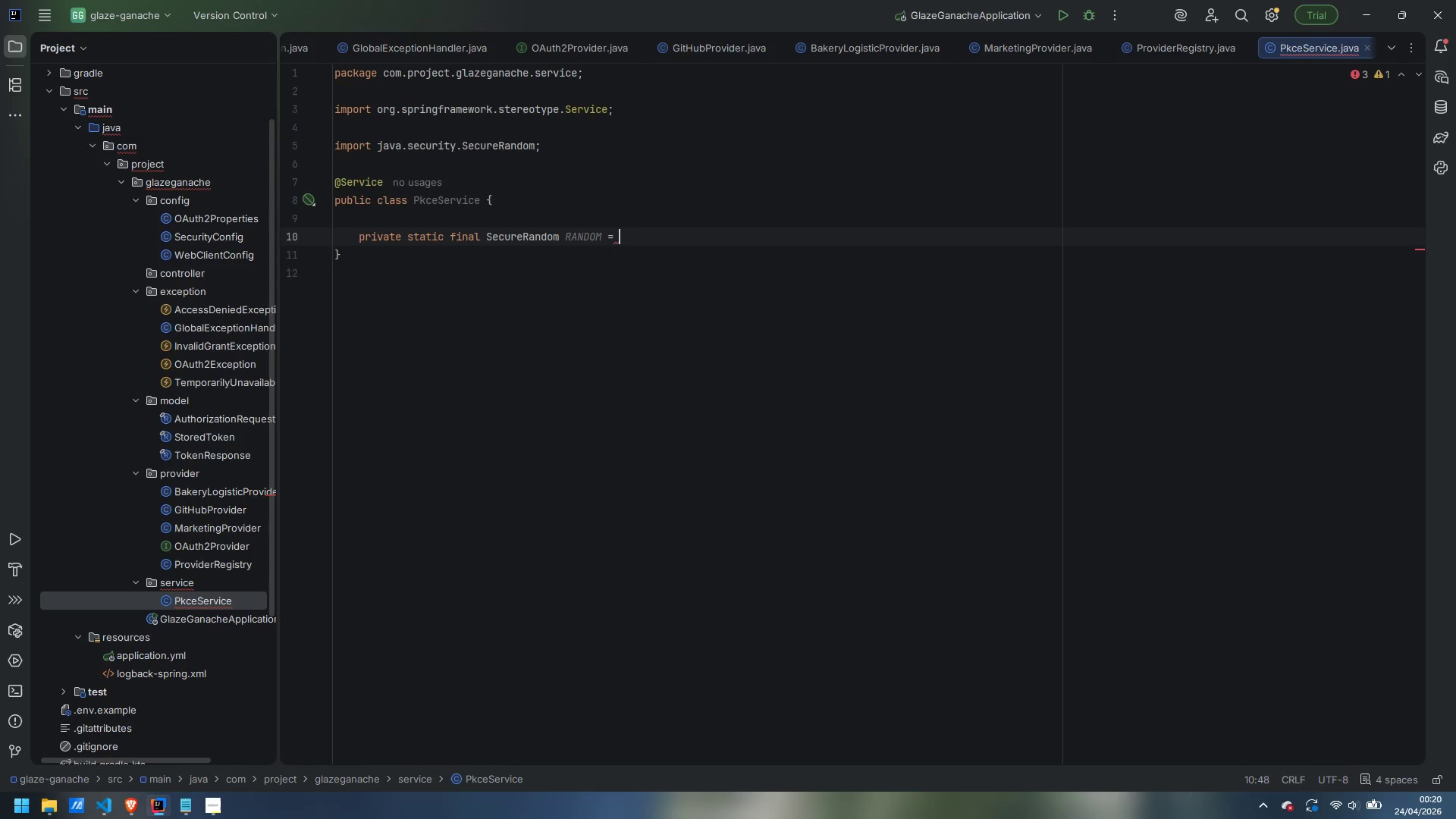 
type(new SecureRandom)
 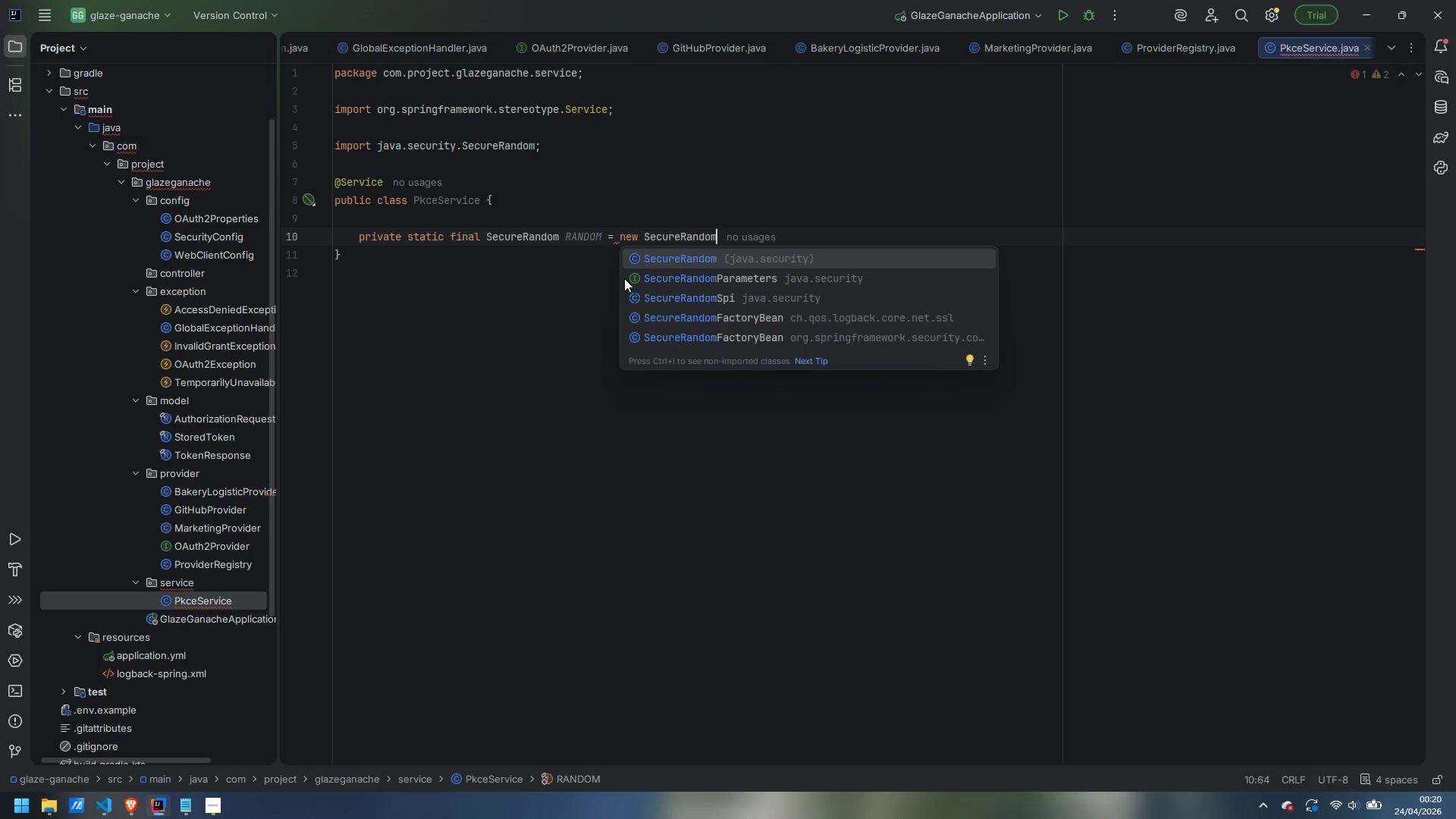 
key(Enter)
 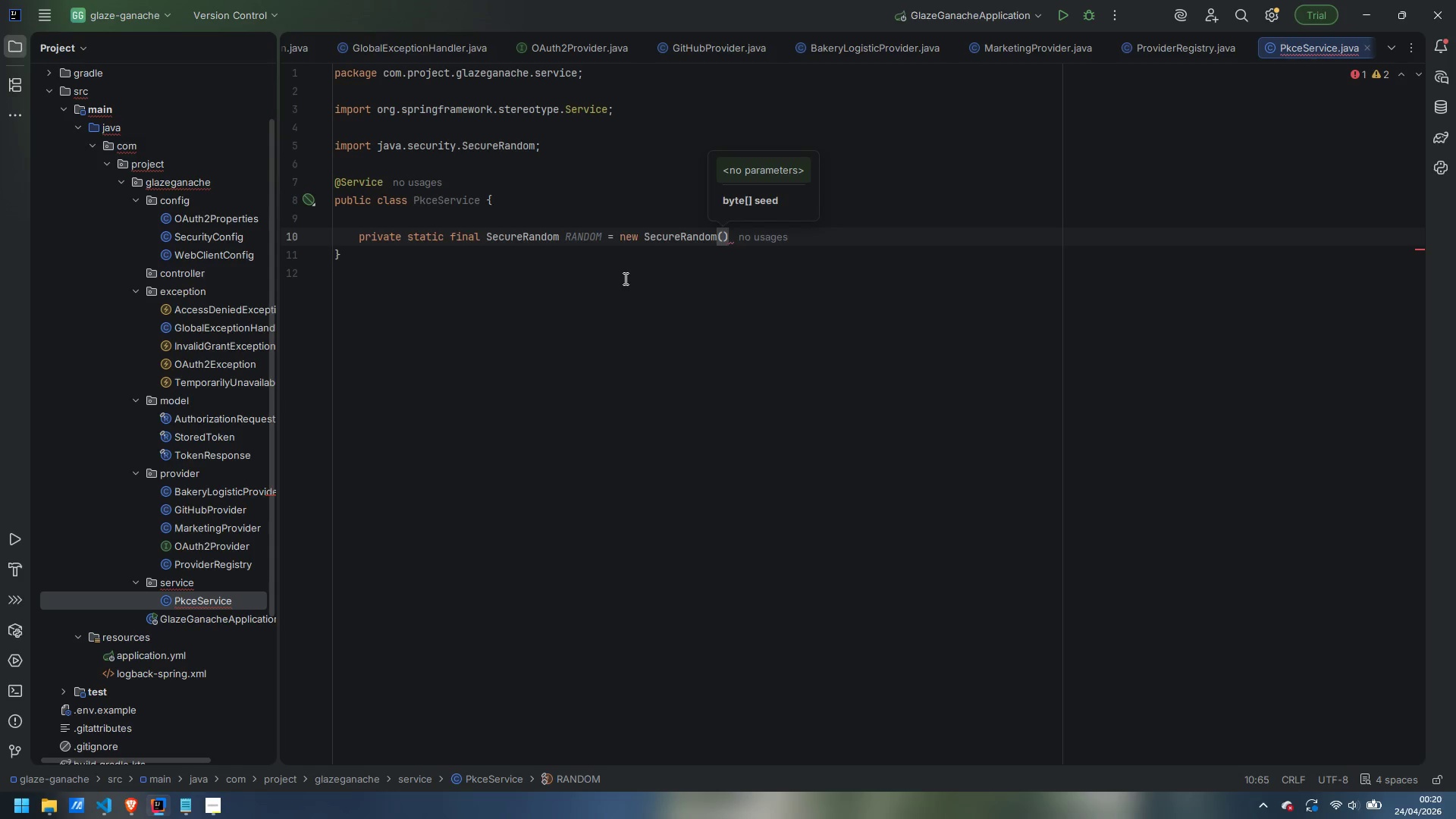 
key(ArrowRight)
 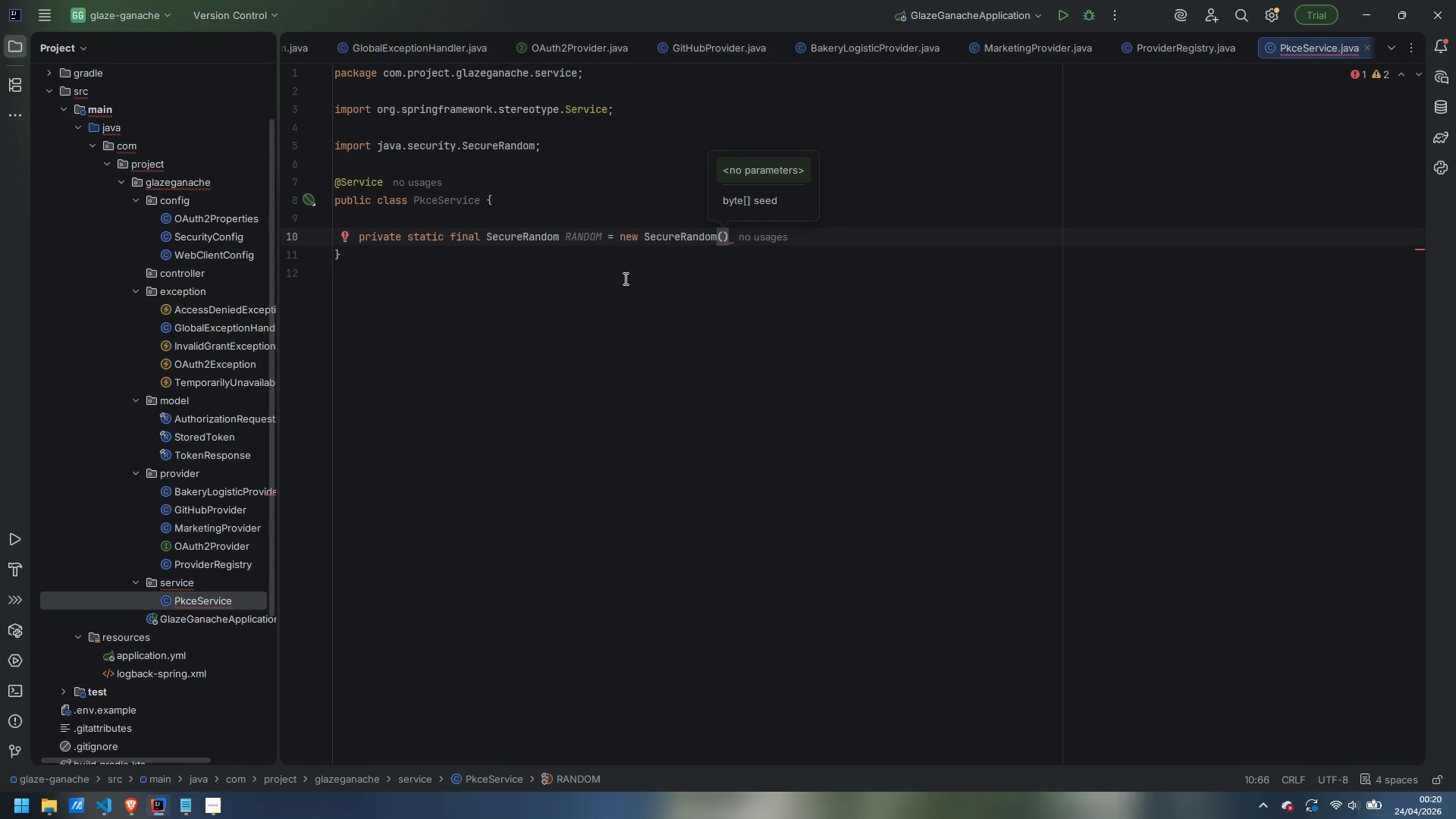 
key(Semicolon)
 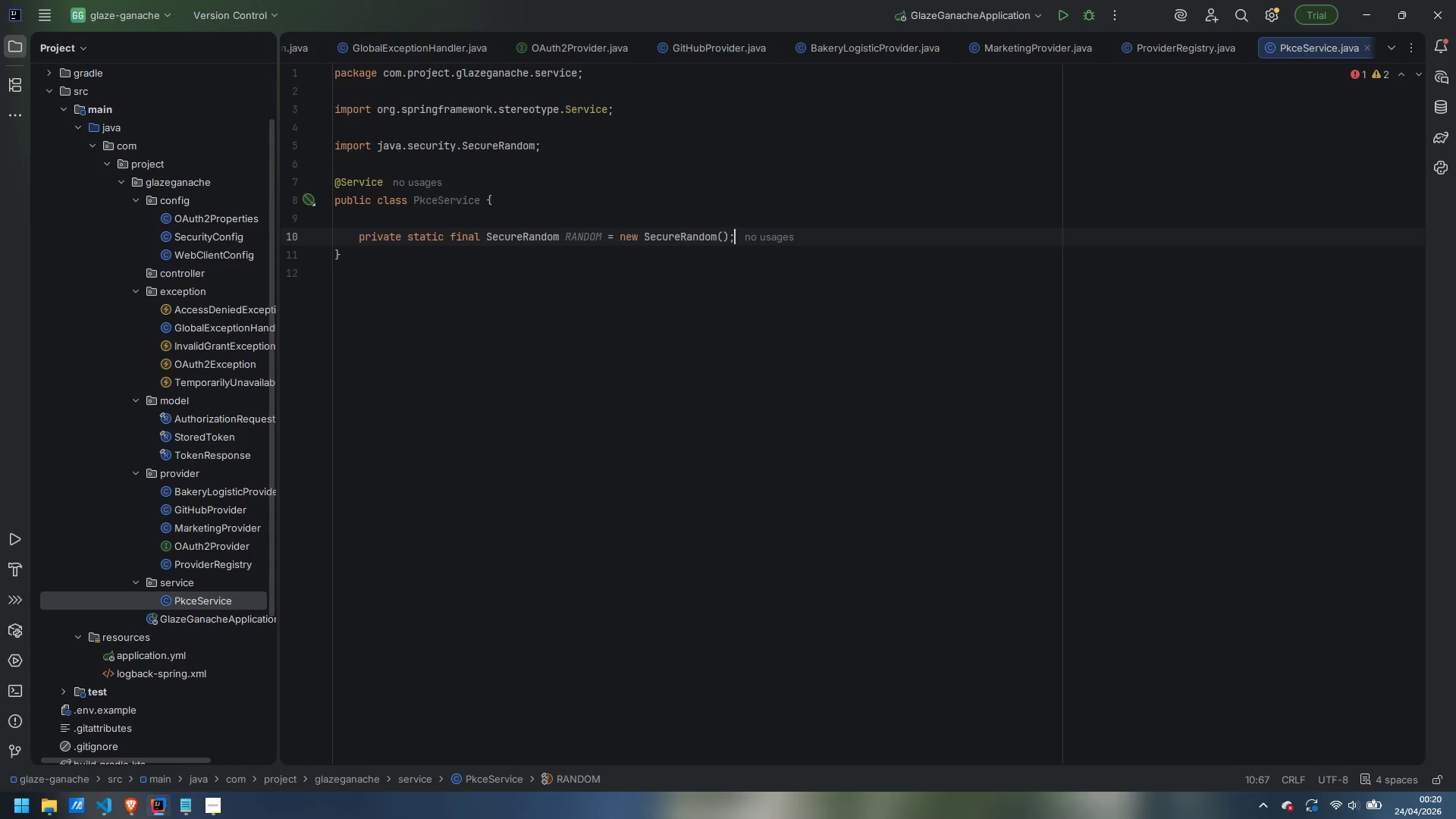 
key(Enter)
 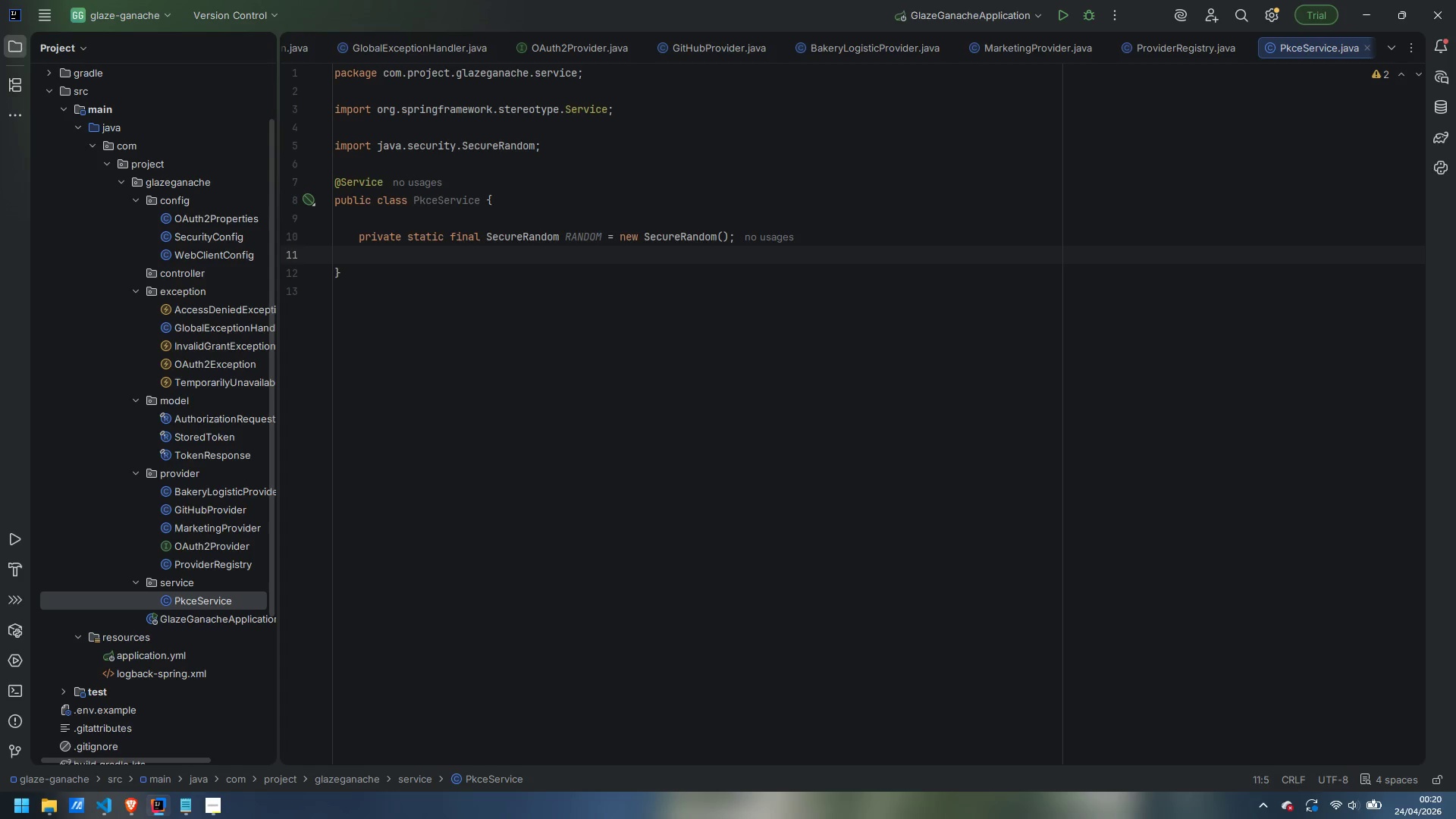 
type(private static final Base64)
 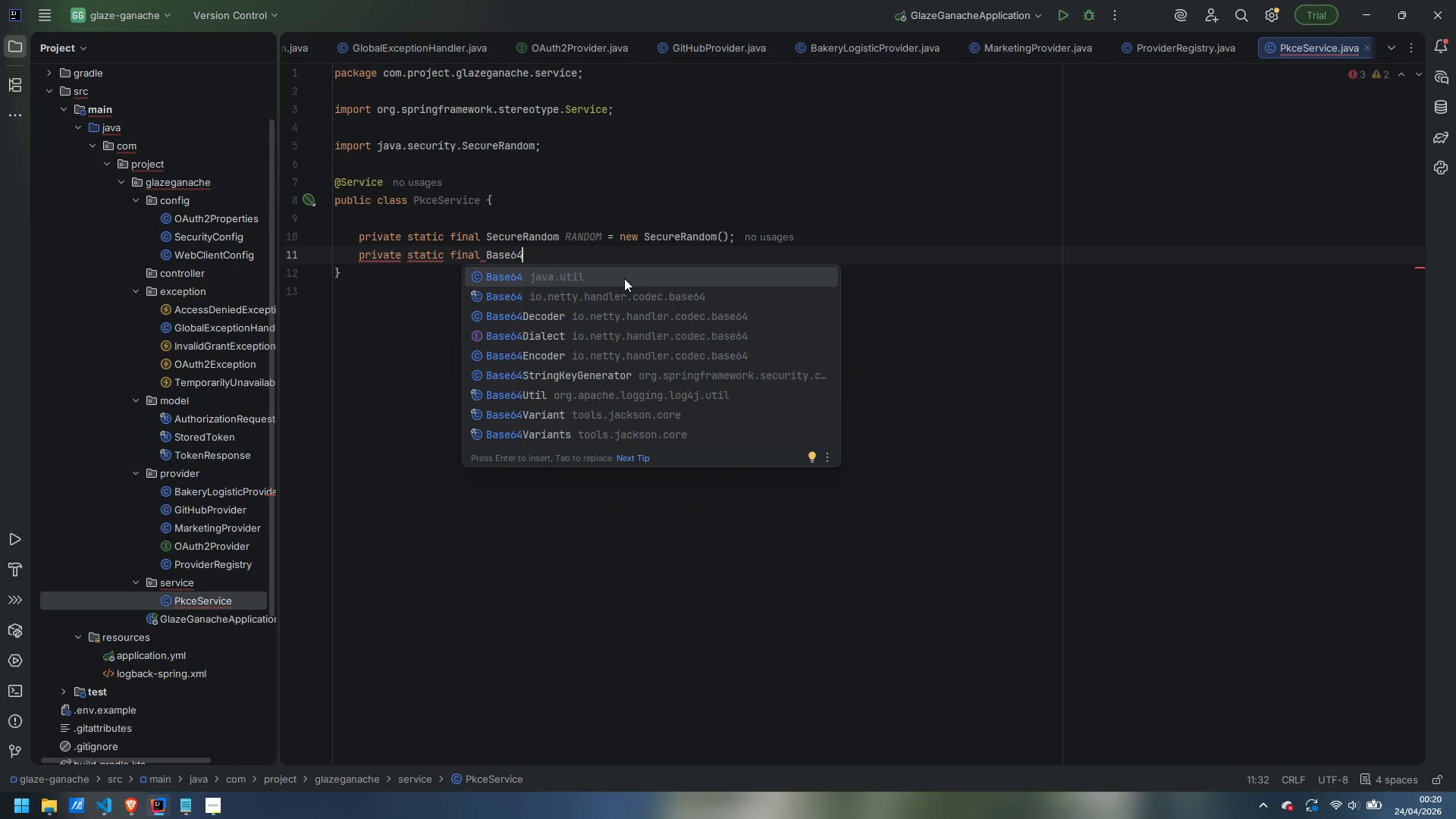 
key(Enter)
 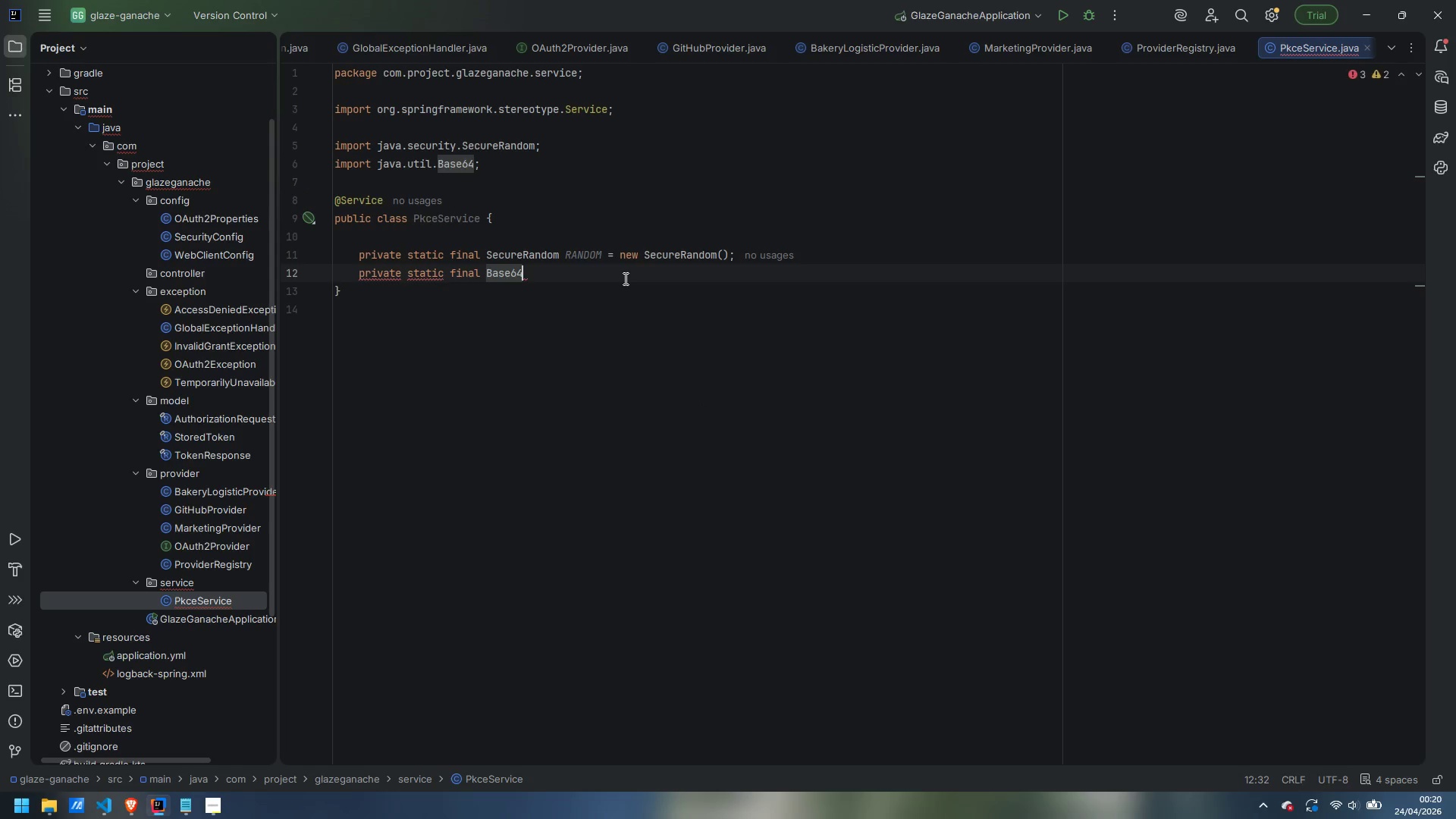 
type(.EnCode)
 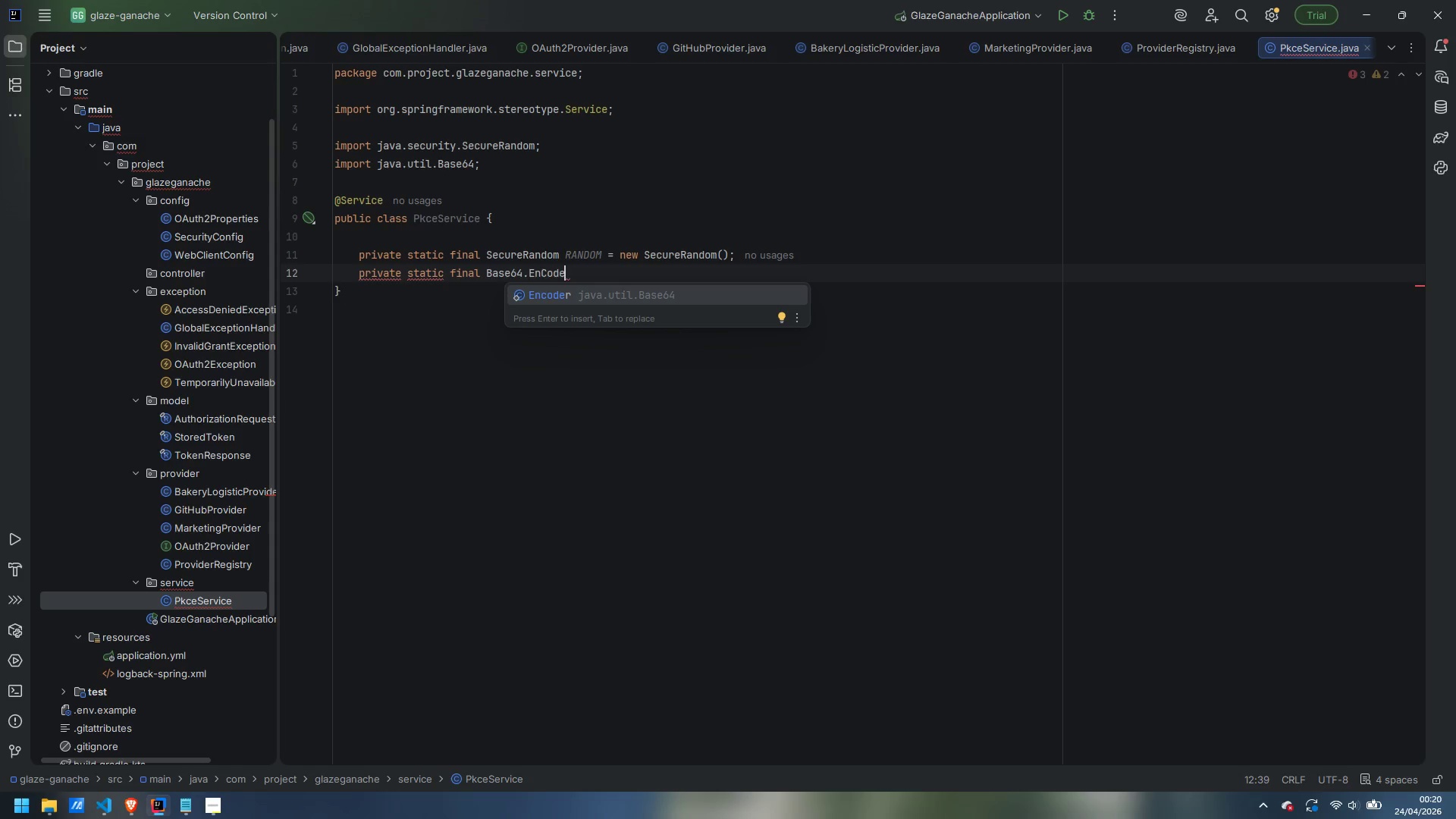 
key(Enter)
 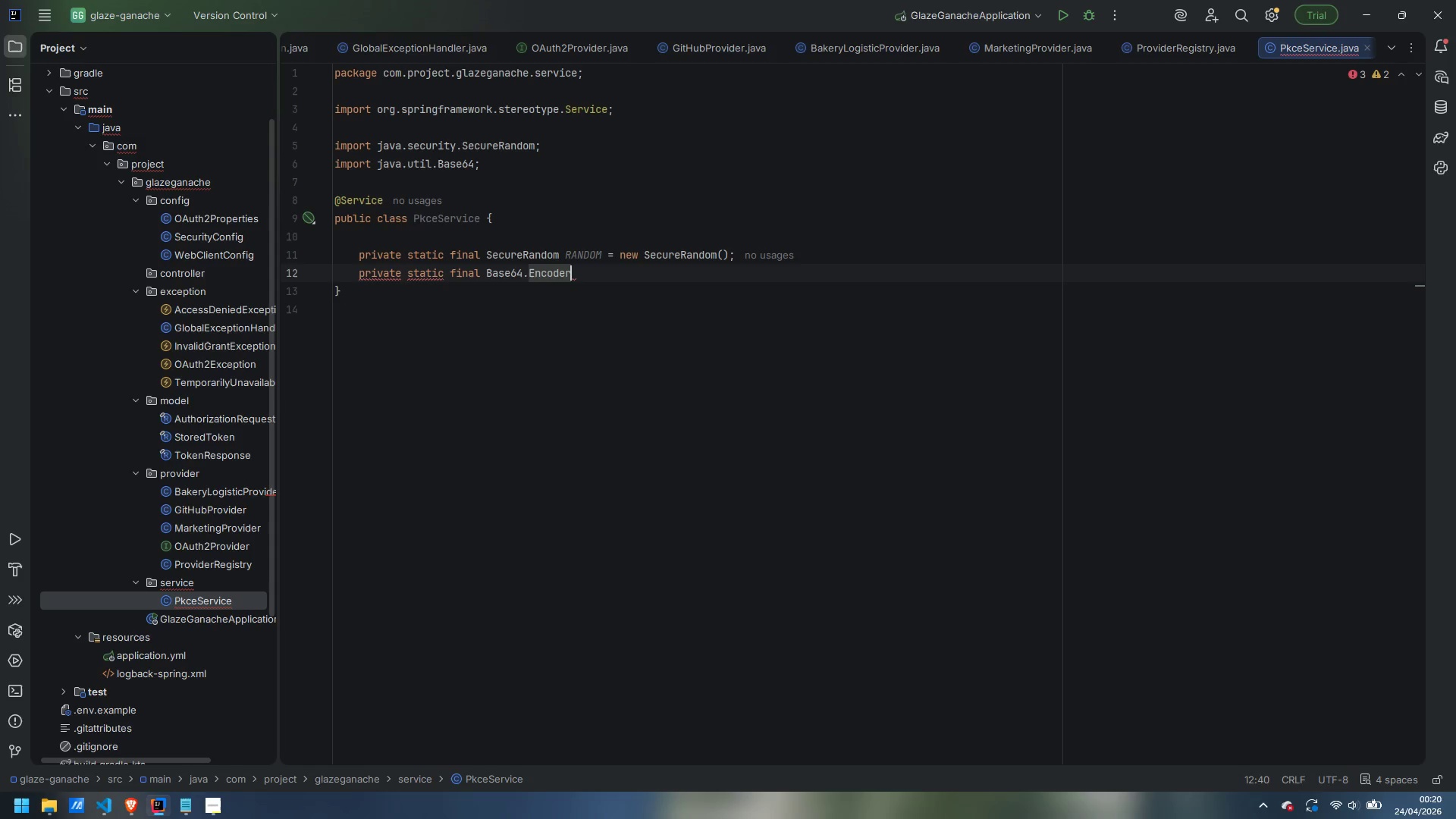 
type( URL_ENCODER = Base64.getUrlEncoder().wh)
key(Backspace)
type(ithoutPadding();)
 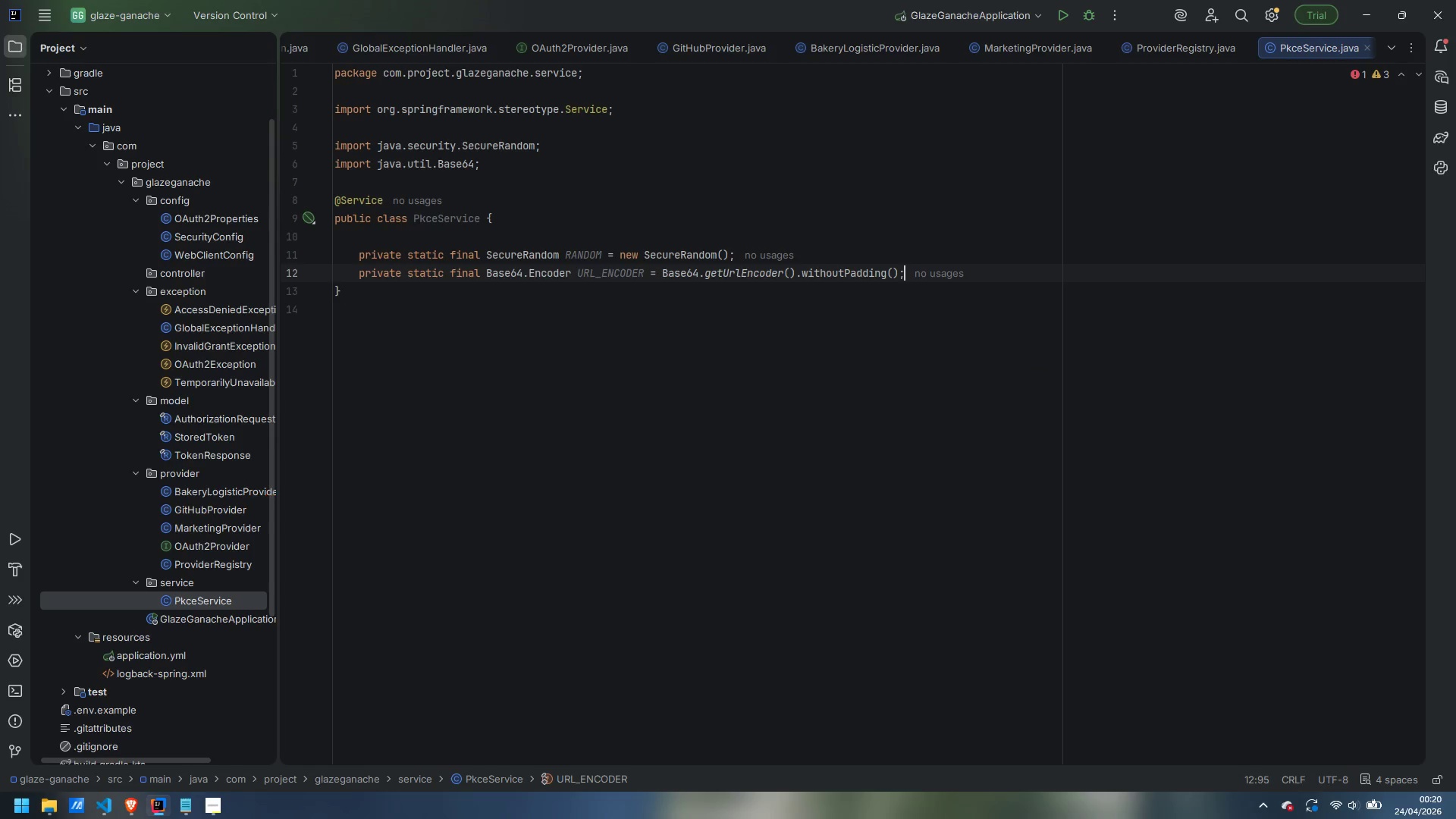 
key(Enter)
 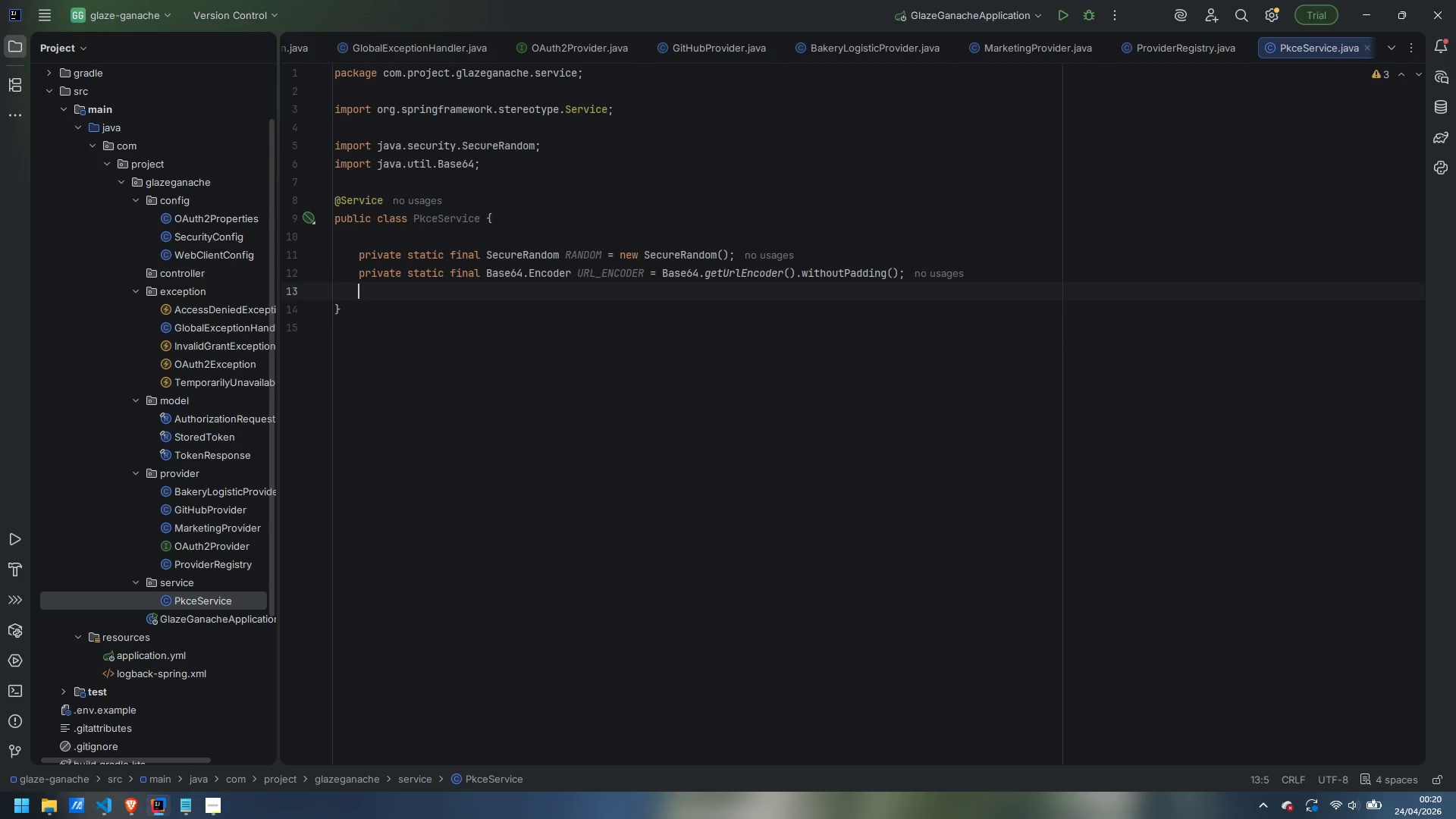 
key(Enter)
 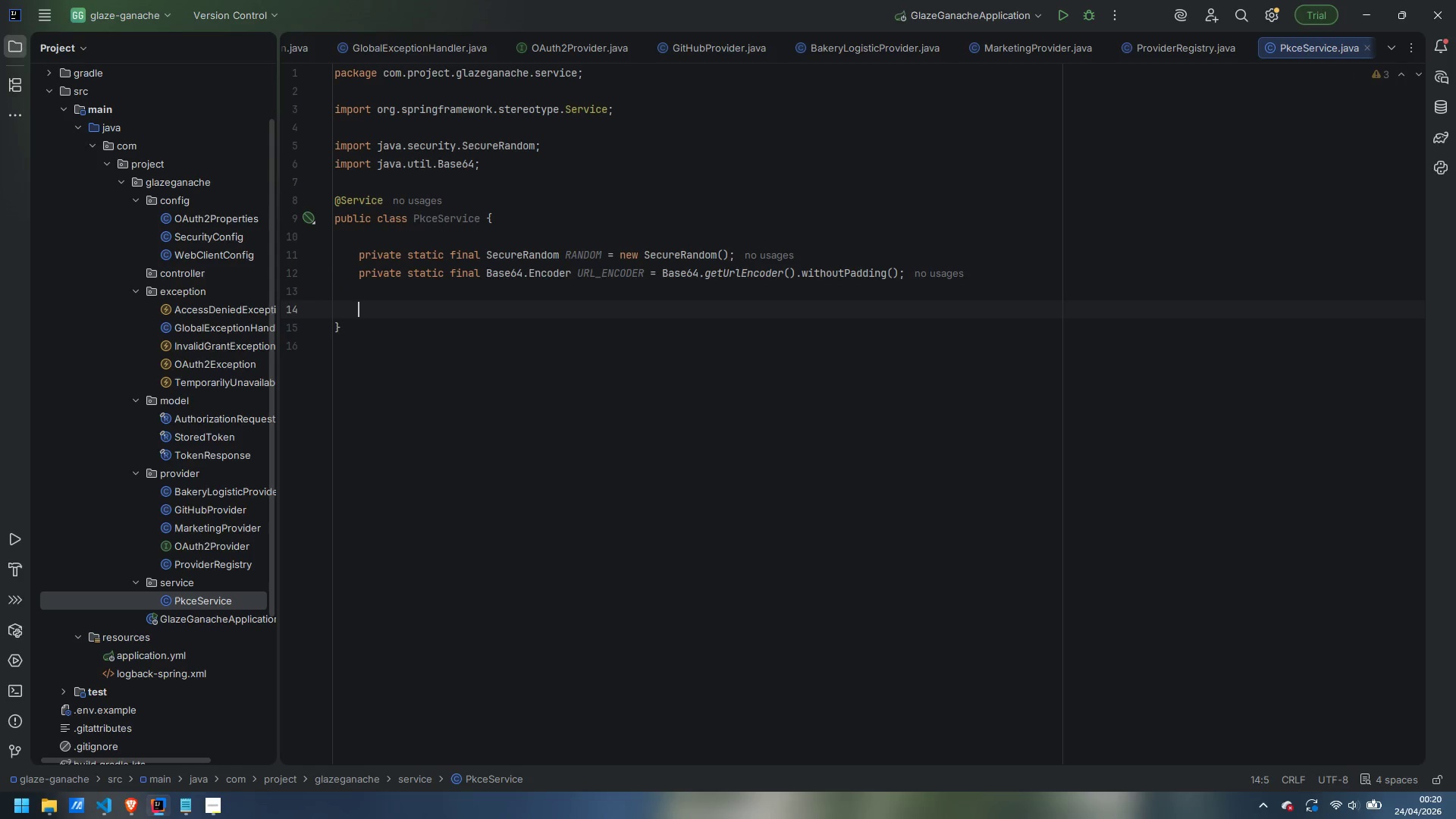 
type(public String generateCodeVerifier() {)
 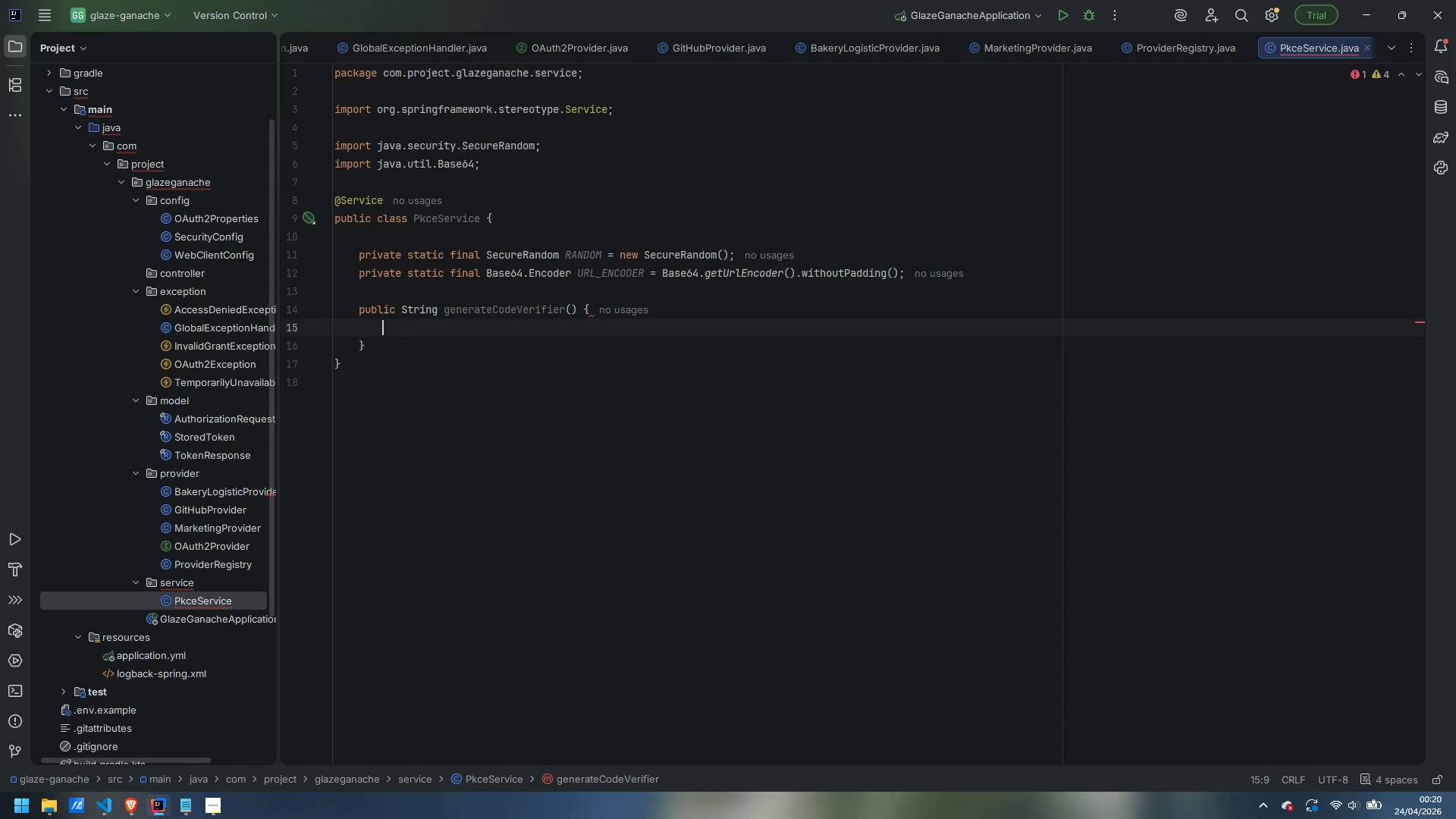 
 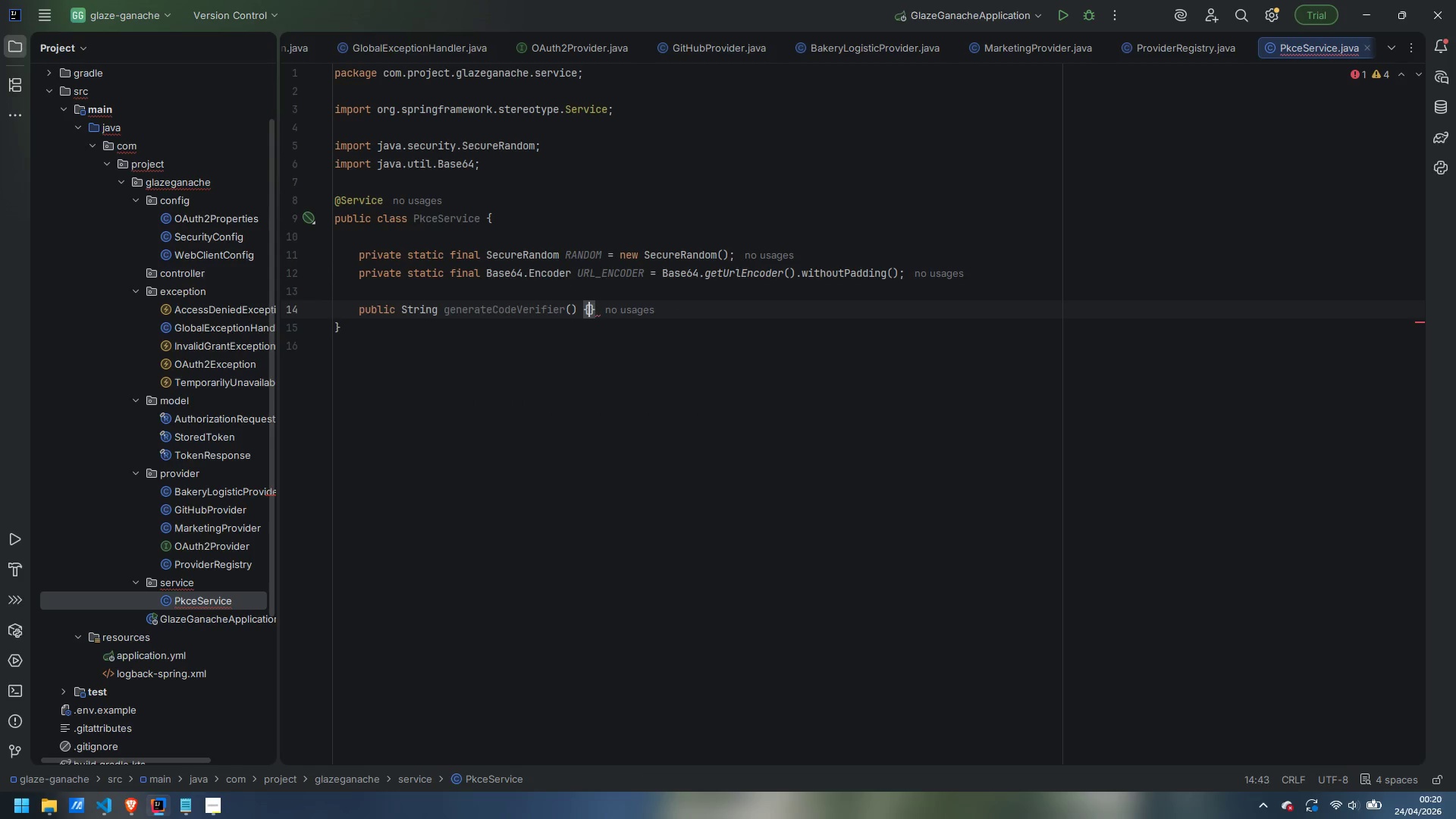 
key(Enter)
 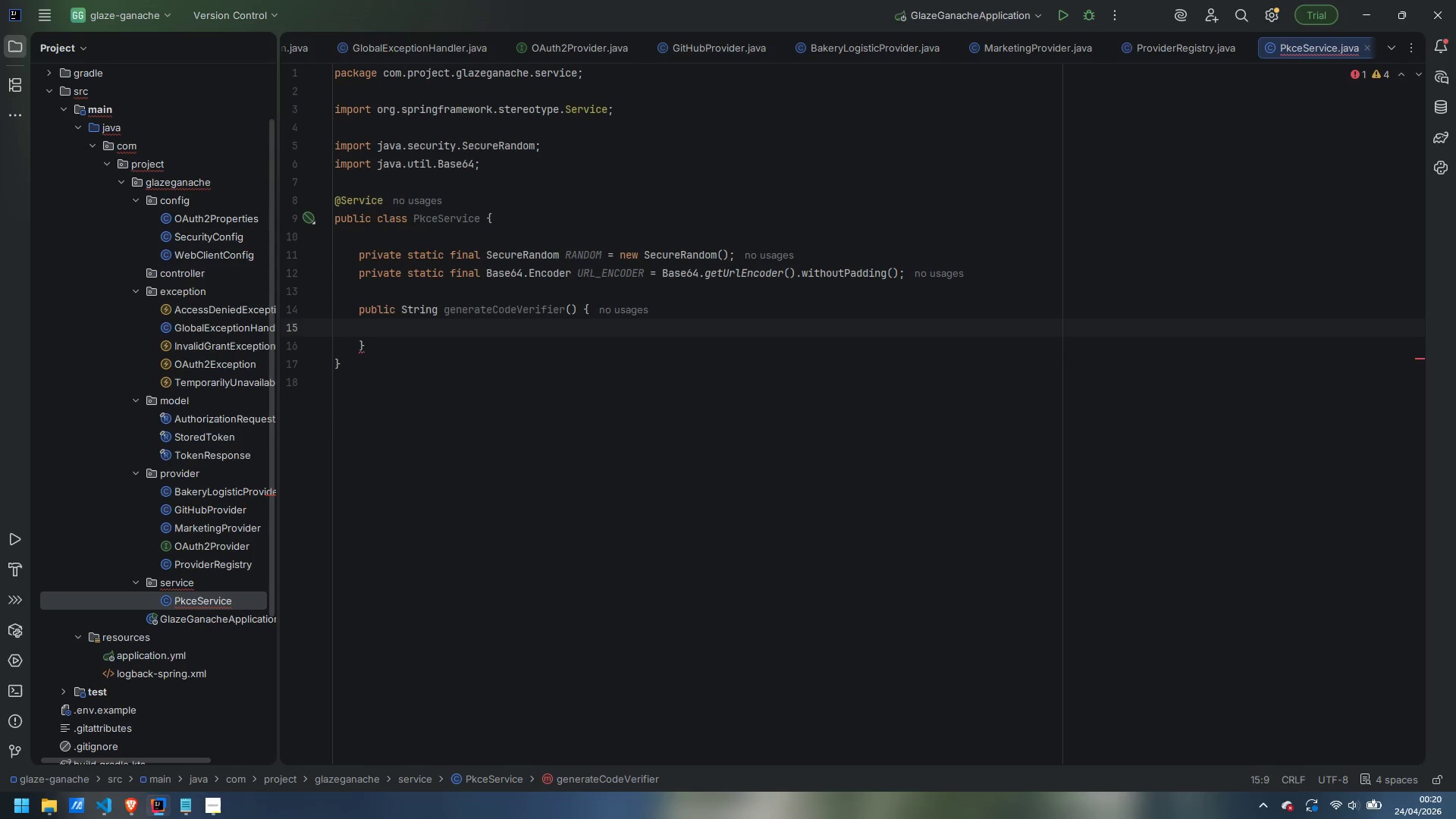 
type(byte[] bytes = new byte9)
key(Backspace)
type([64)
 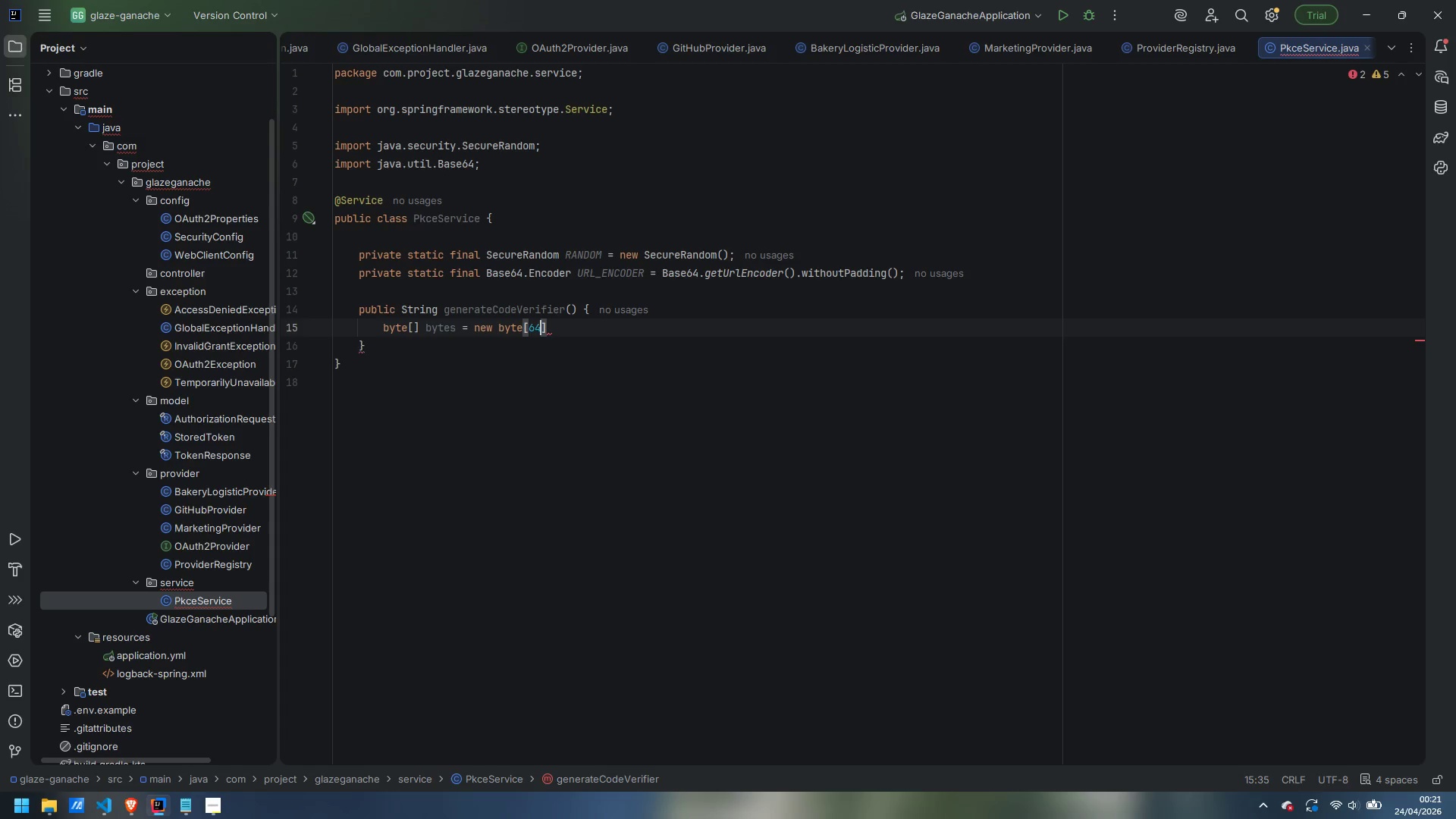 
key(ArrowRight)
 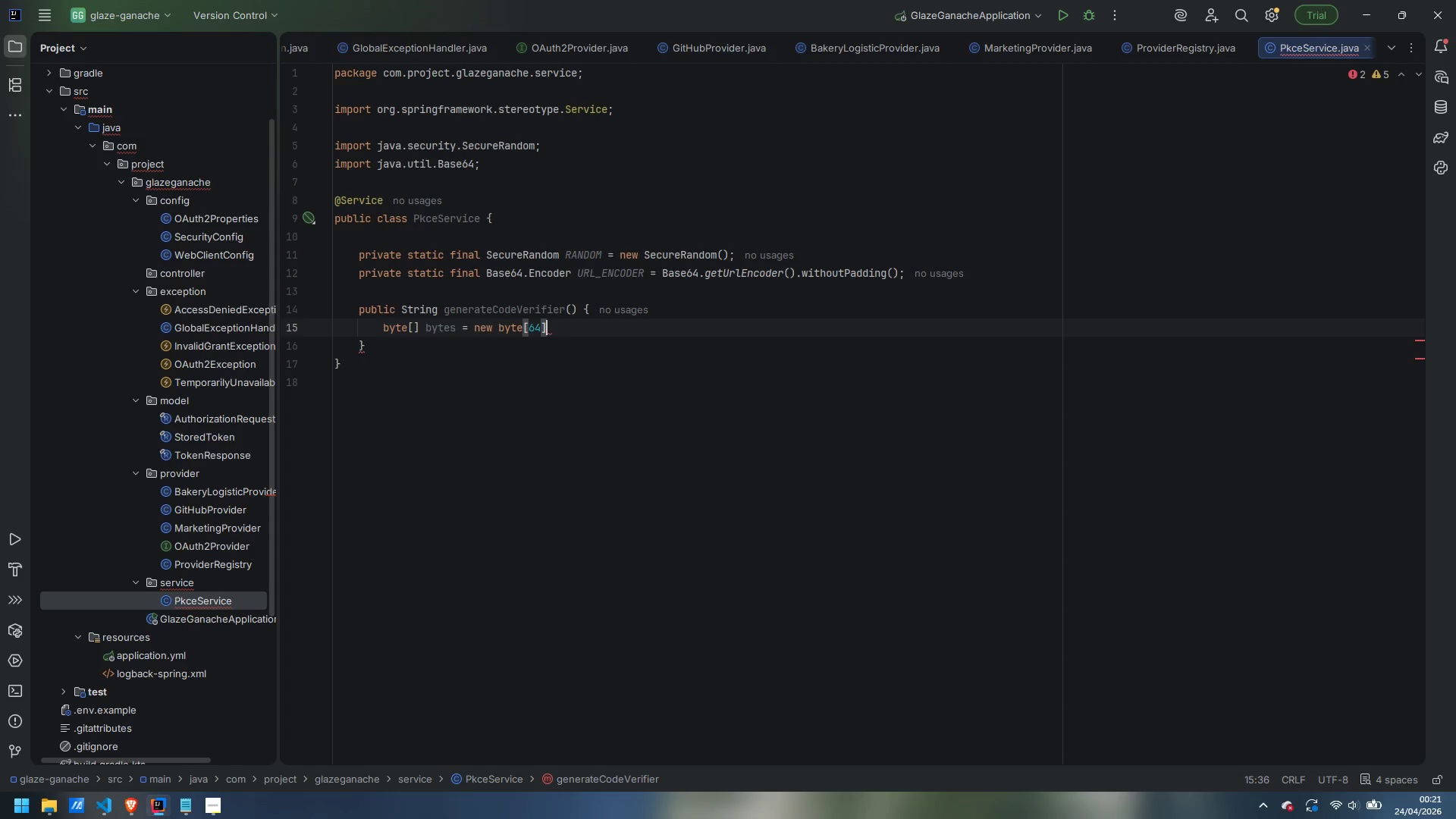 
key(Semicolon)
 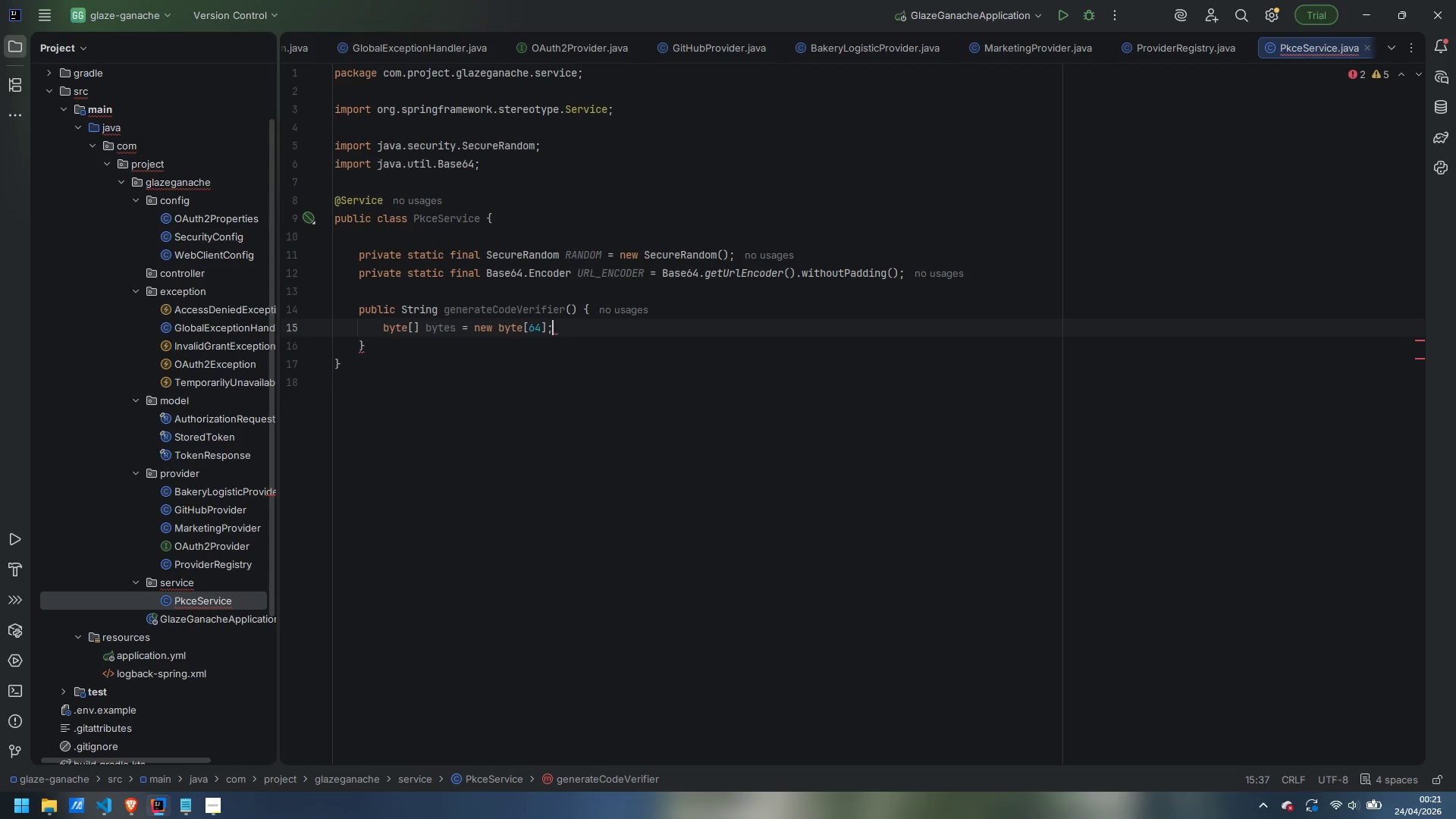 
key(Enter)
 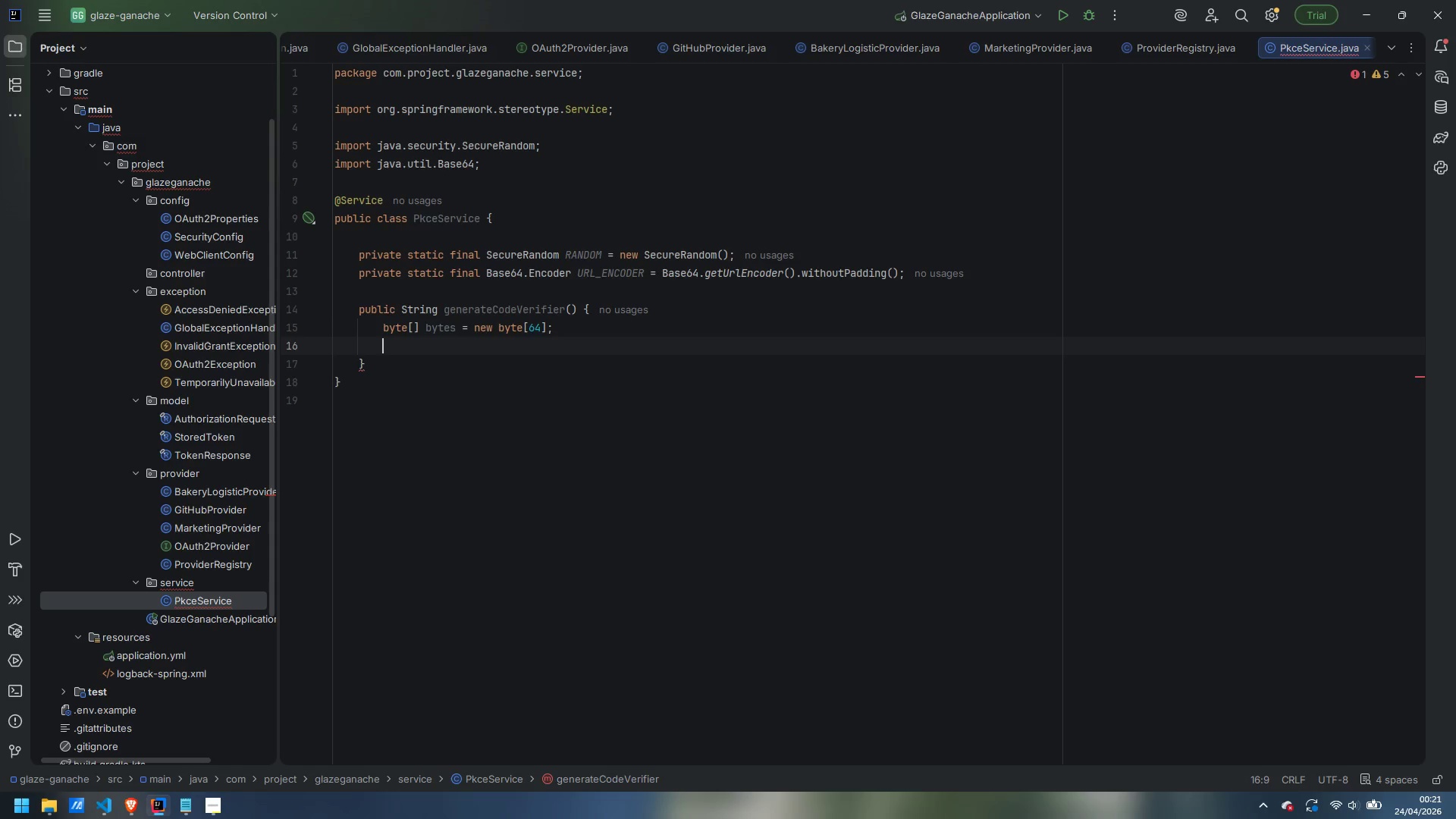 
type(RANDOM.nextBytes)
 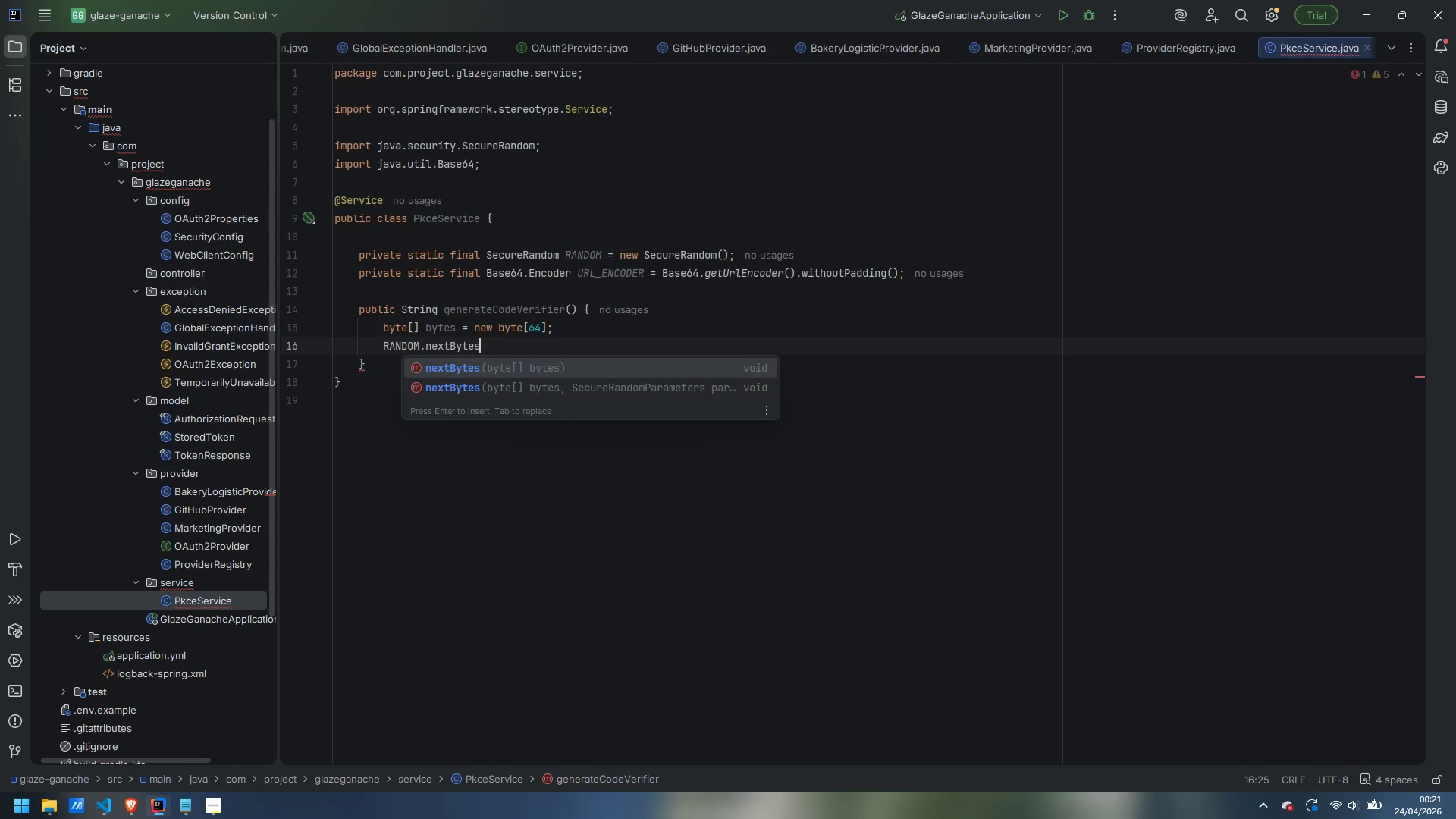 
key(Enter)
 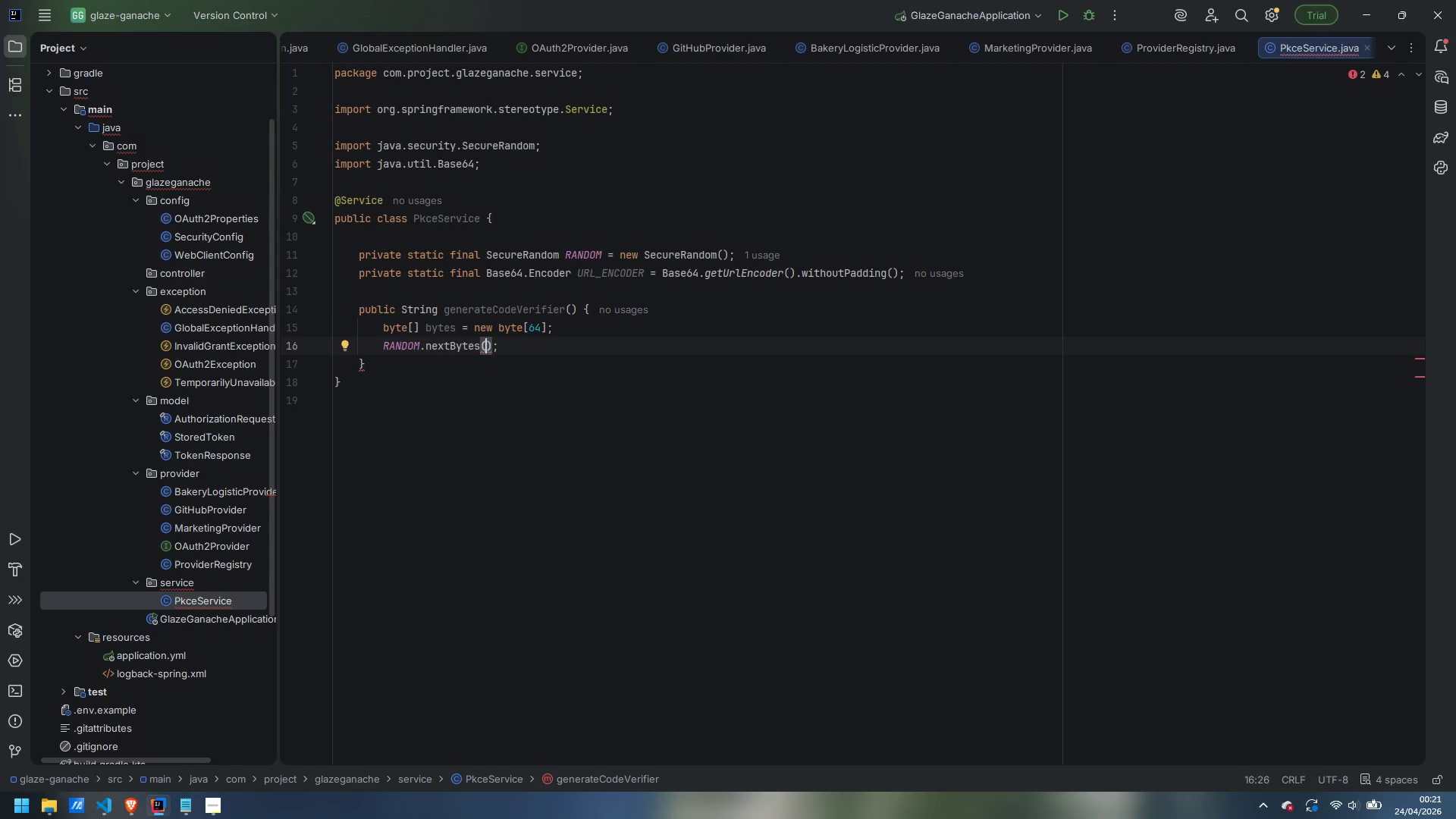 
type(bytes)
 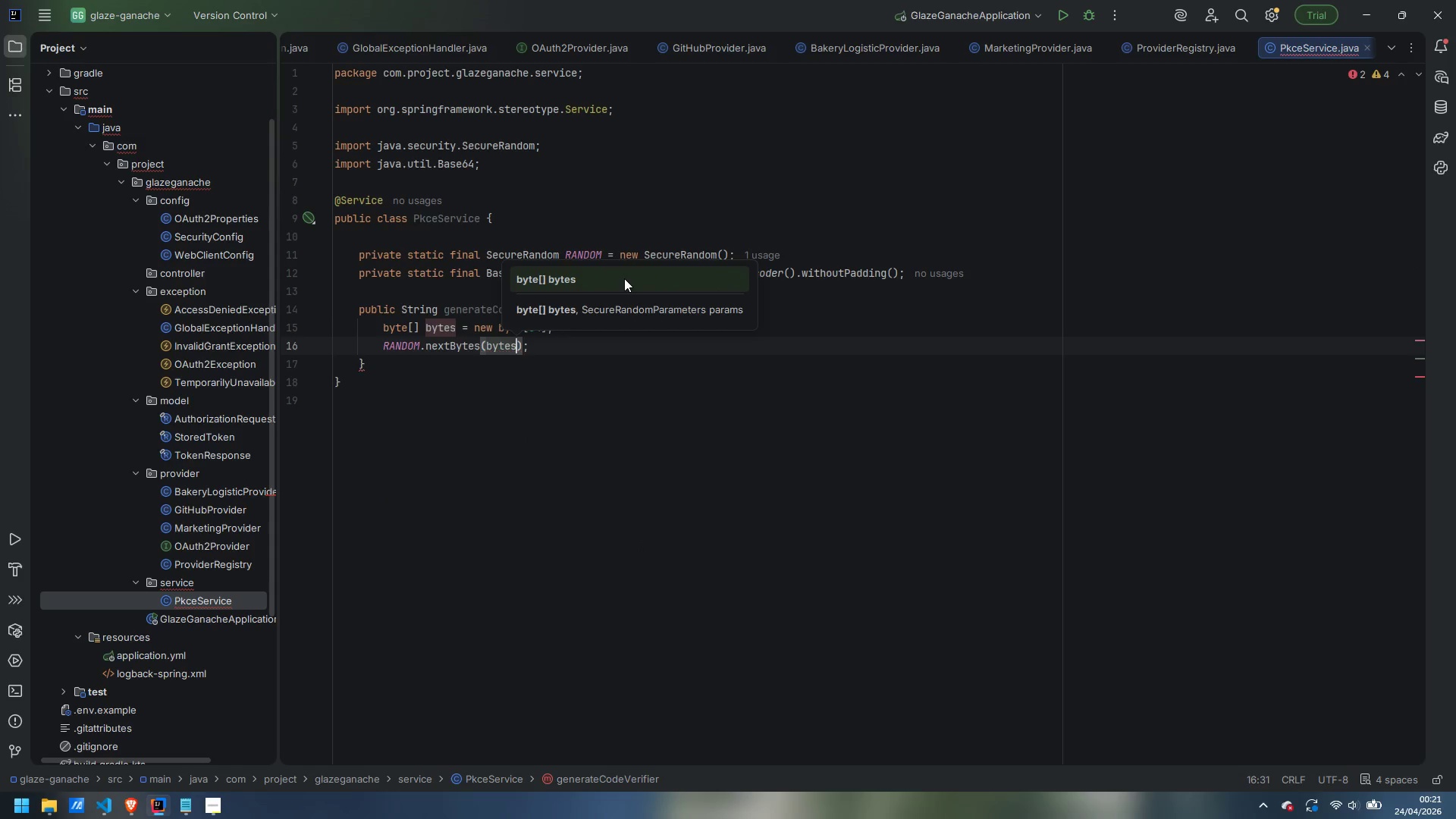 
key(ArrowRight)
 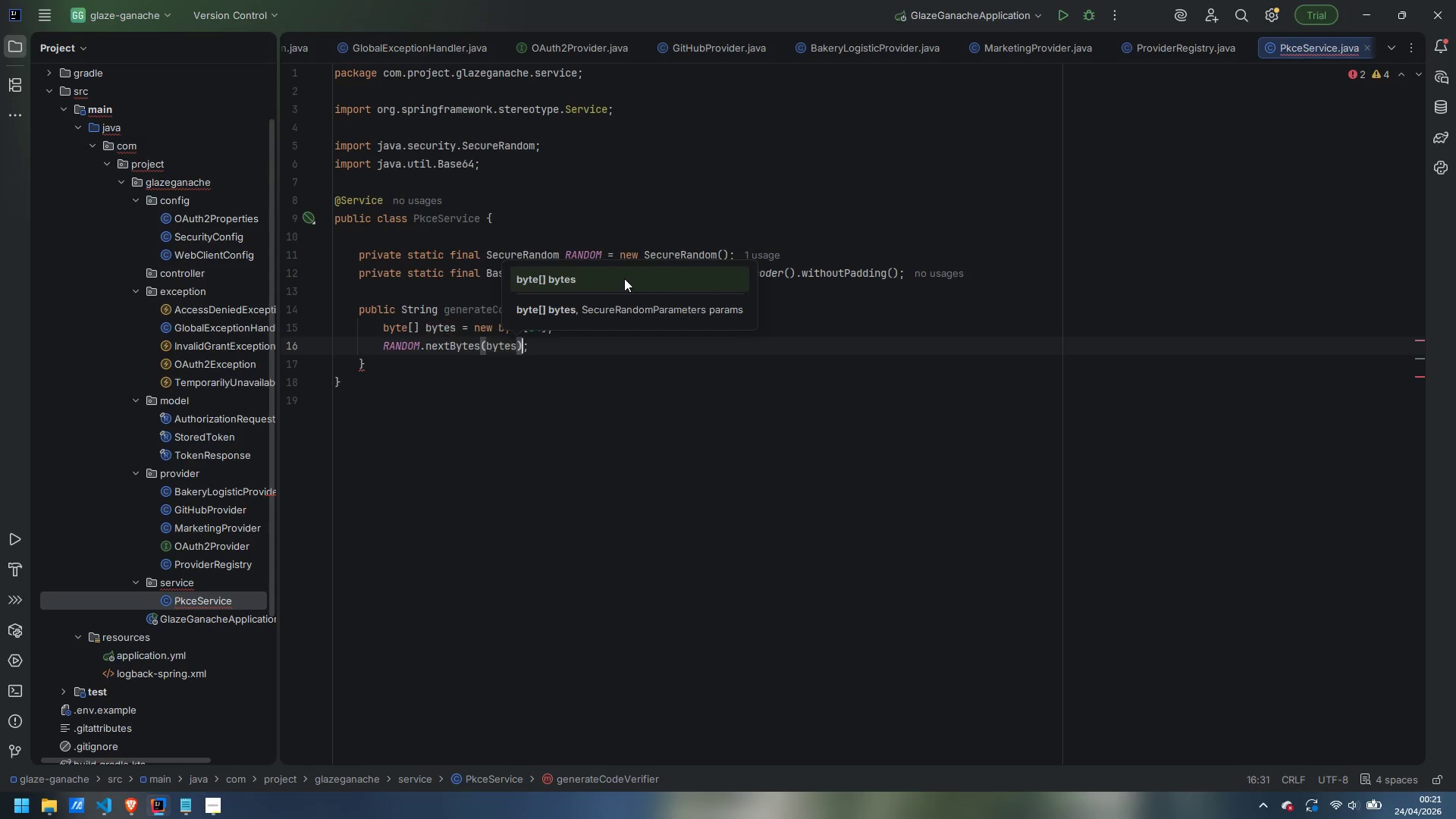 
key(ArrowRight)
 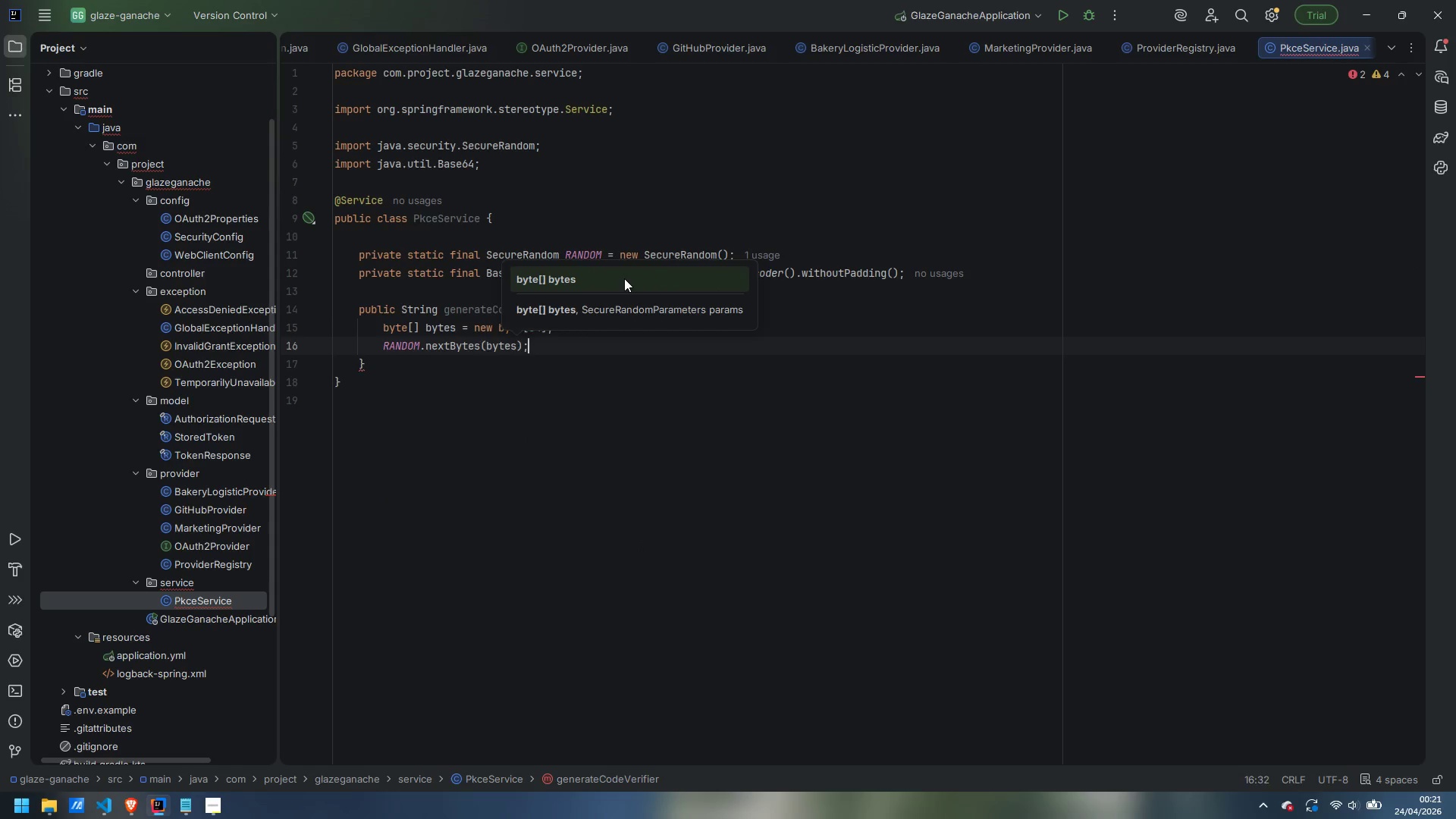 
key(Enter)
 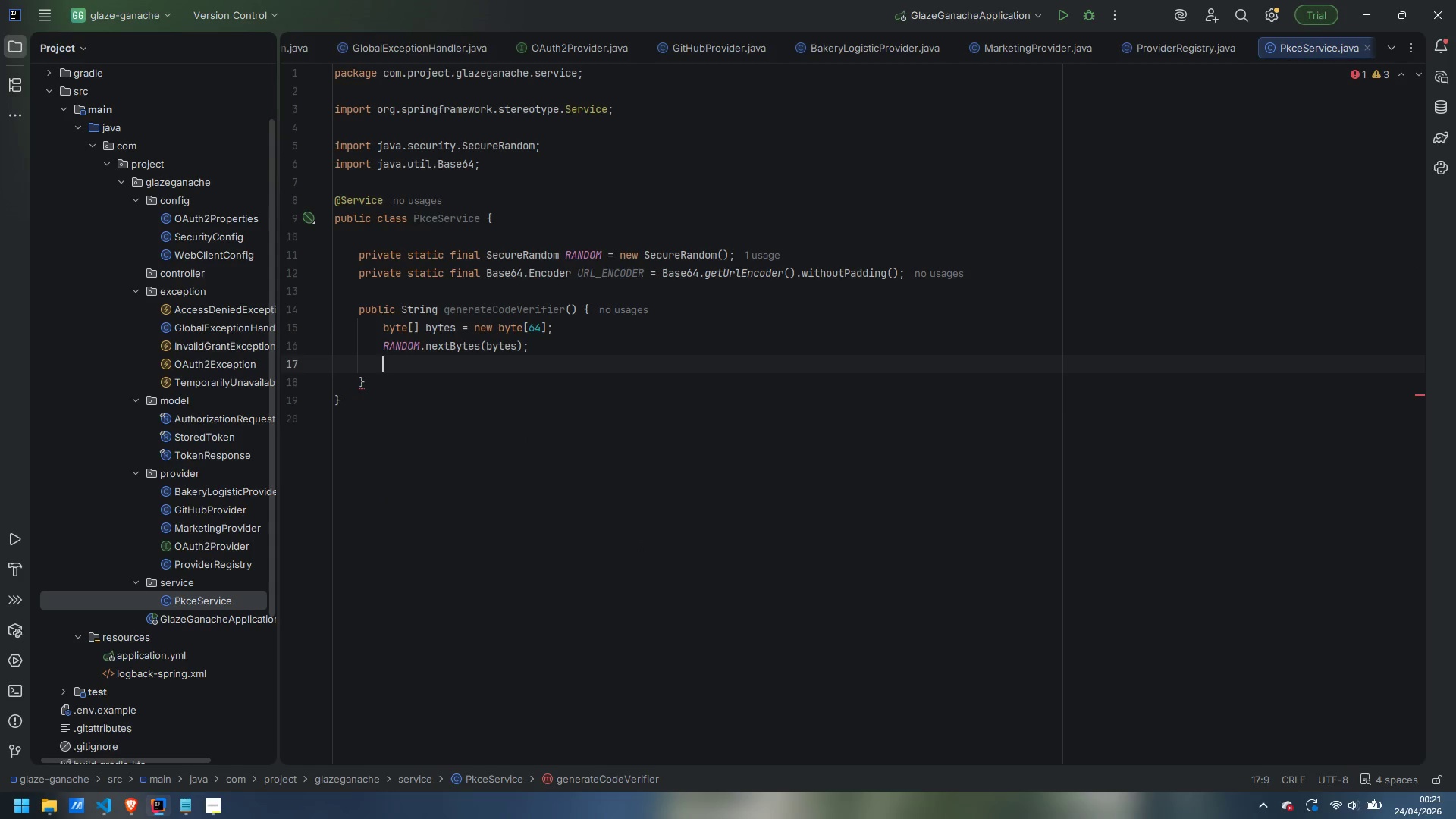 
type(t)
key(Backspace)
type(return URL_ENCODER.encodeToString(bytes)
 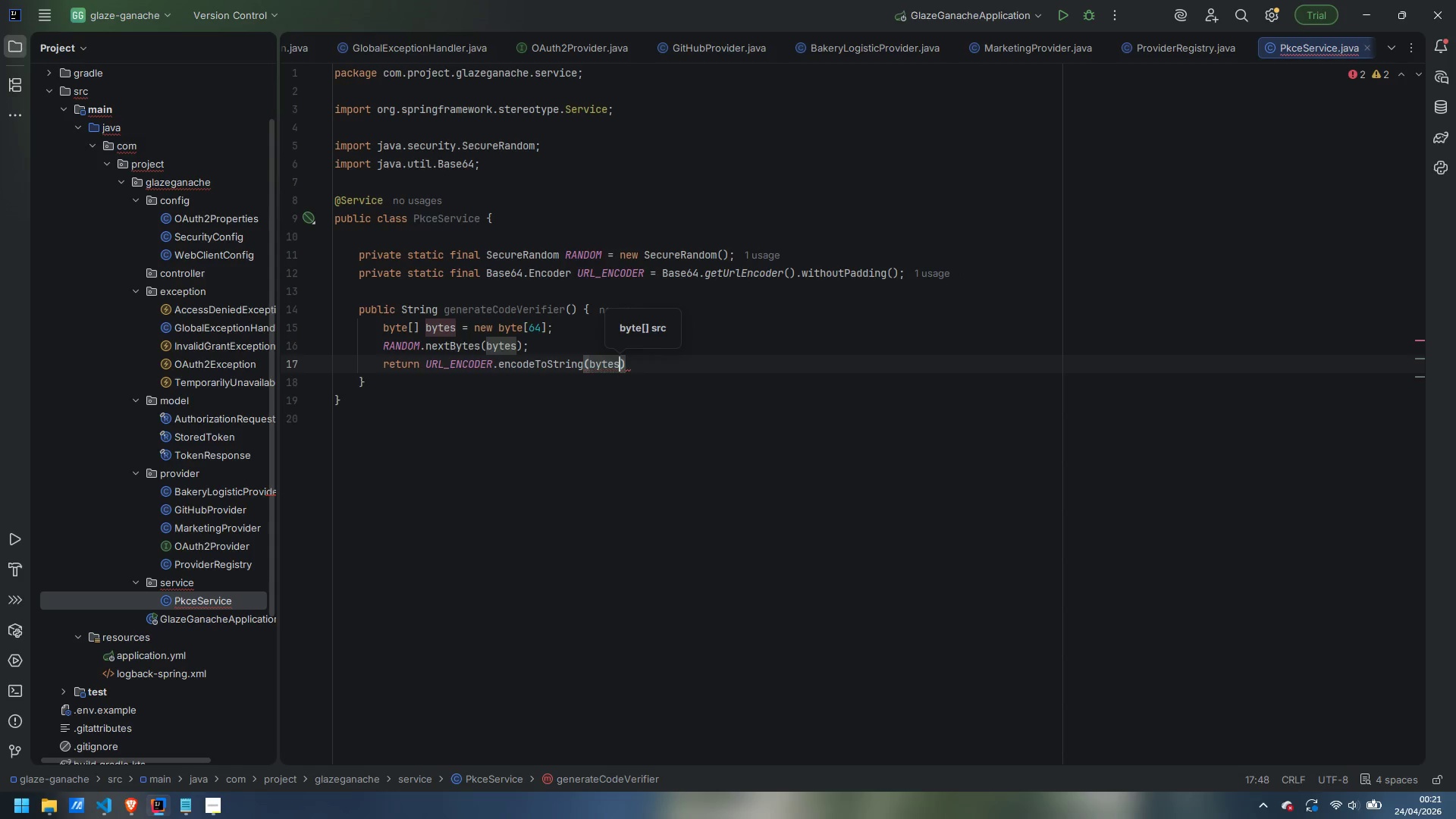 
 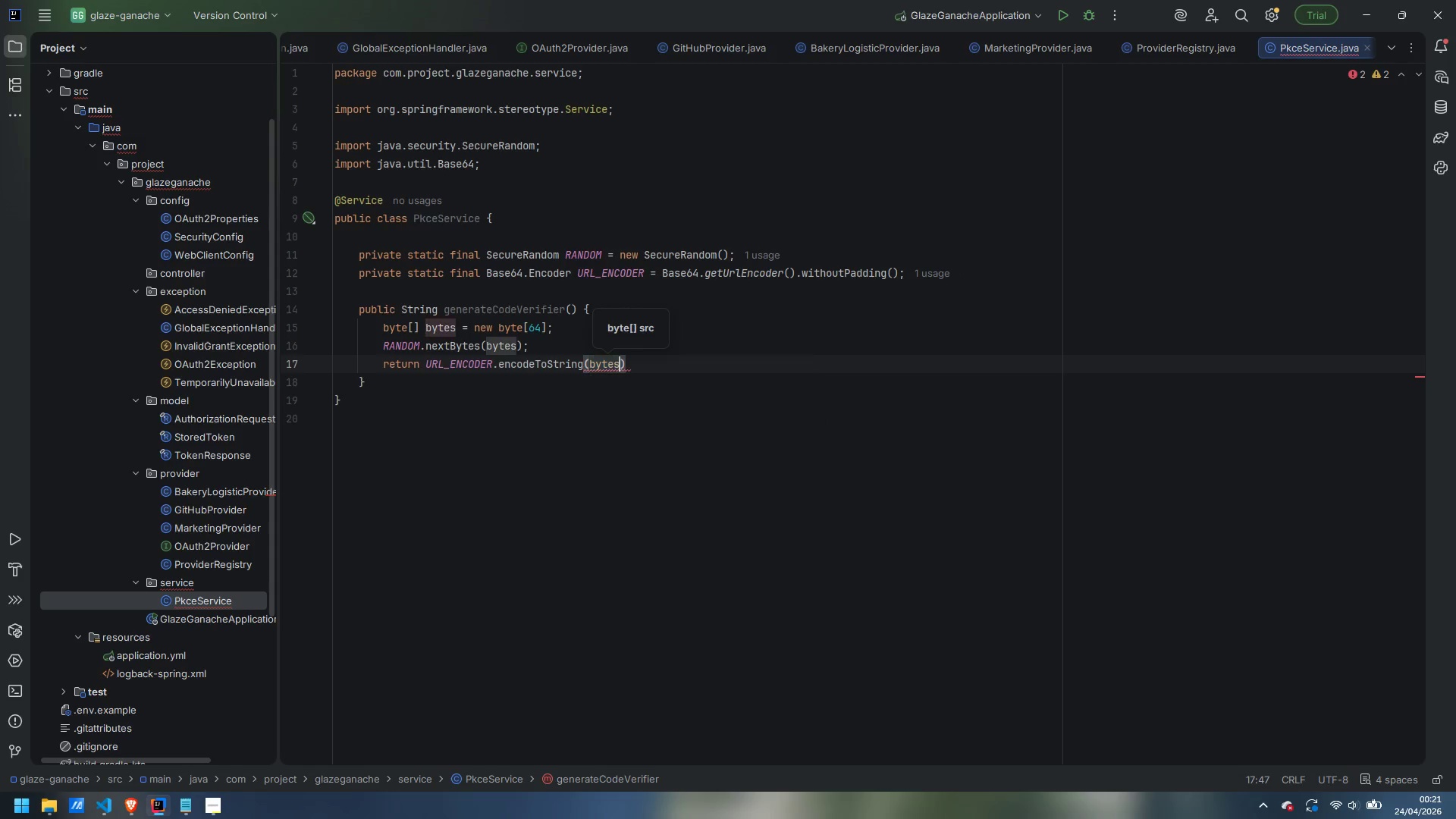 
key(ArrowRight)
 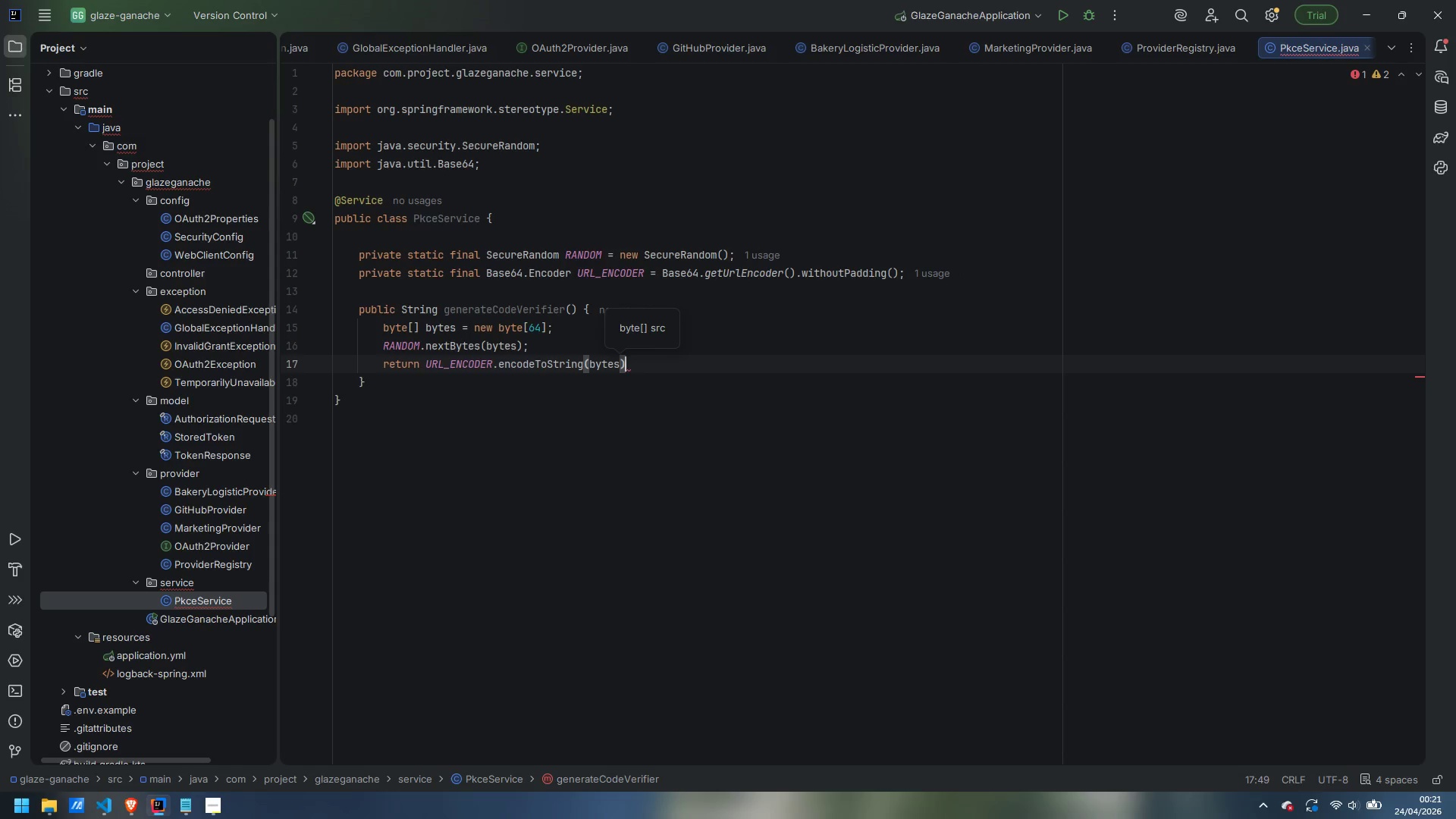 
key(Semicolon)
 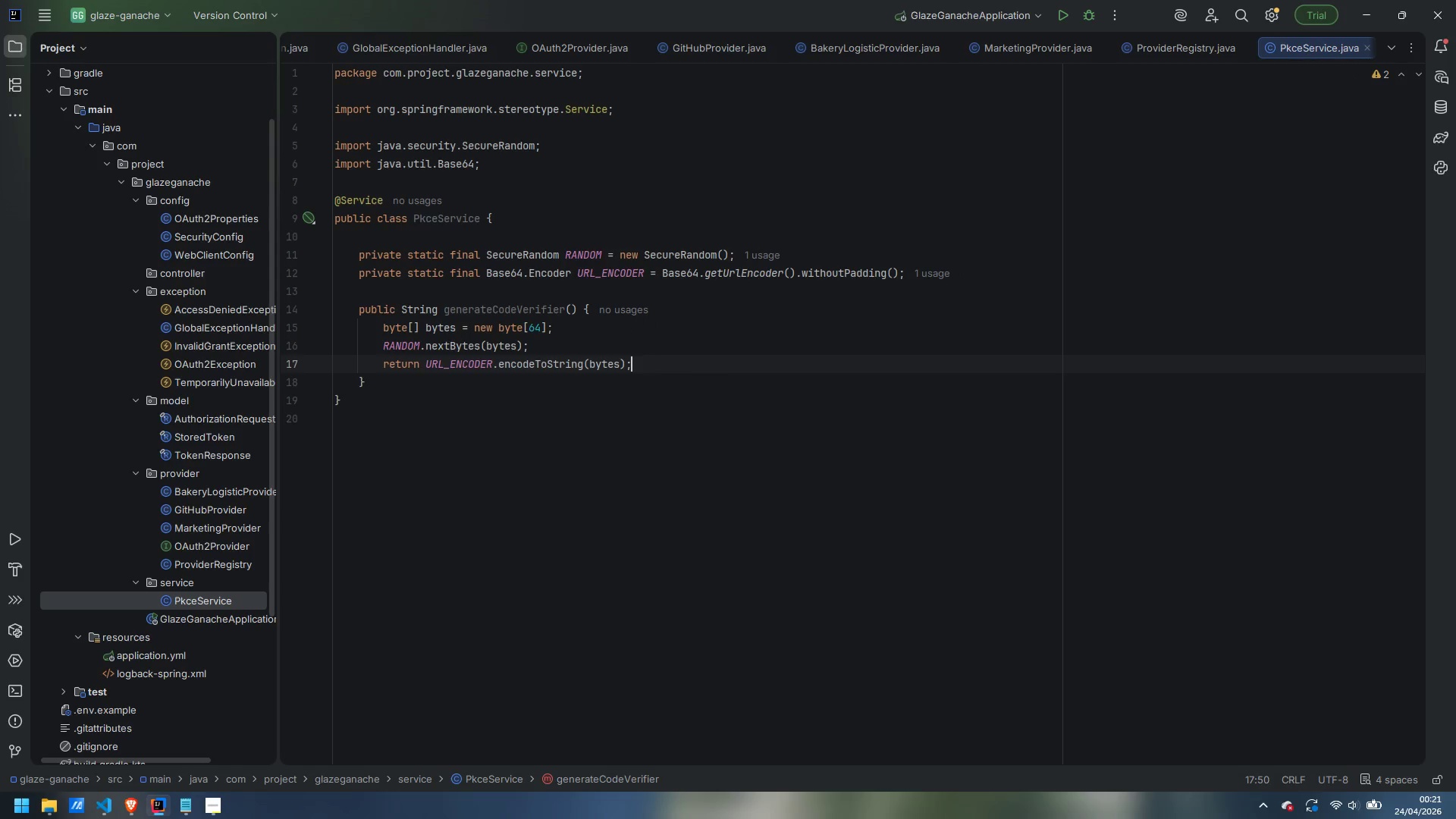 
key(ArrowDown)
 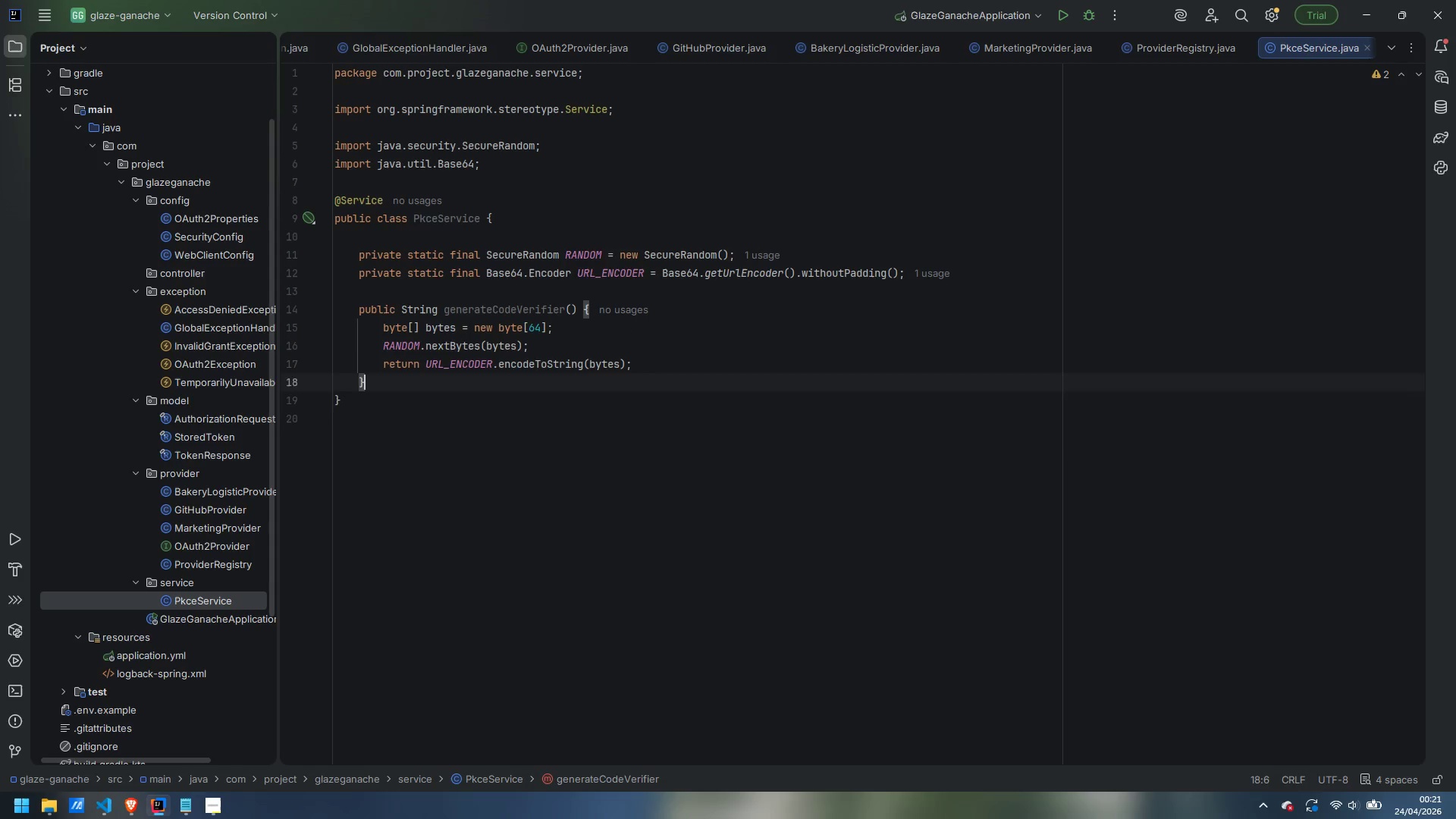 
key(Enter)
 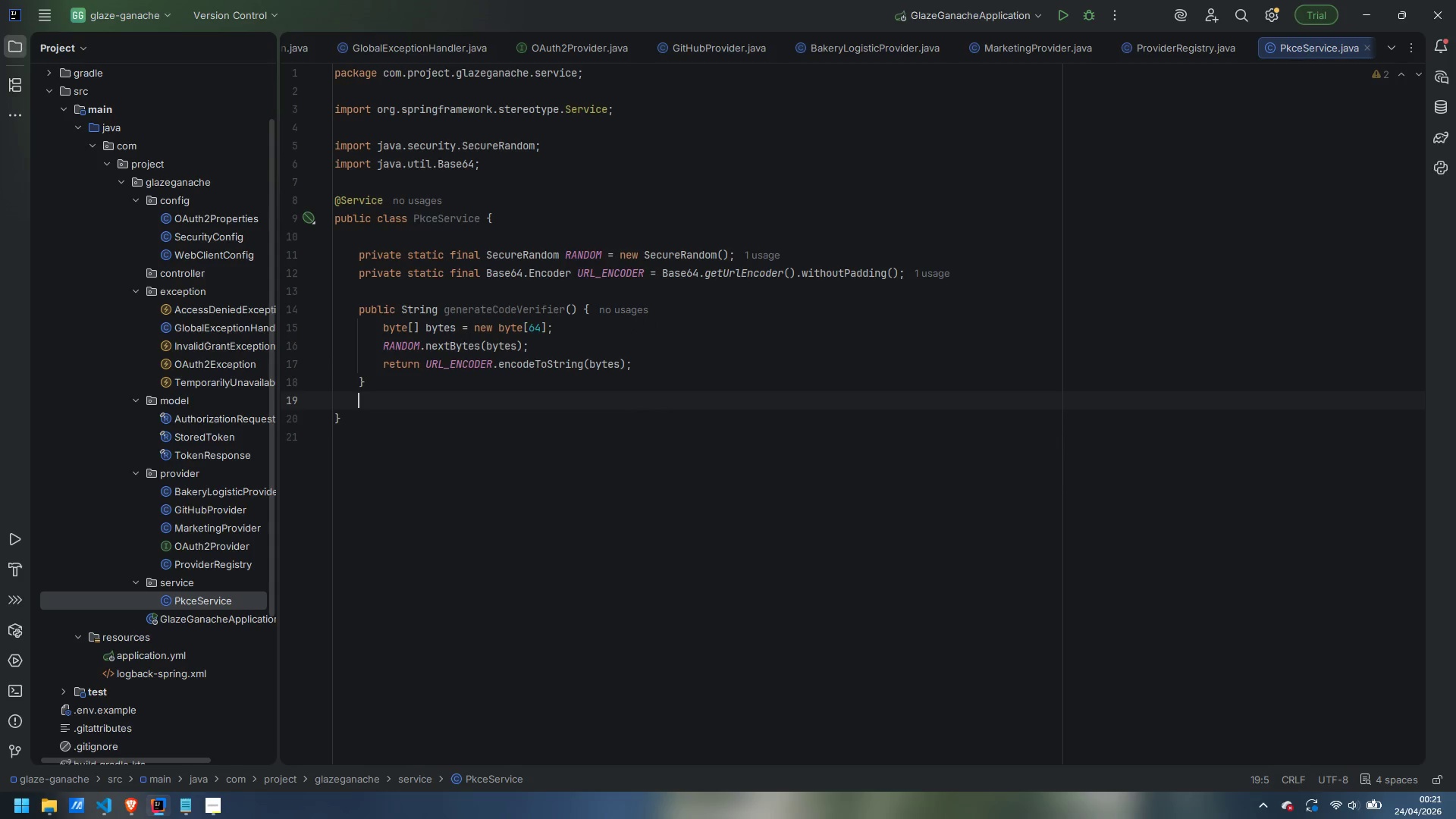 
key(Enter)
 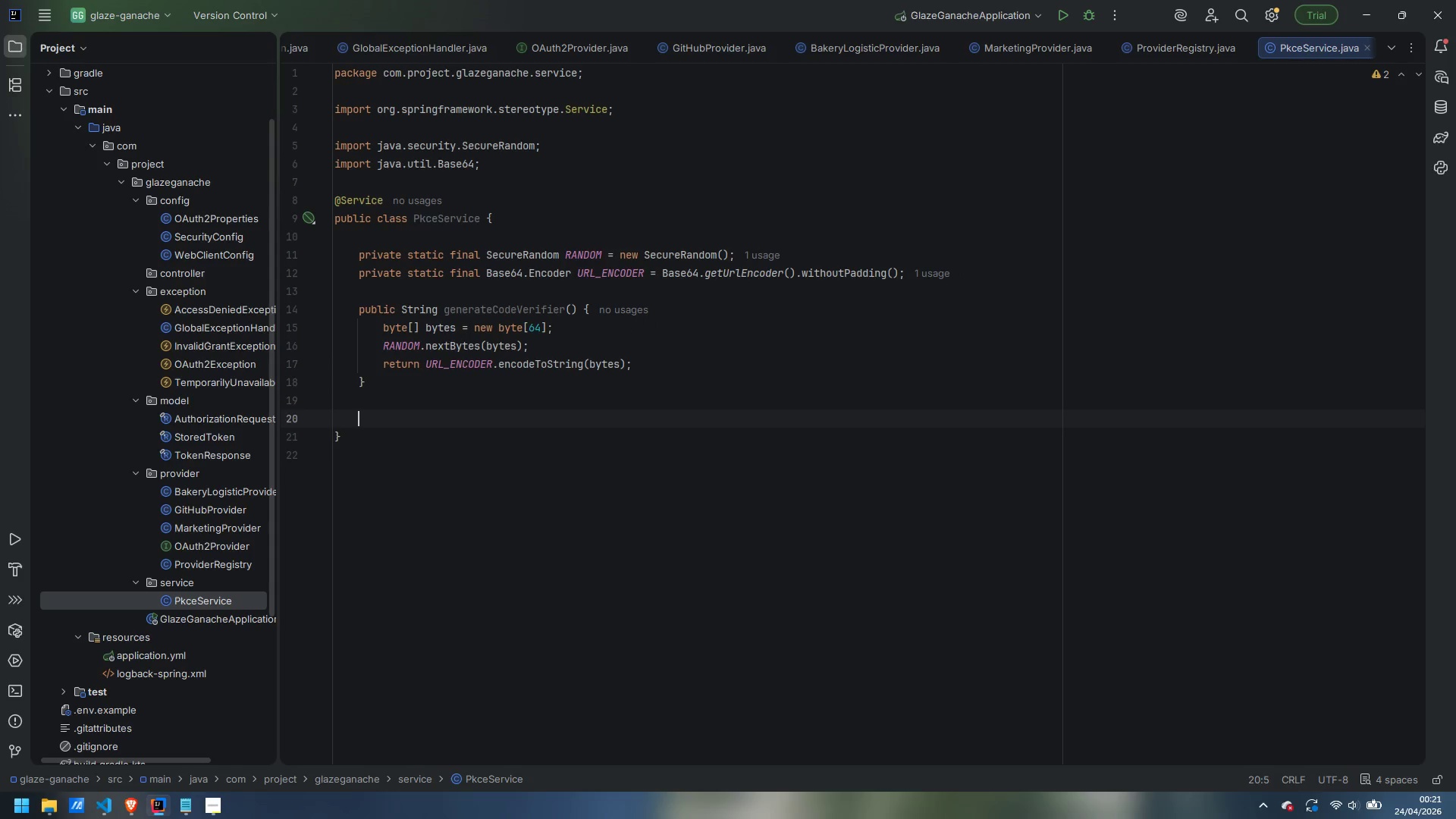 
type(public String deriveCodeChallenge(String verifier)
 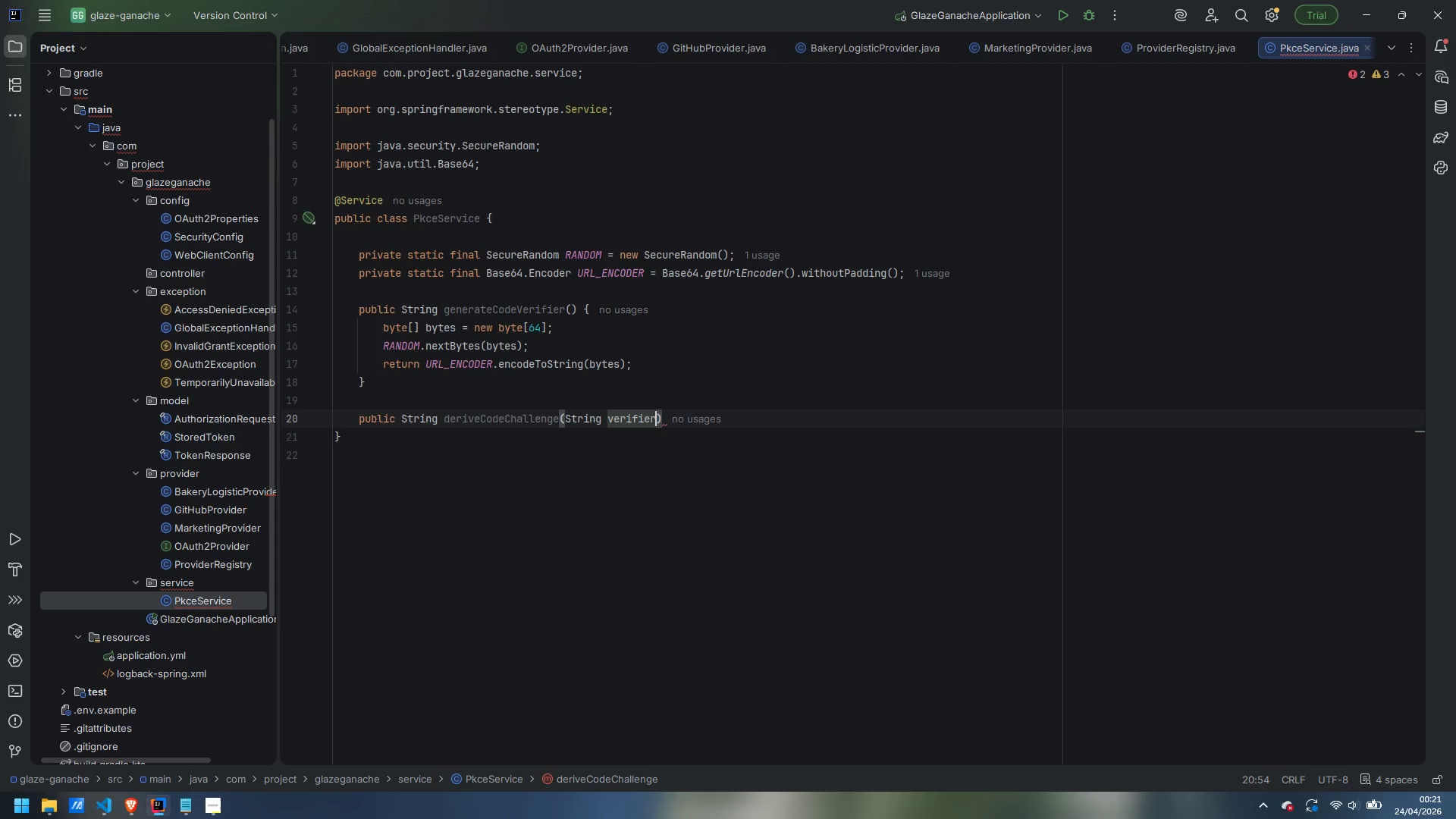 
key(ArrowRight)
 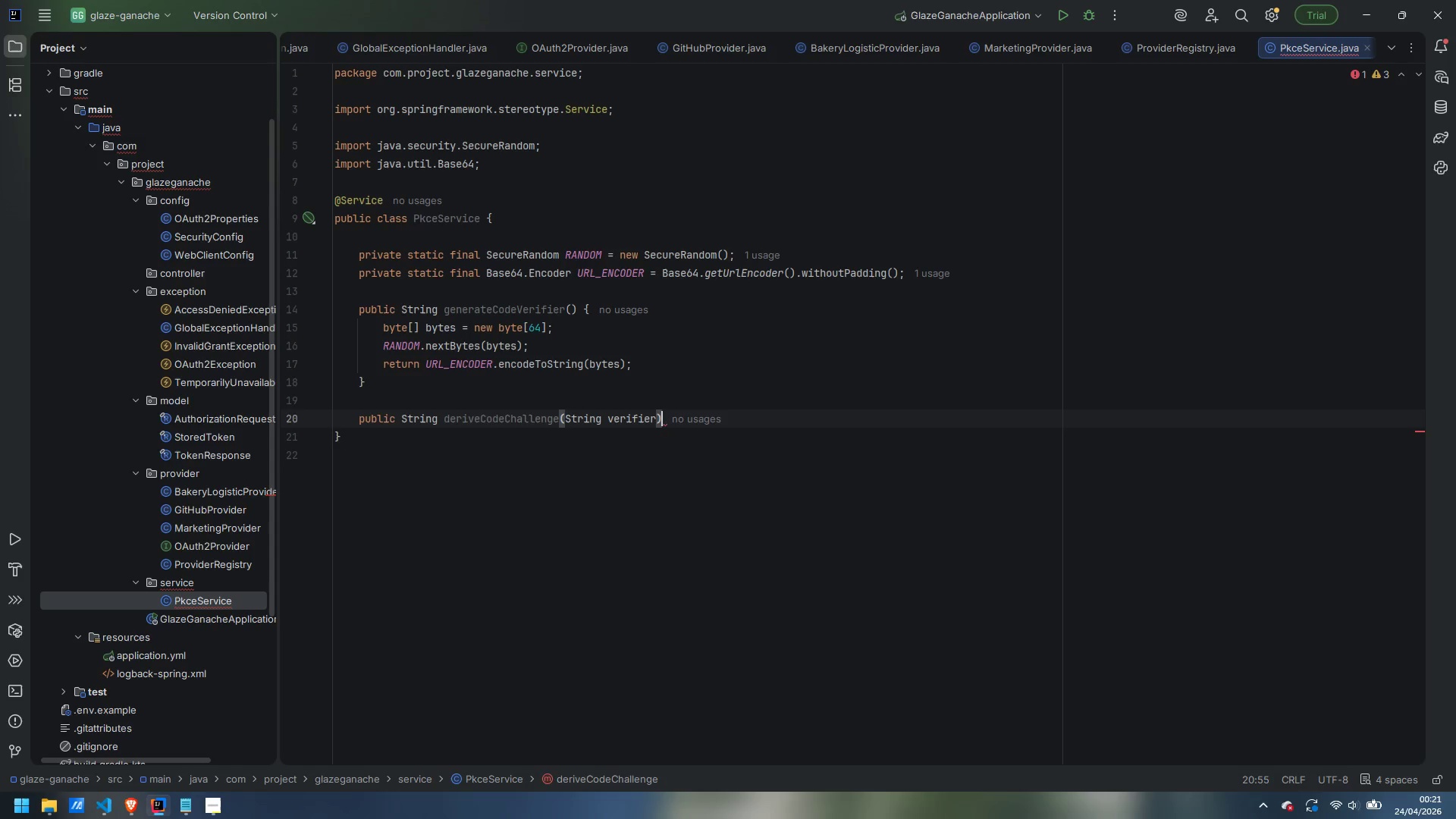 
key(Space)
 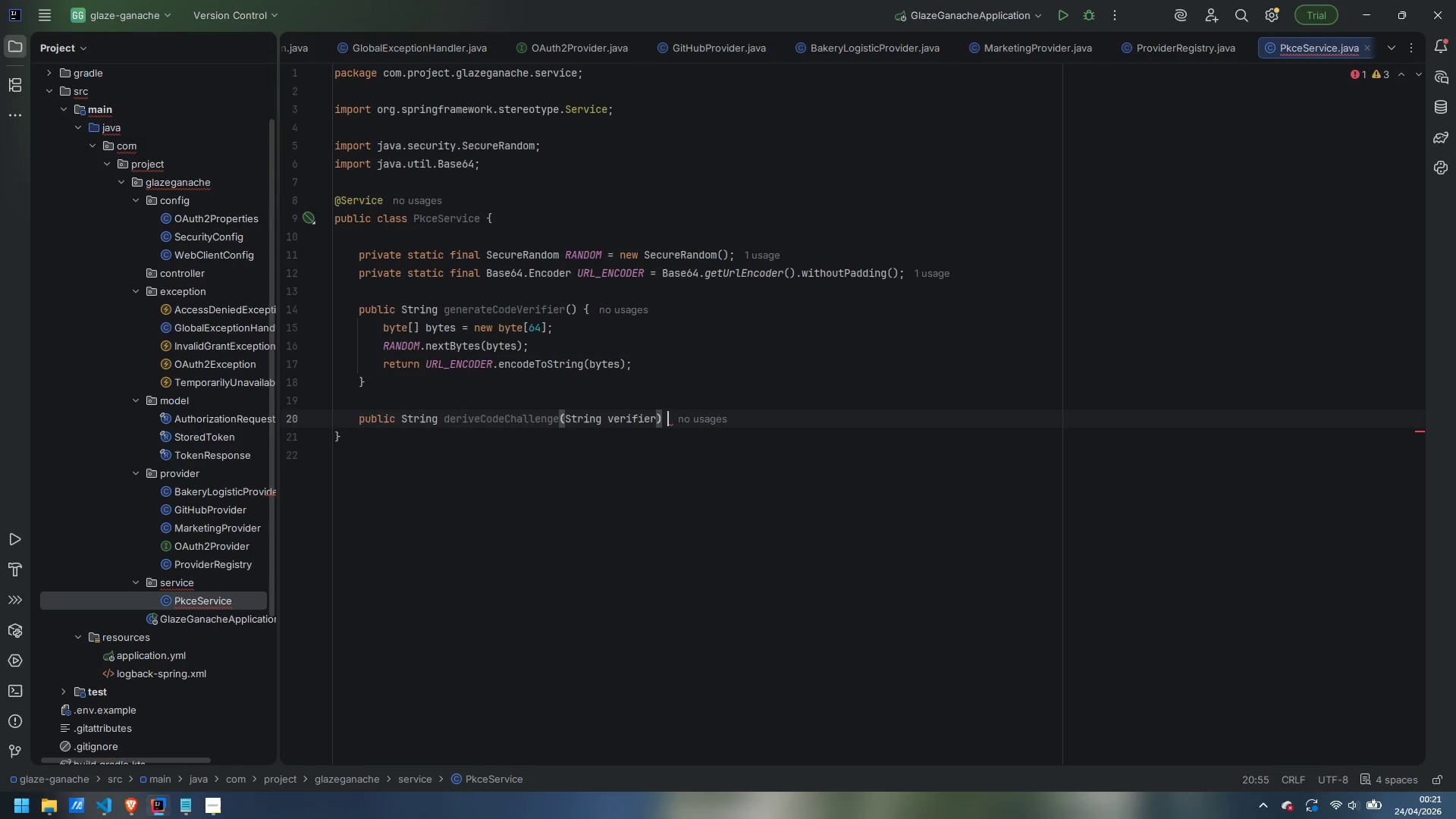 
key(Shift+ShiftLeft)
 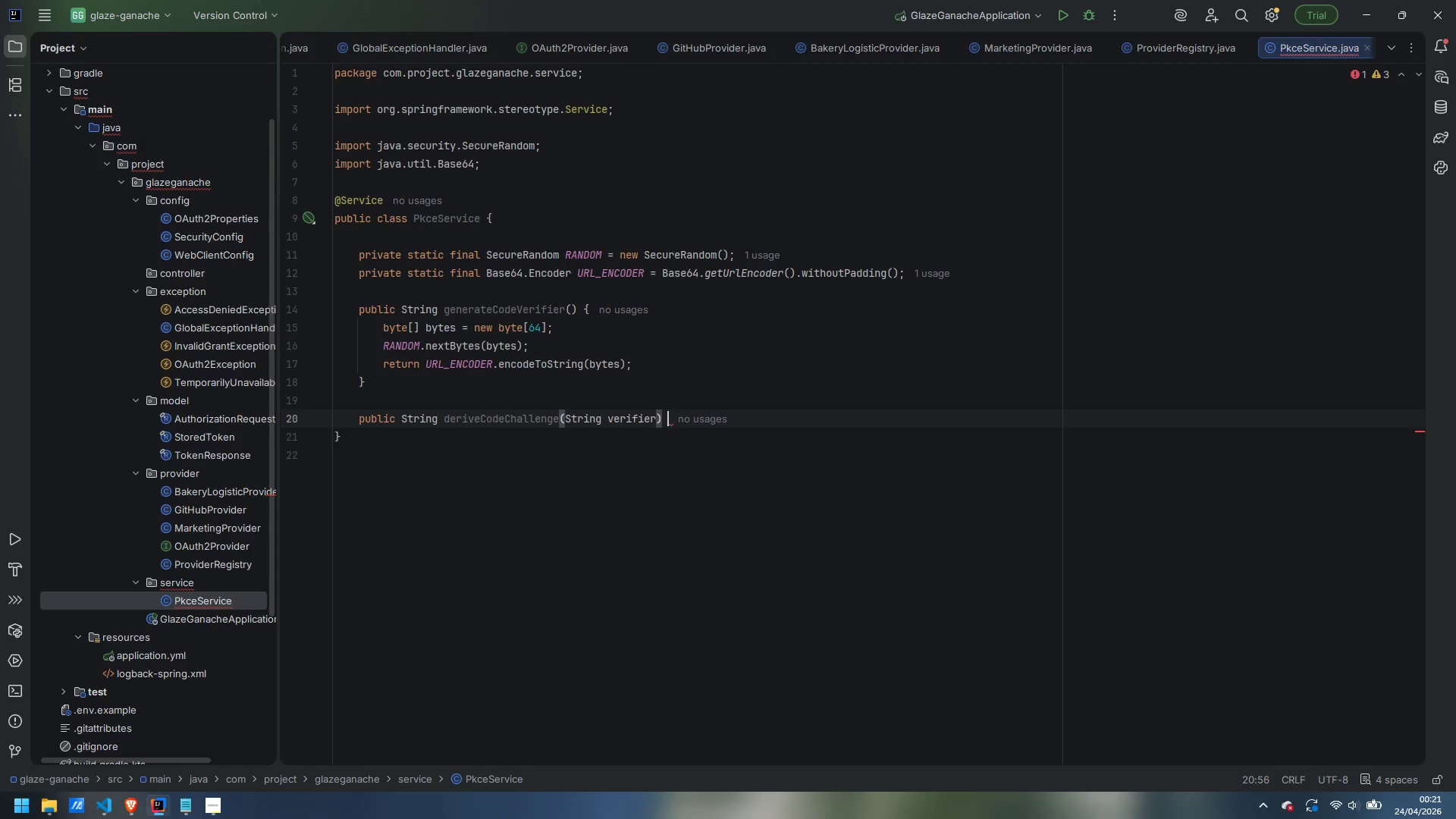 
key(Shift+BracketLeft)
 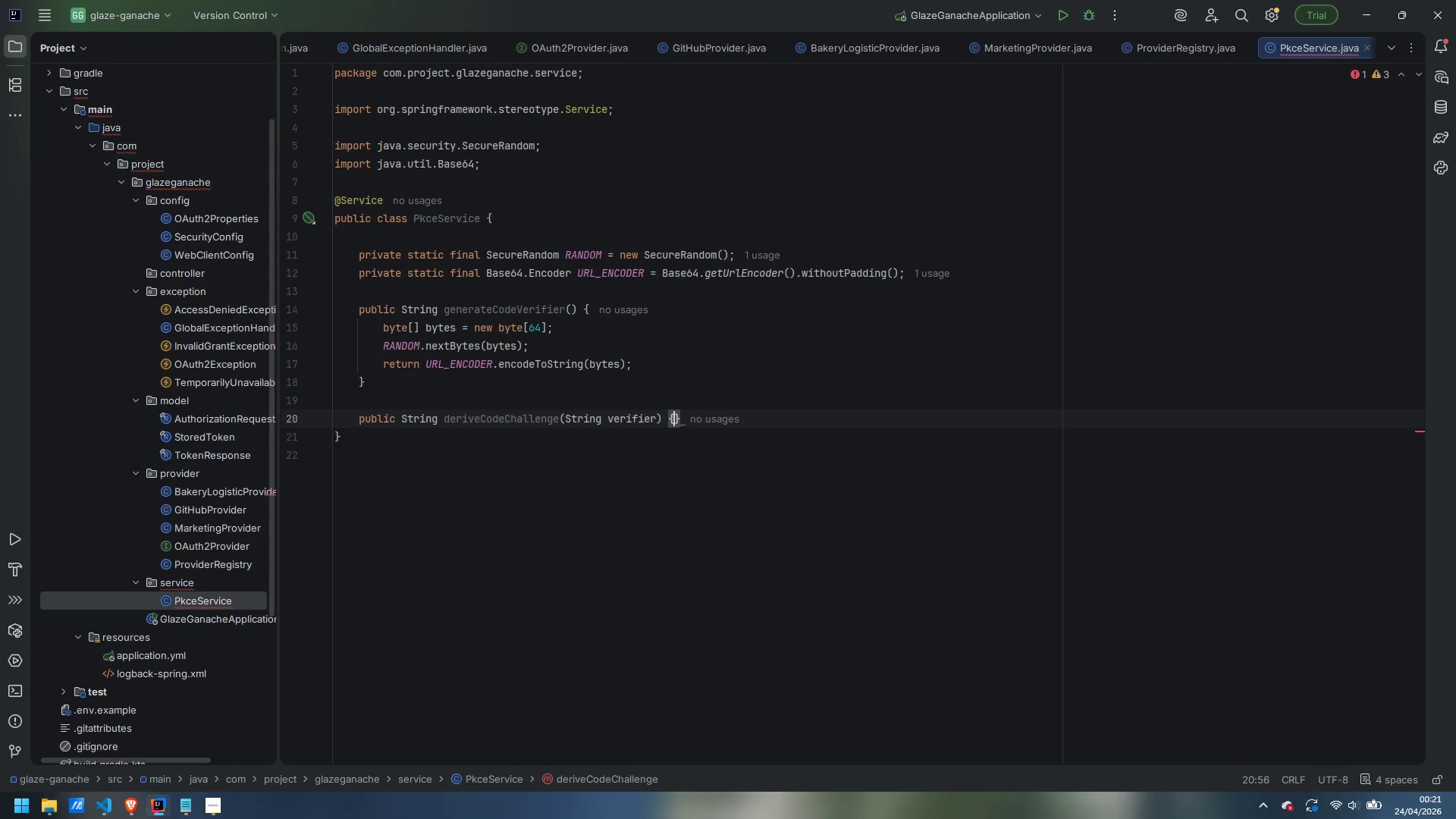 
key(Enter)
 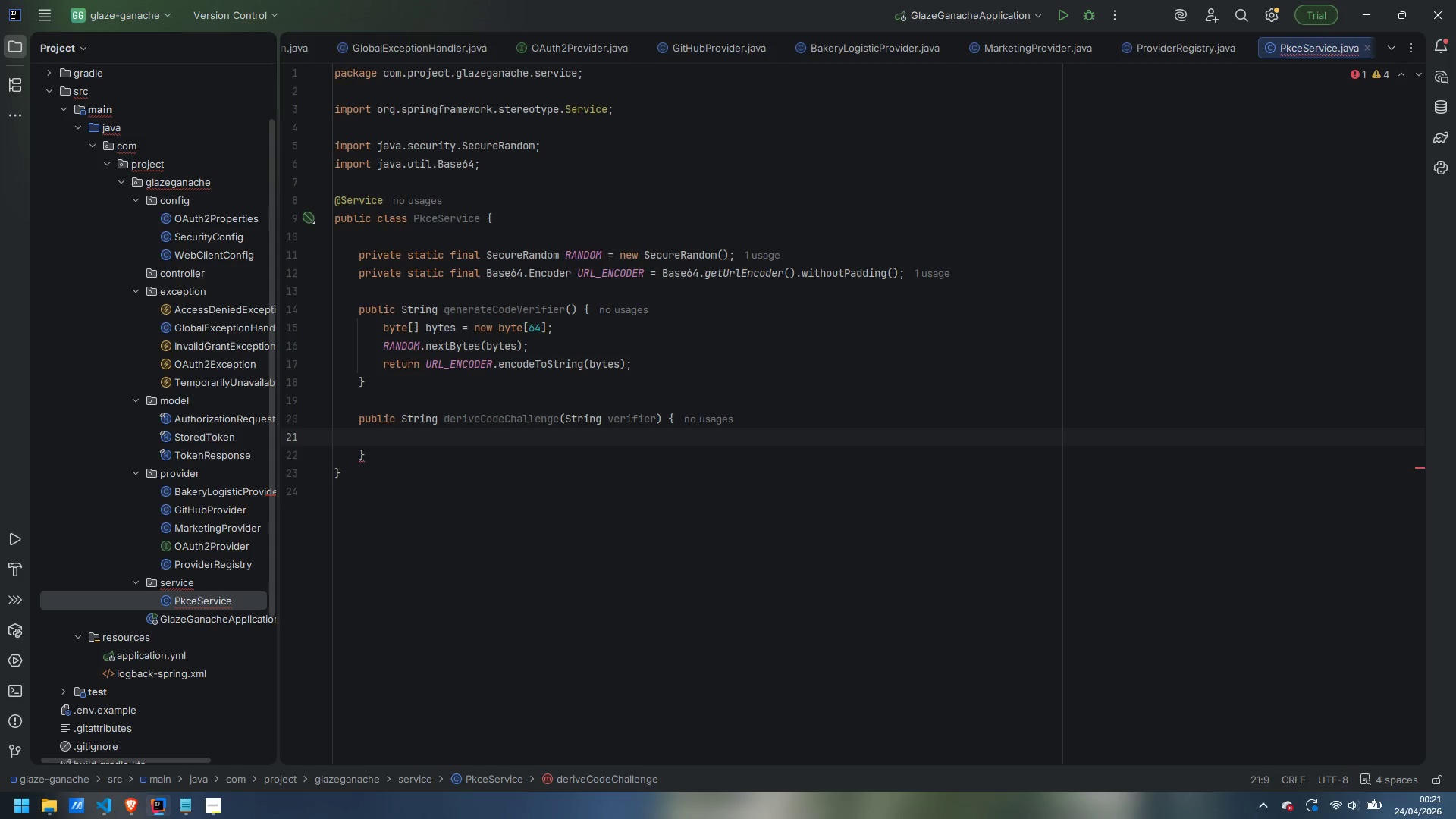 
type(try {)
 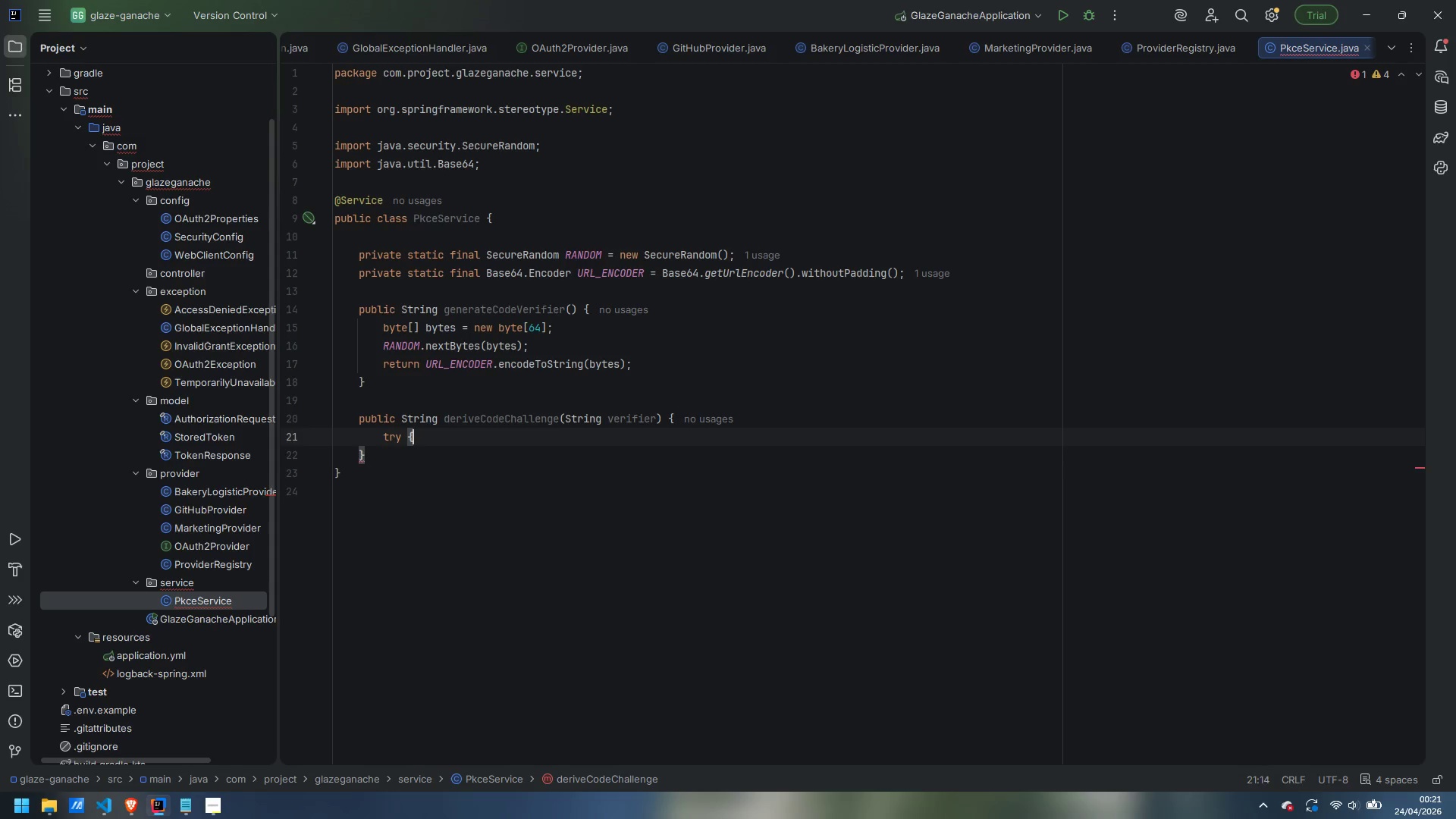 
key(Enter)
 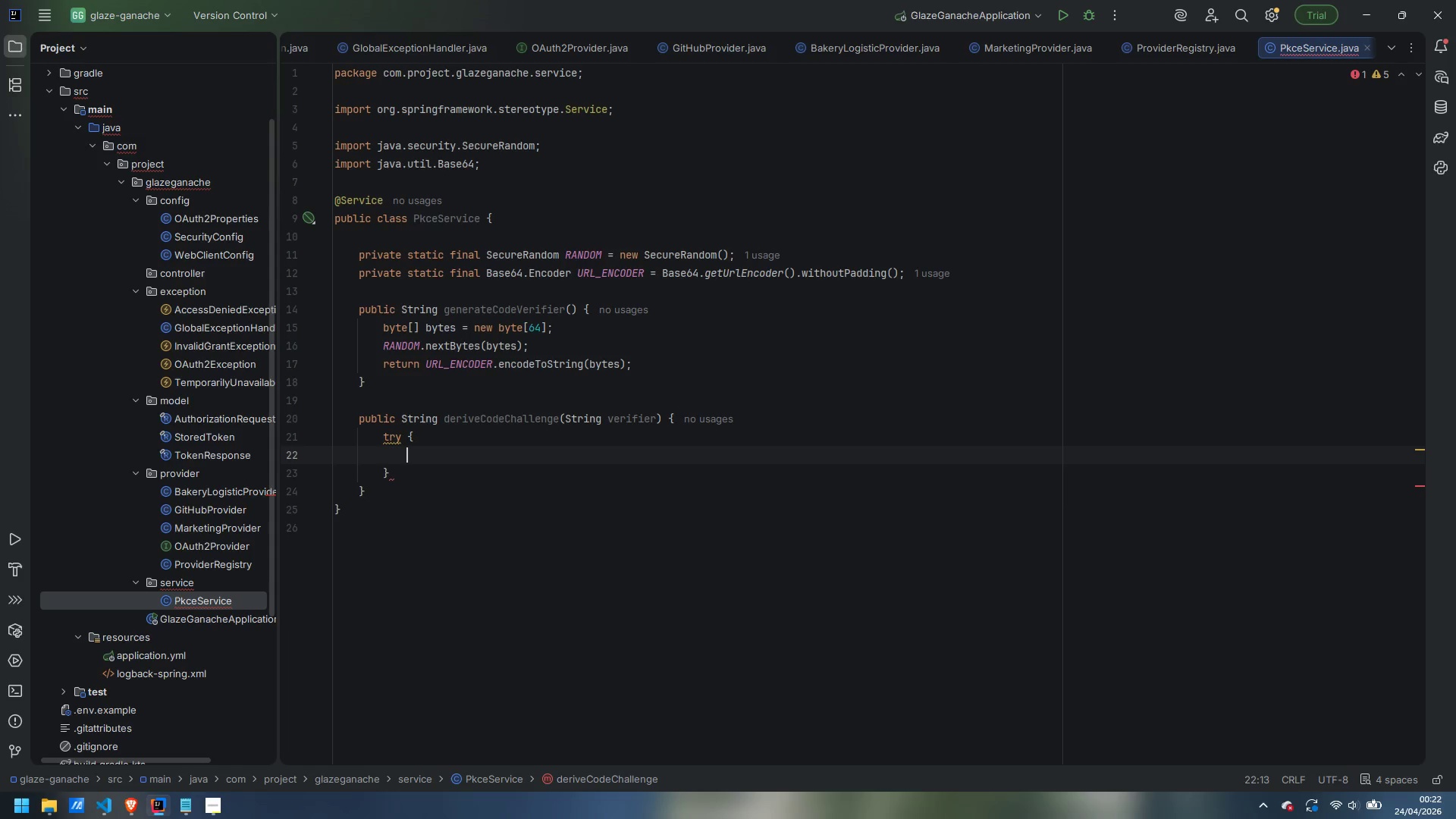 
wait(11.83)
 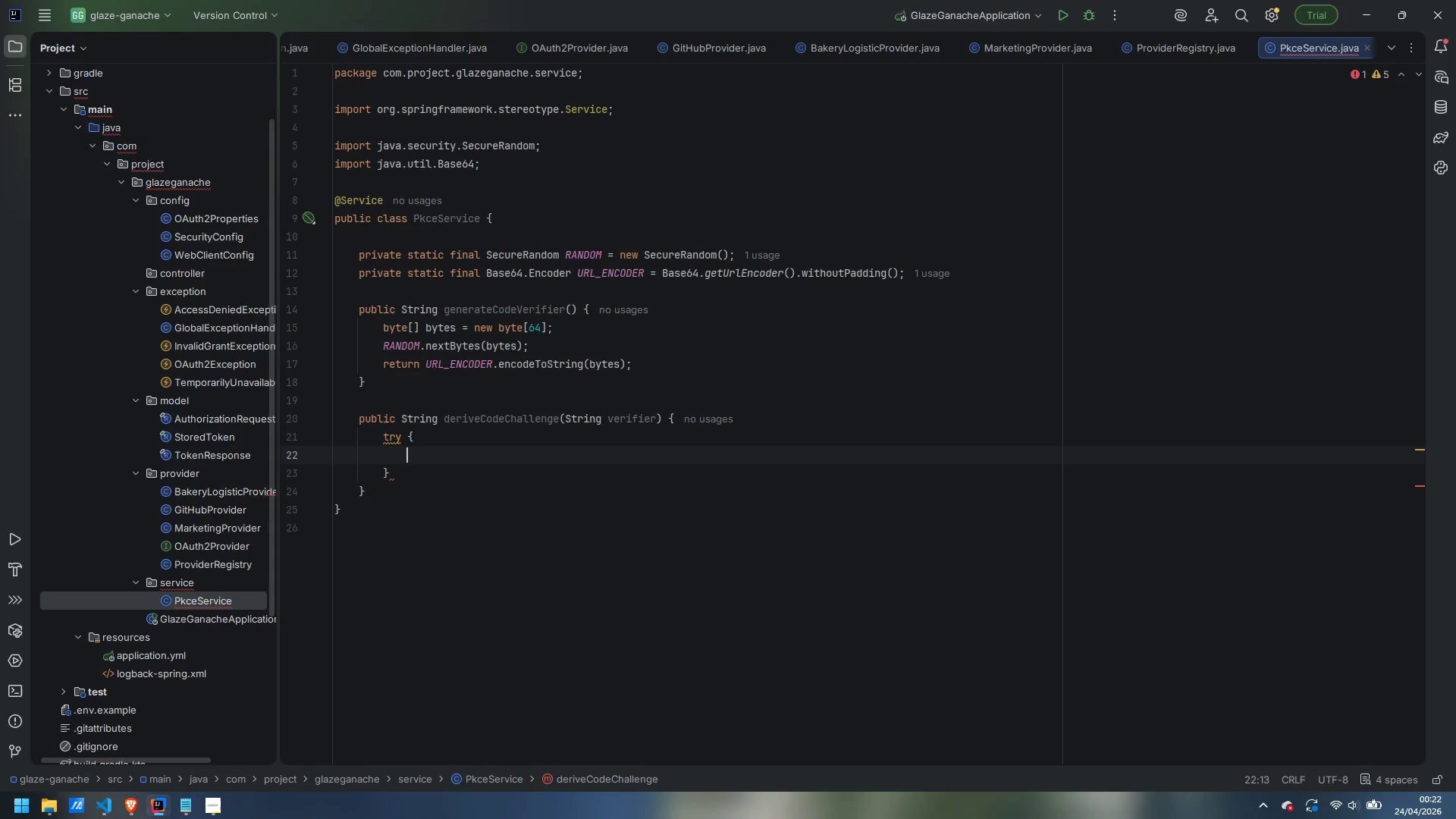 
type(MessageDigest)
 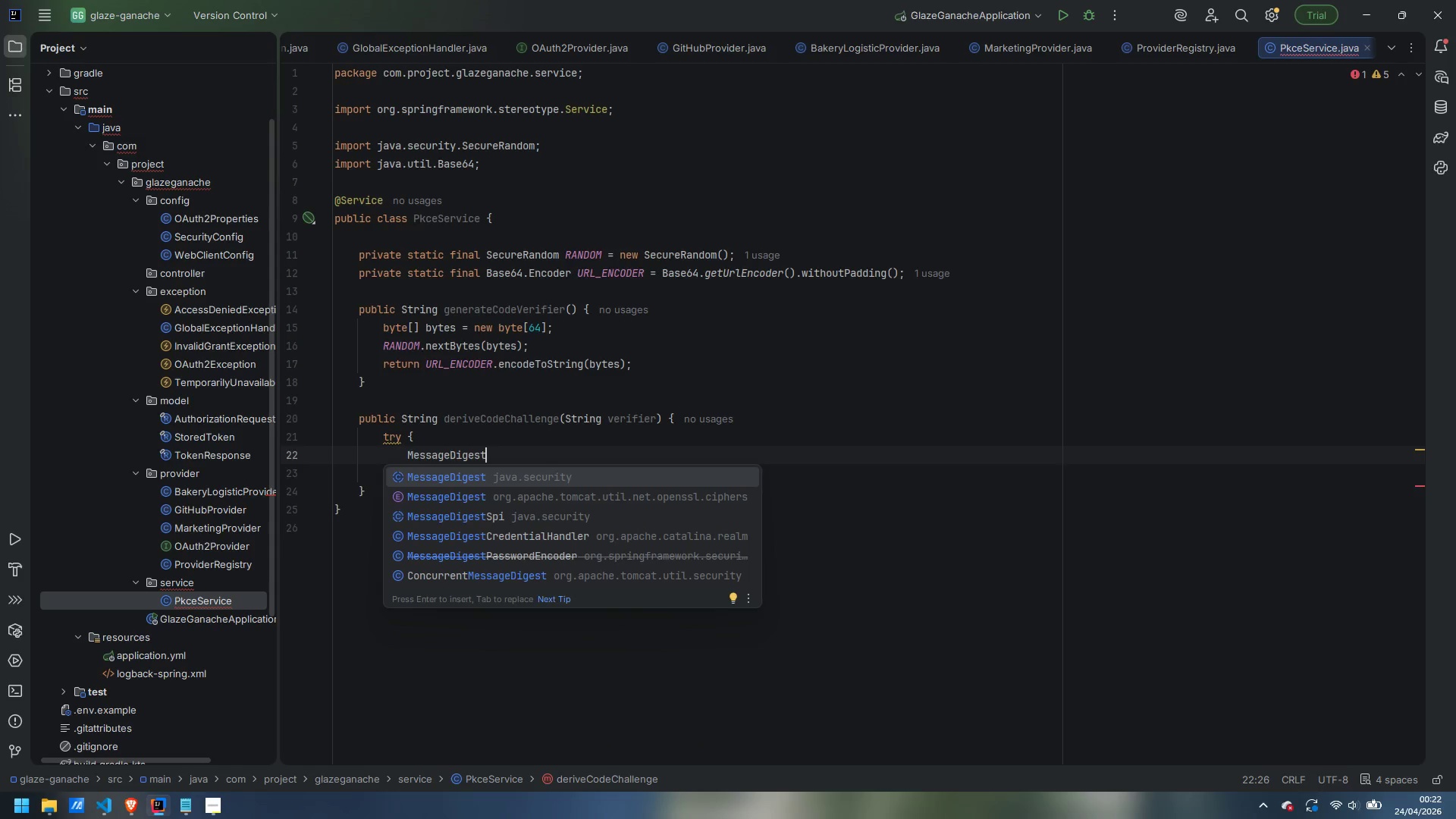 
key(Enter)
 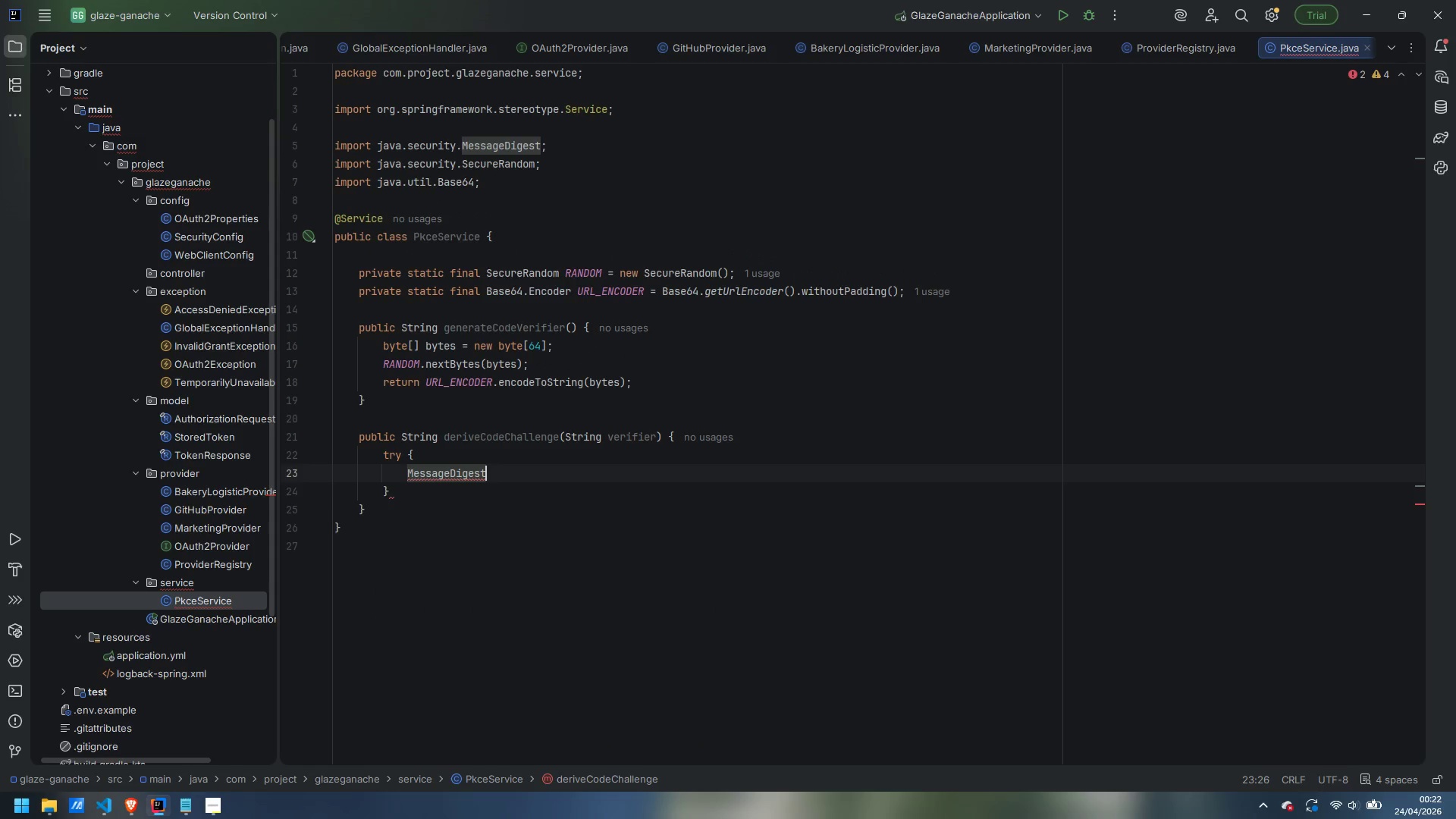 
type( digest = MessageDigest.getInstance("SHA-256)
 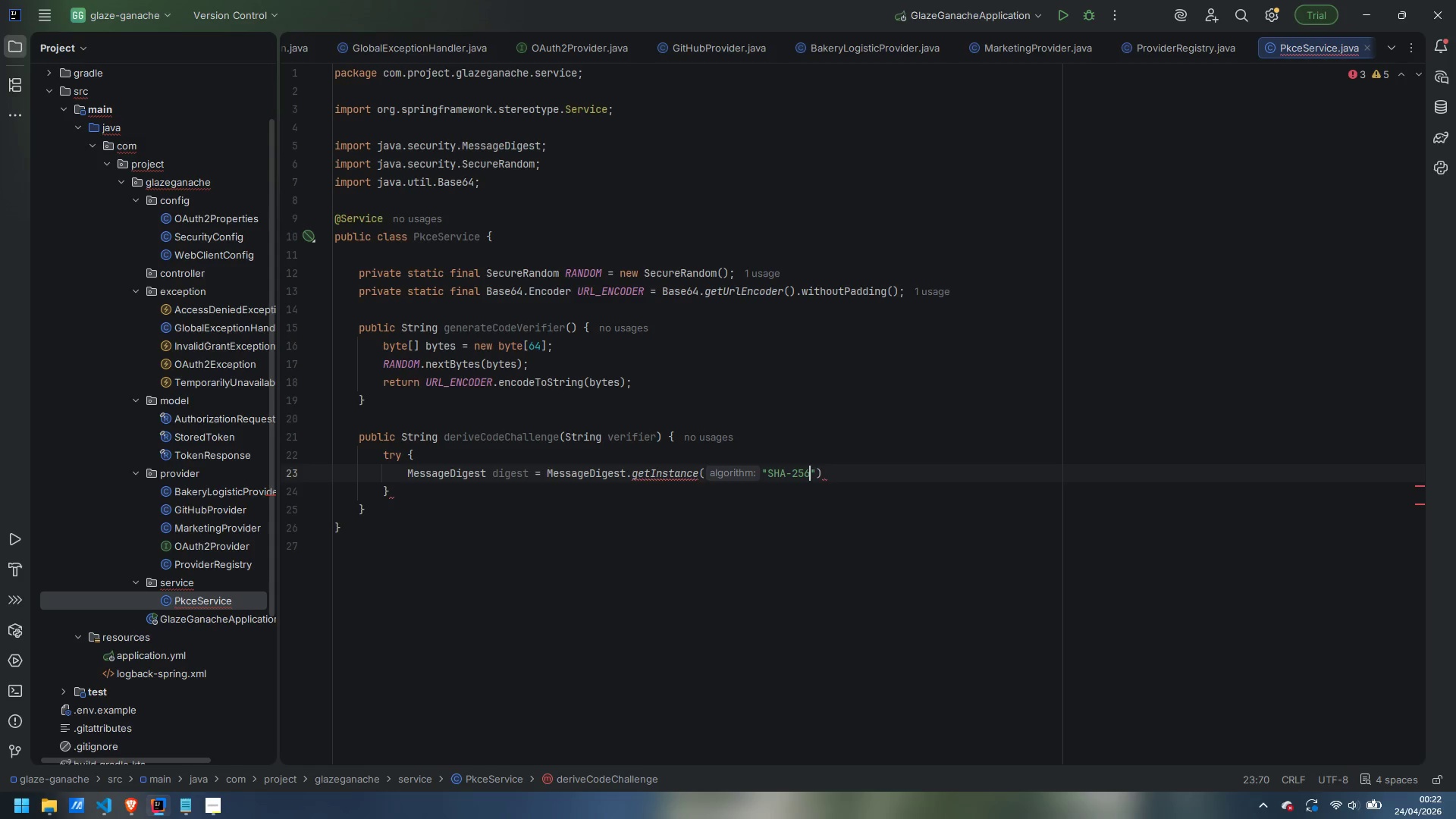 
key(ArrowRight)
 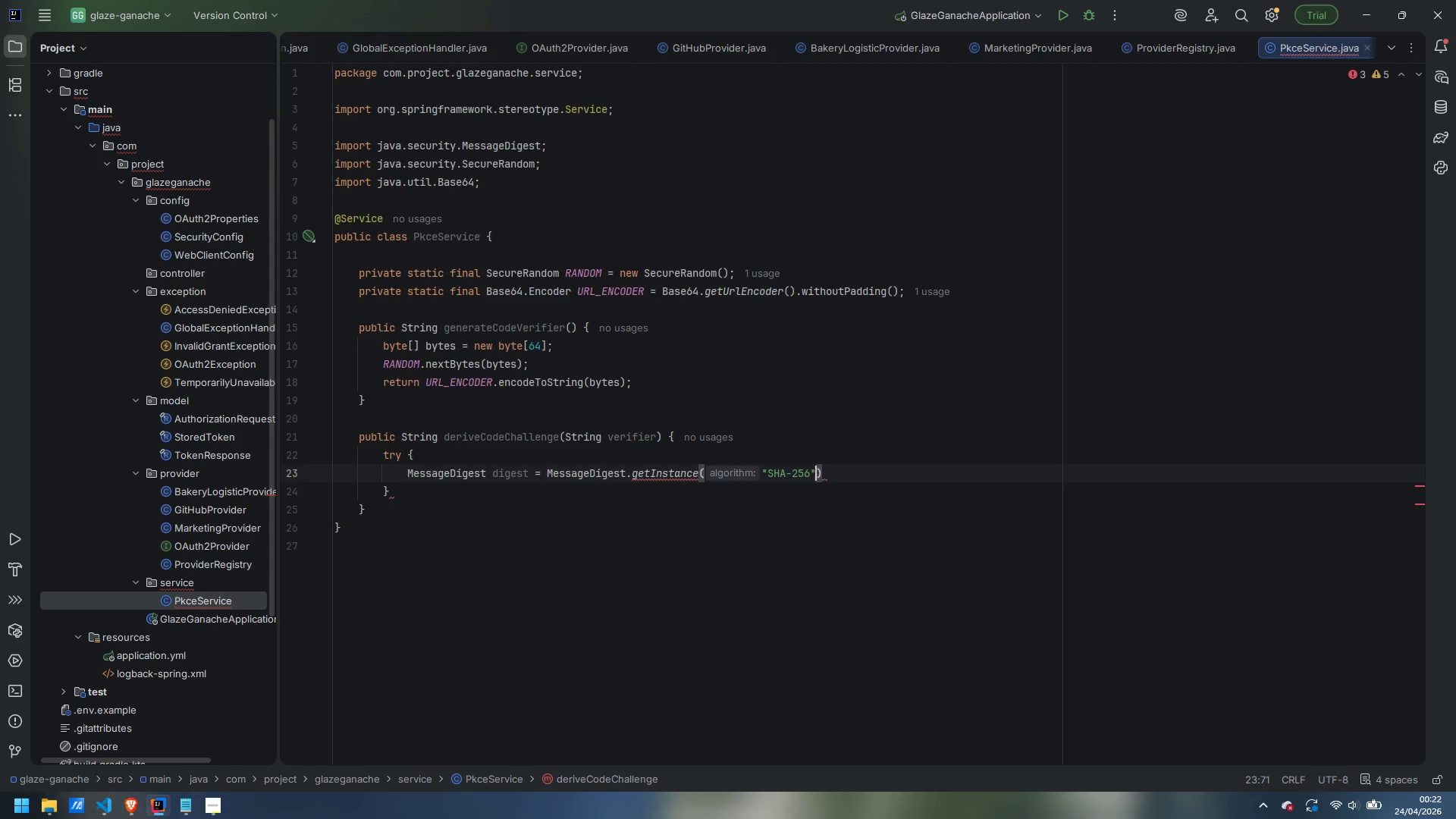 
key(ArrowRight)
 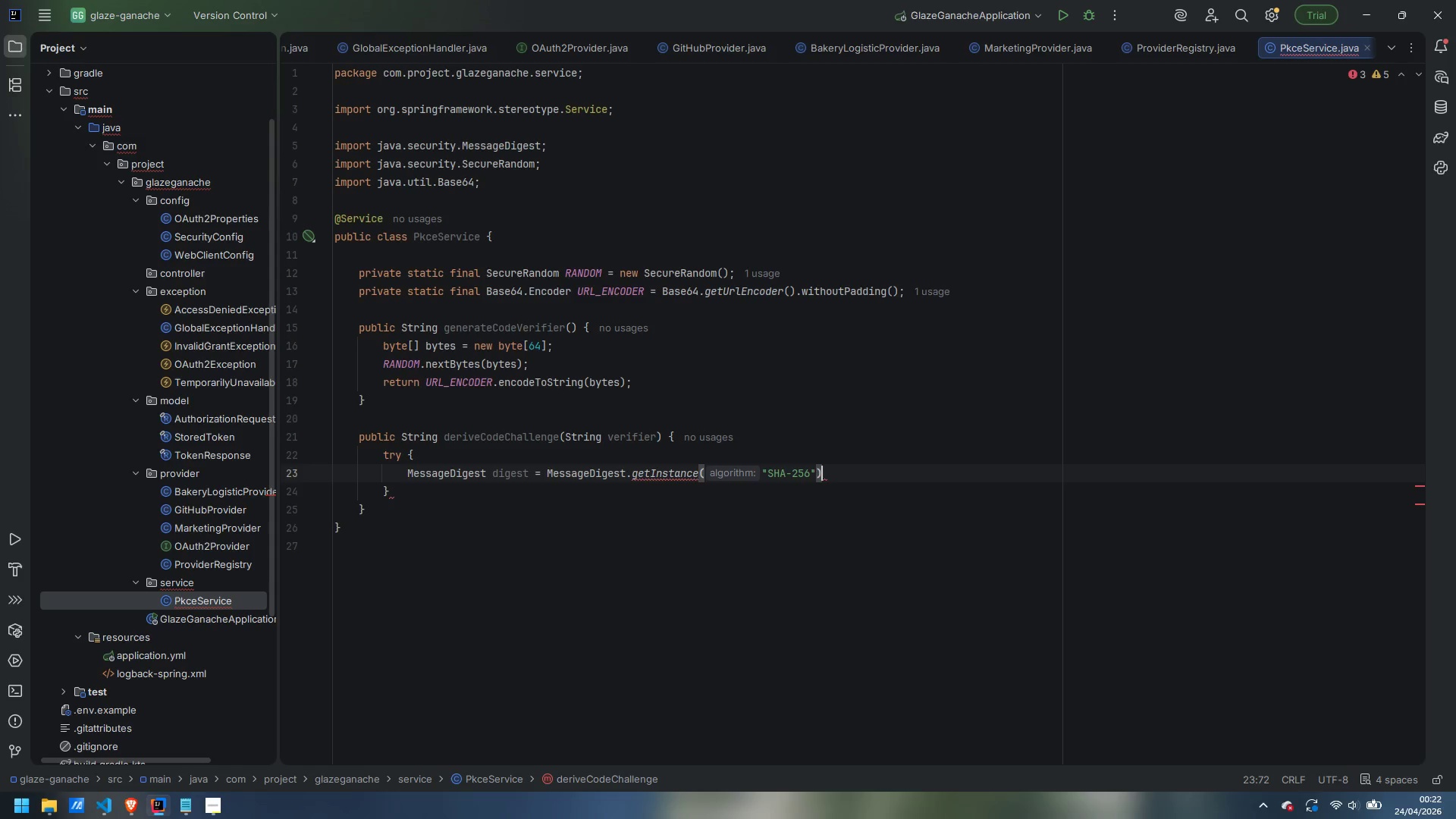 
key(Semicolon)
 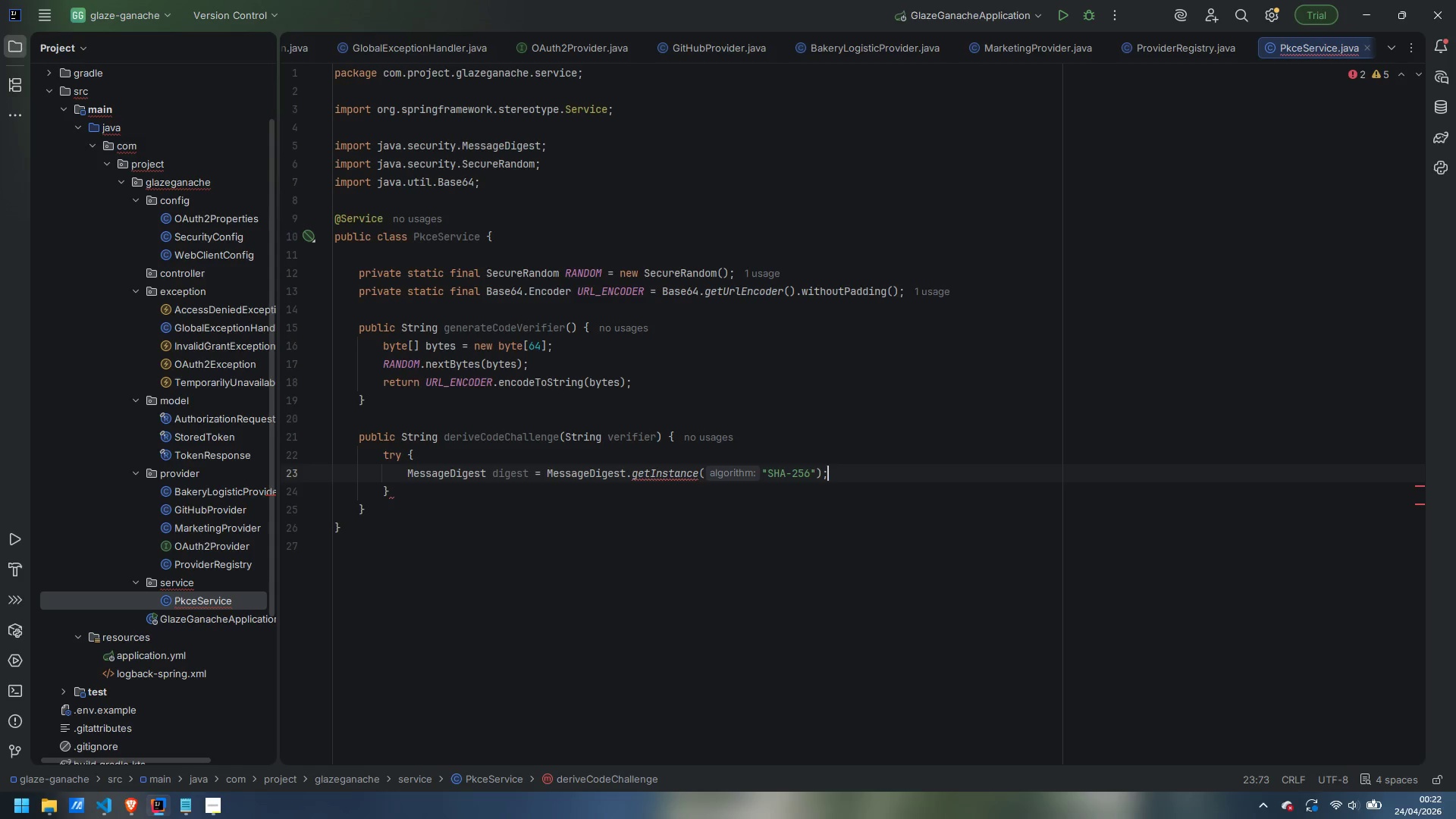 
key(Enter)
 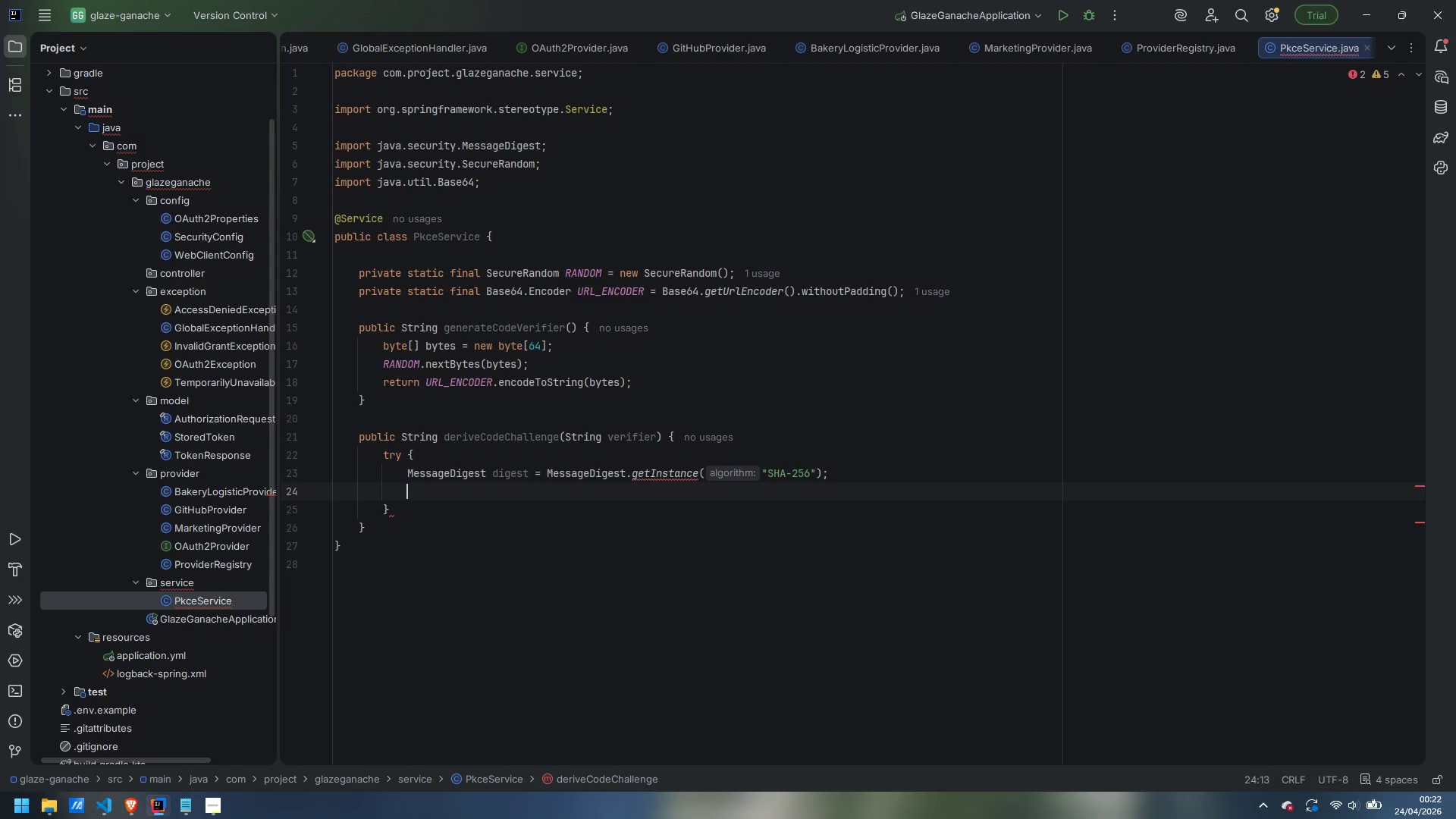 
type(bytes)
key(Backspace)
type([] had)
key(Backspace)
type(shed = digest.digest(verifider)
key(Backspace)
key(Backspace)
key(Backspace)
type(er)
 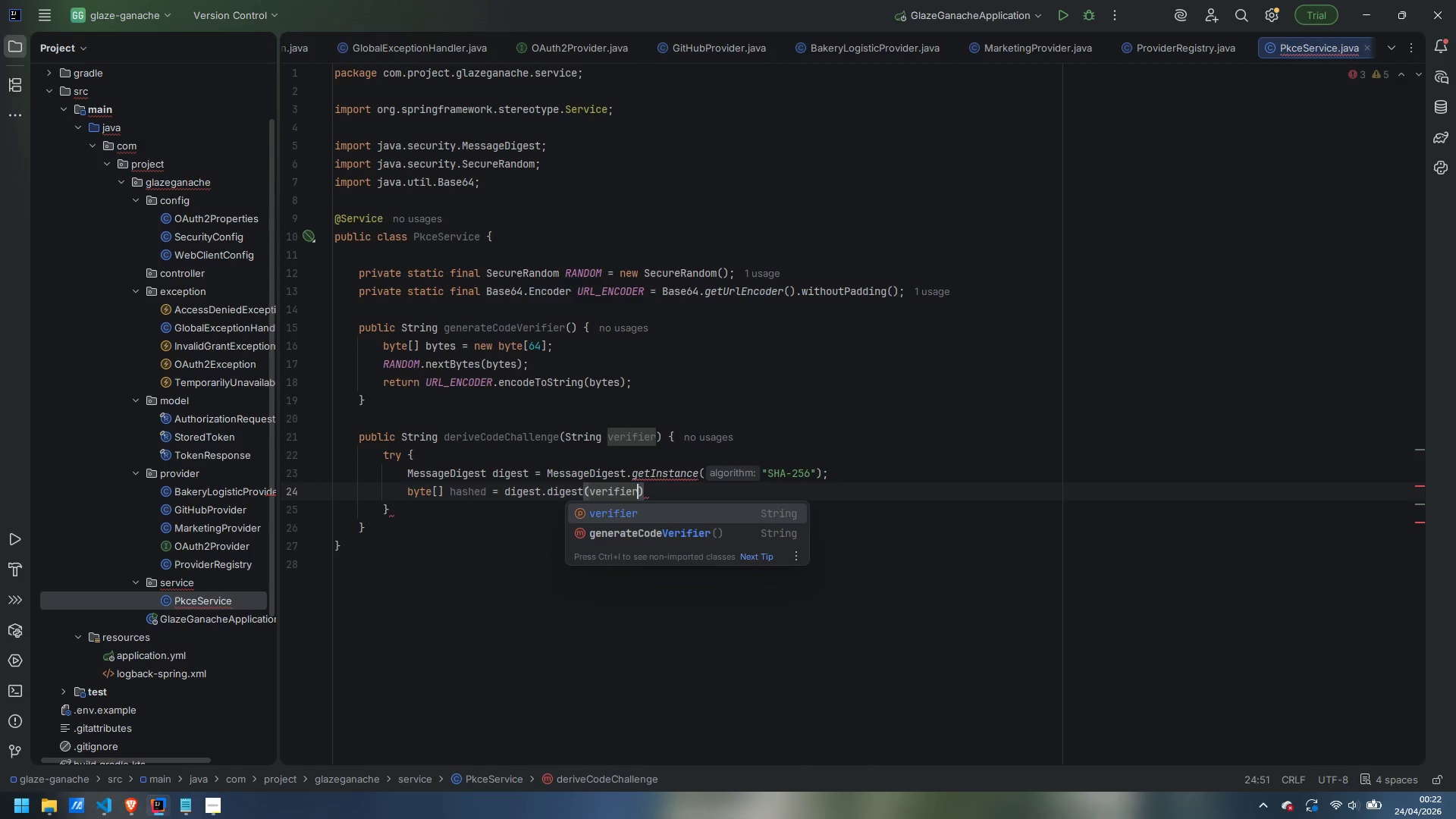 
key(ArrowRight)
 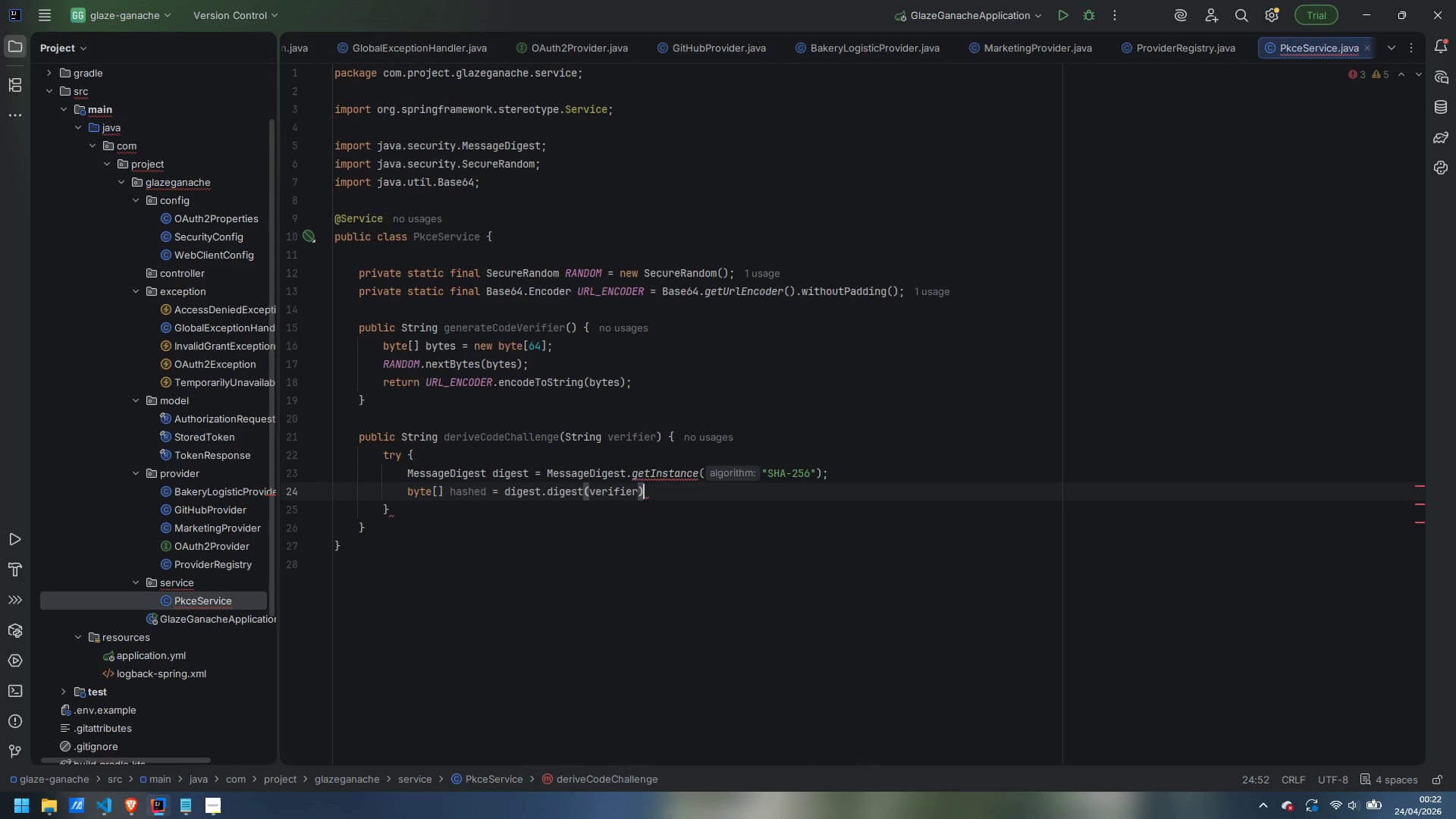 
key(Period)
 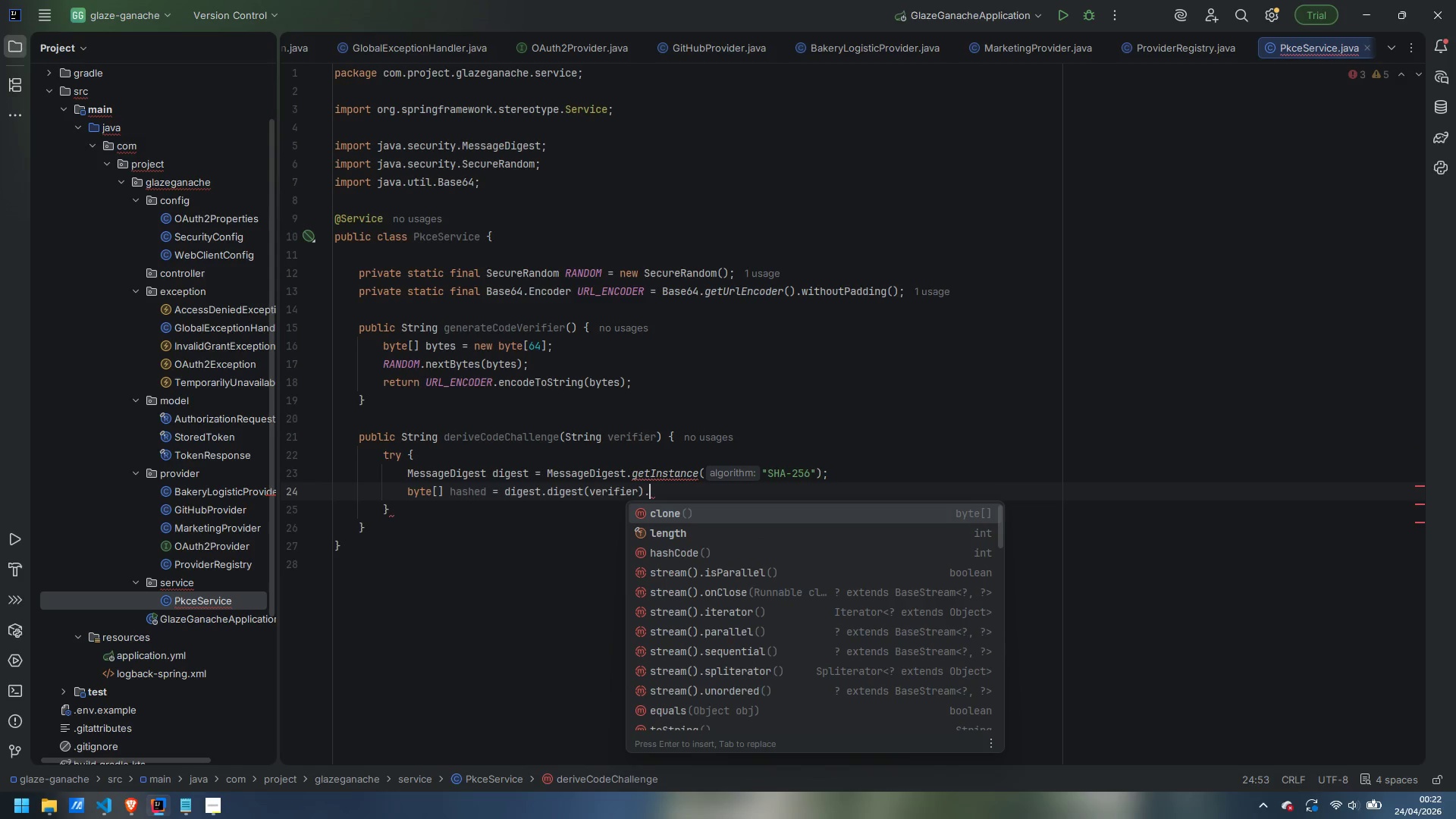 
key(Backspace)
 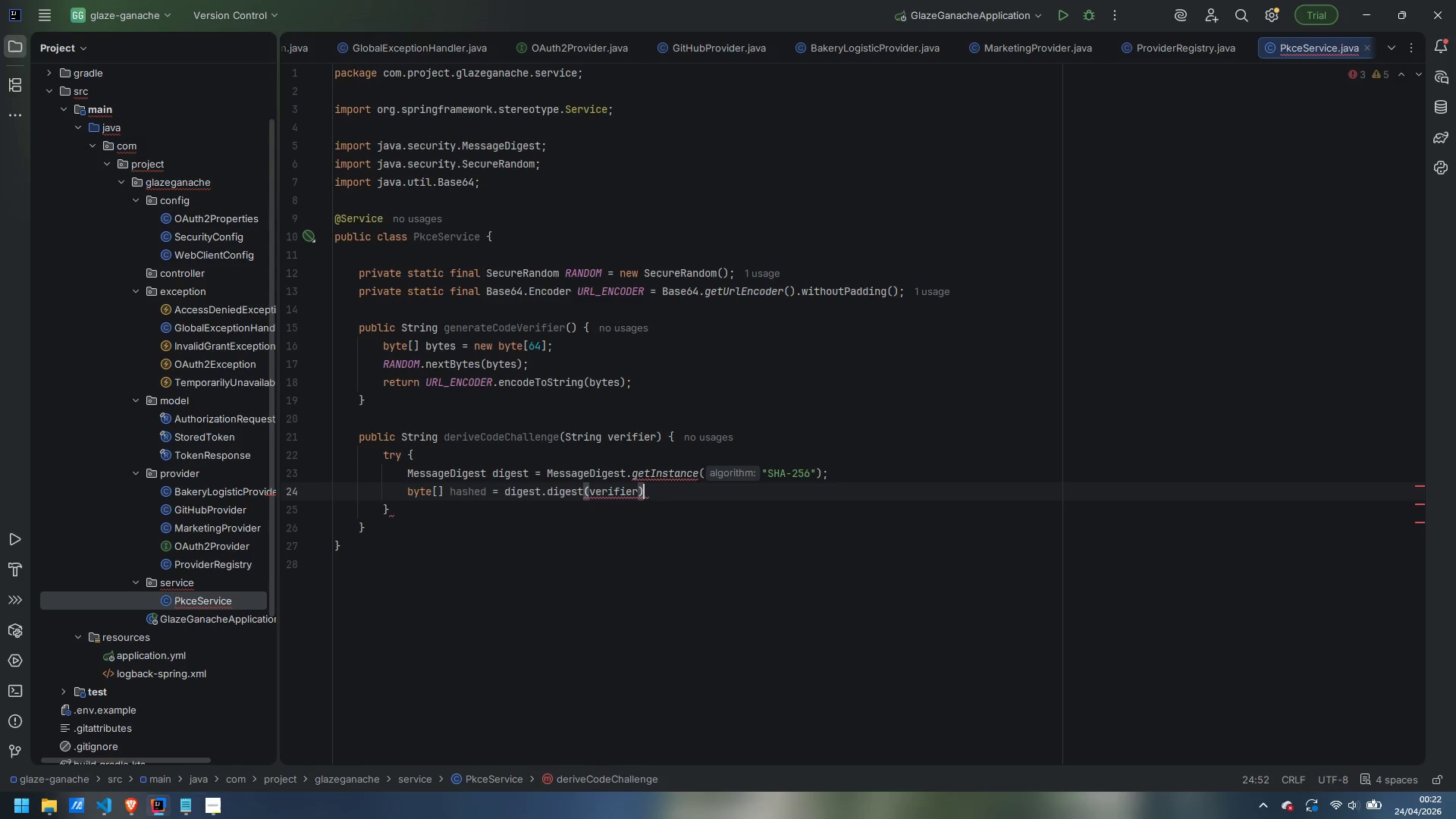 
key(ArrowLeft)
 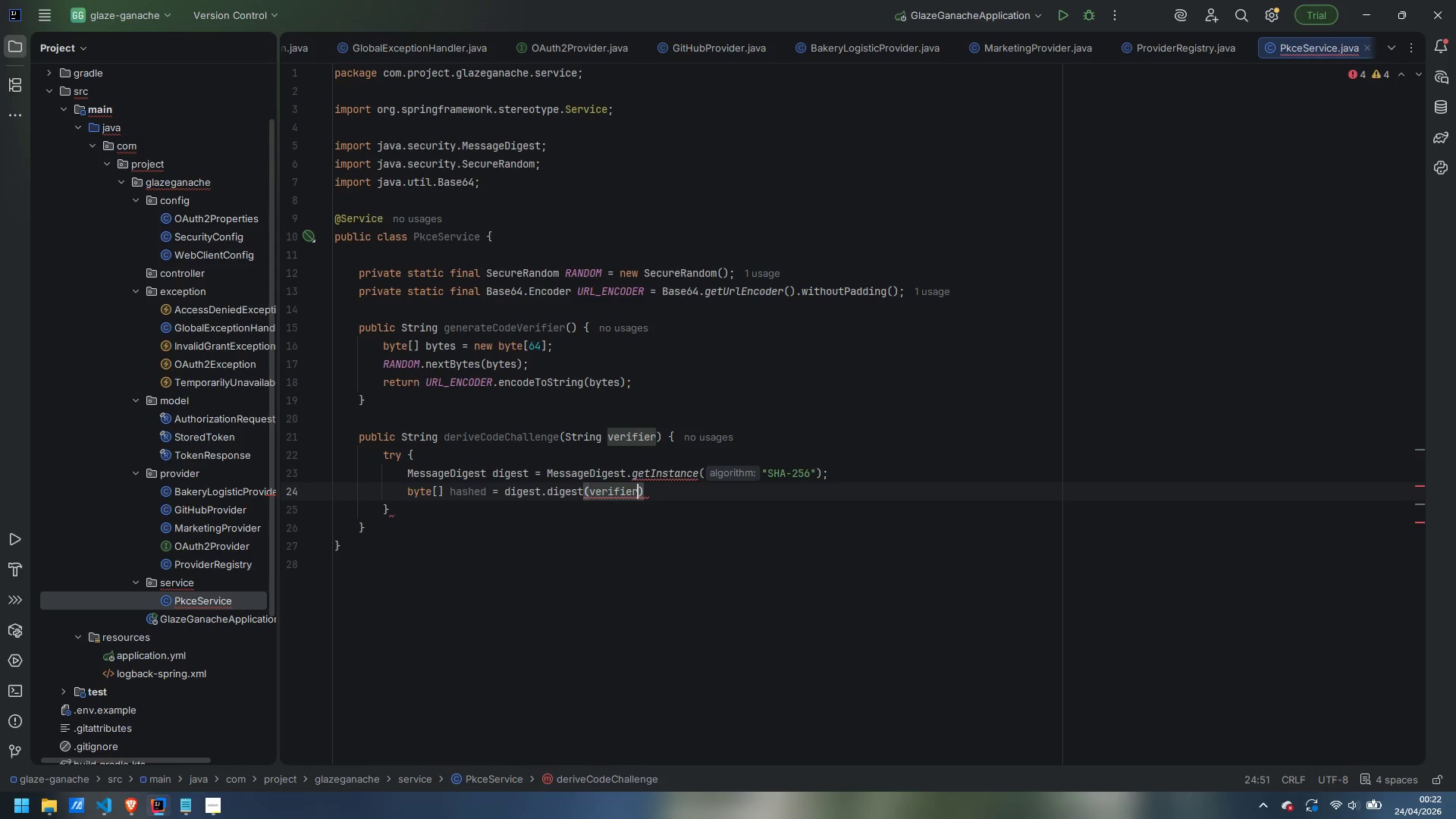 
type(.getBytes)
 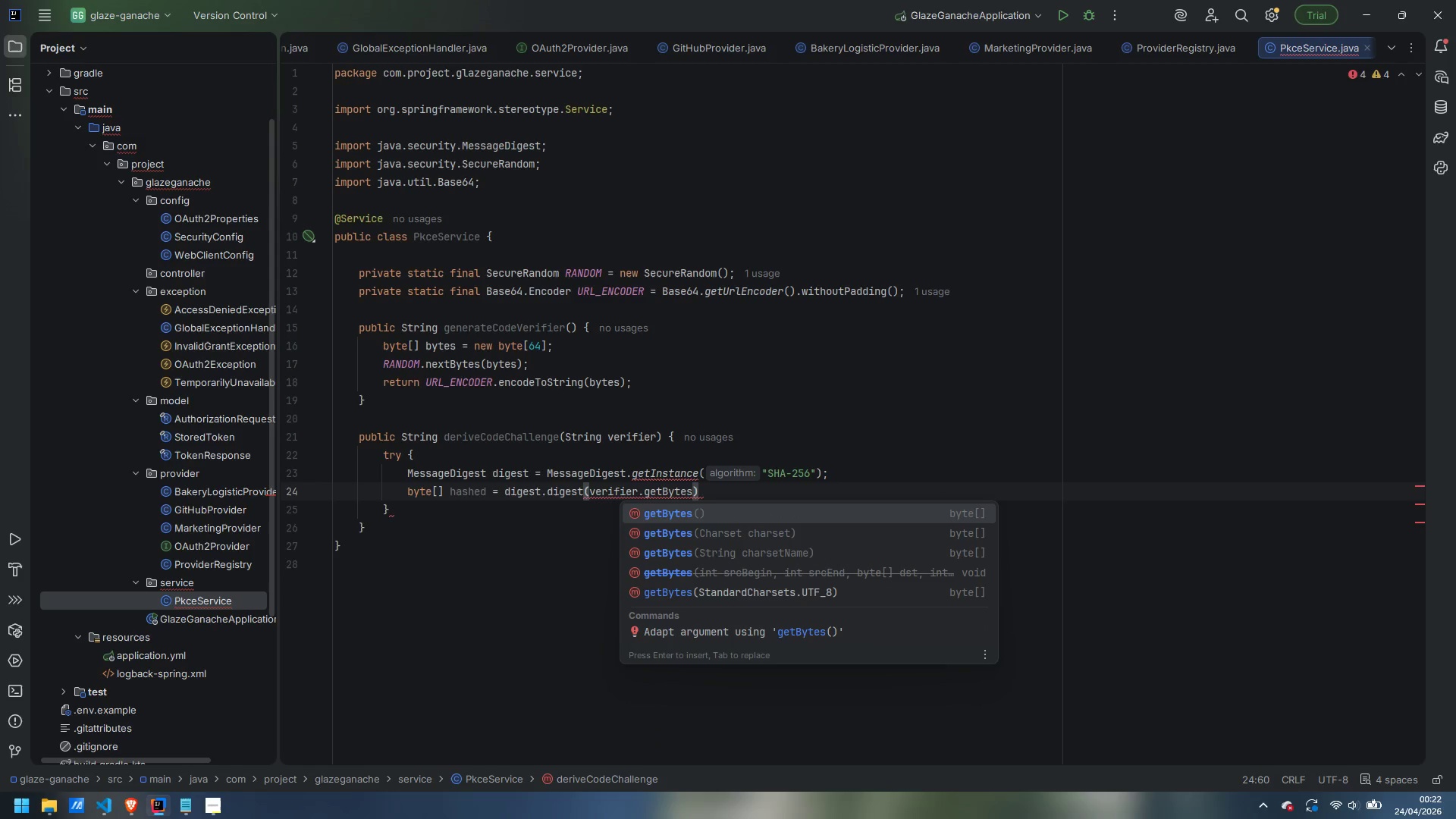 
key(Enter)
 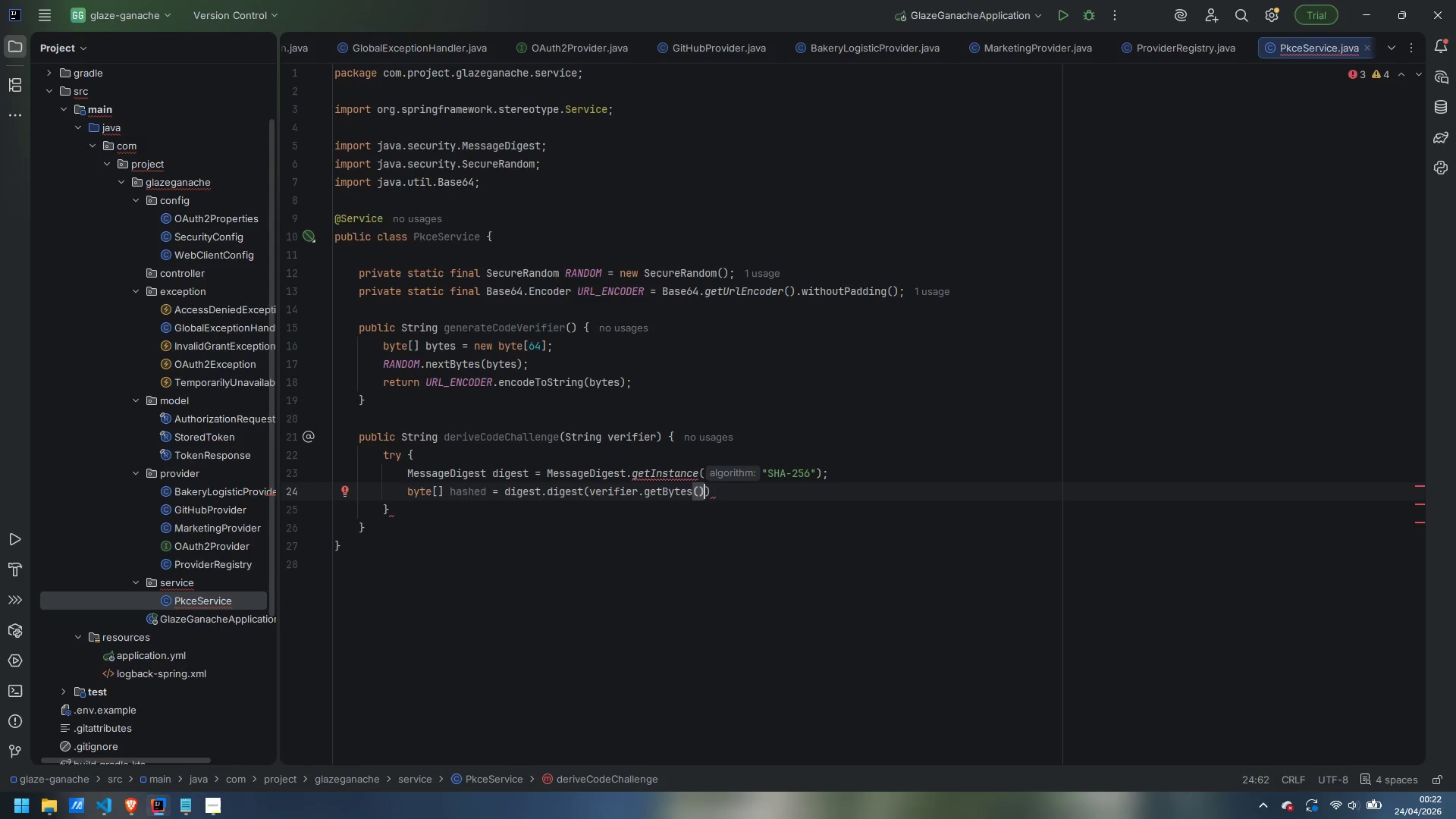 
key(ArrowLeft)
 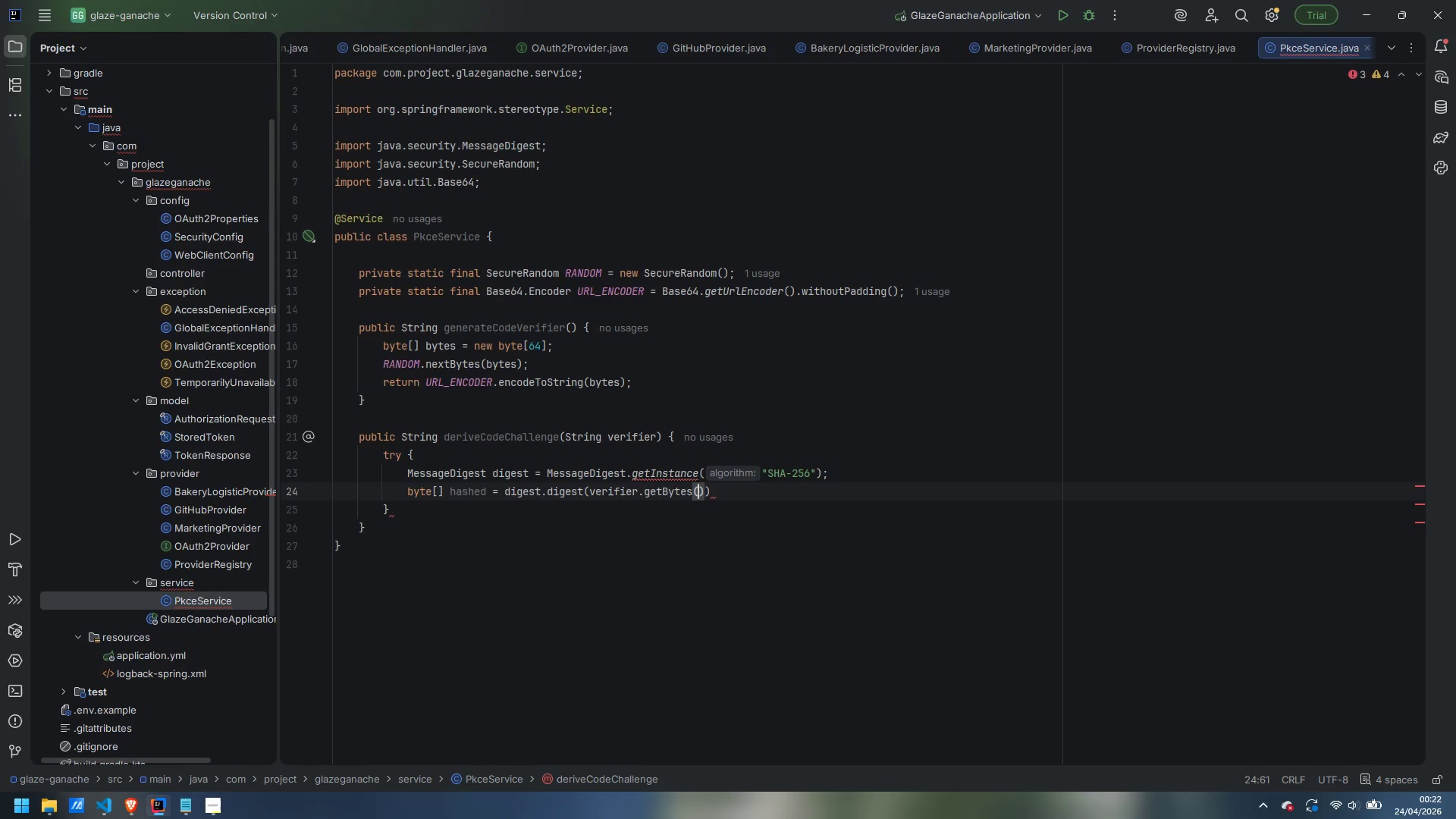 
type(StandardCharsets)
 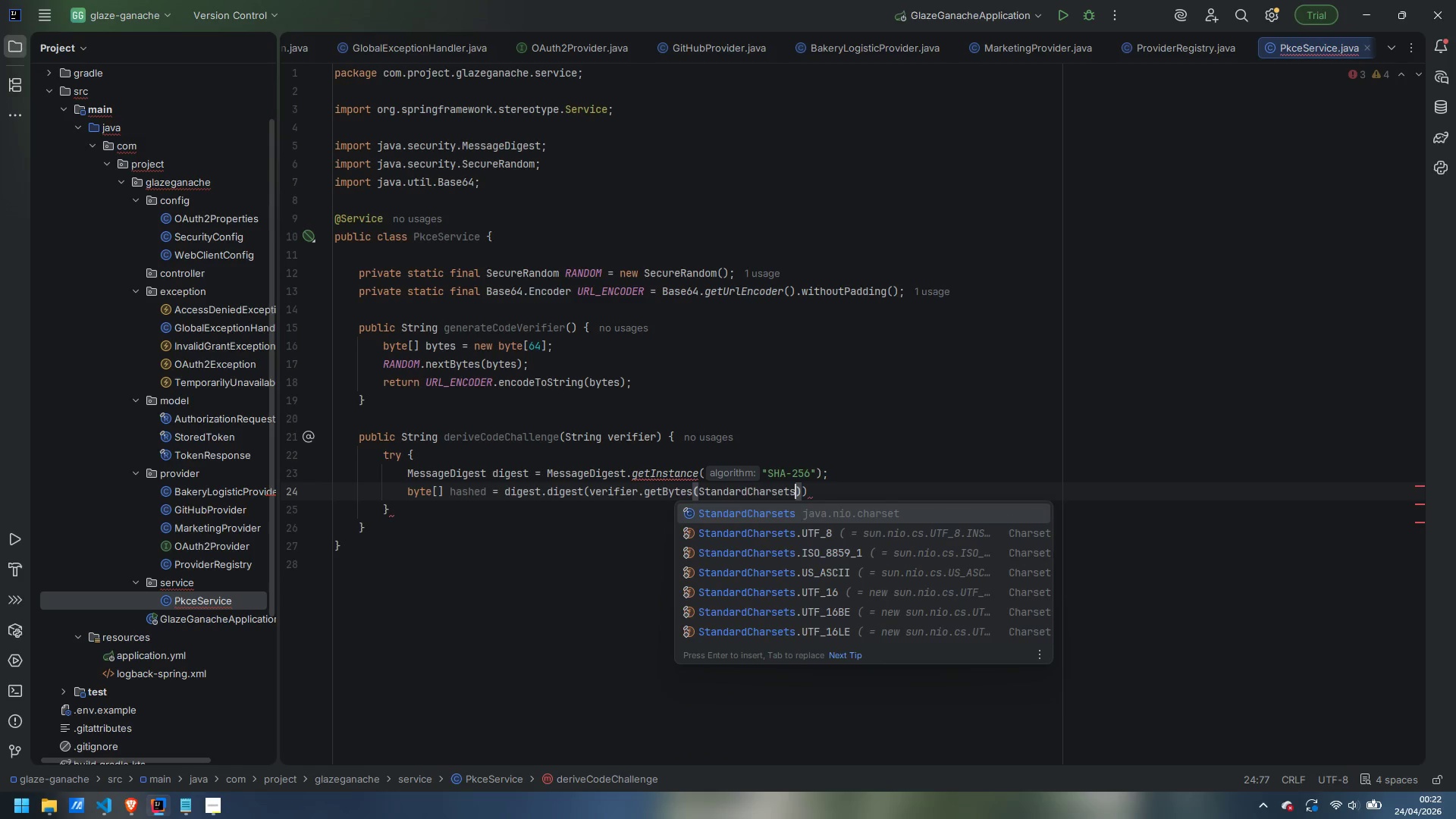 
key(Enter)
 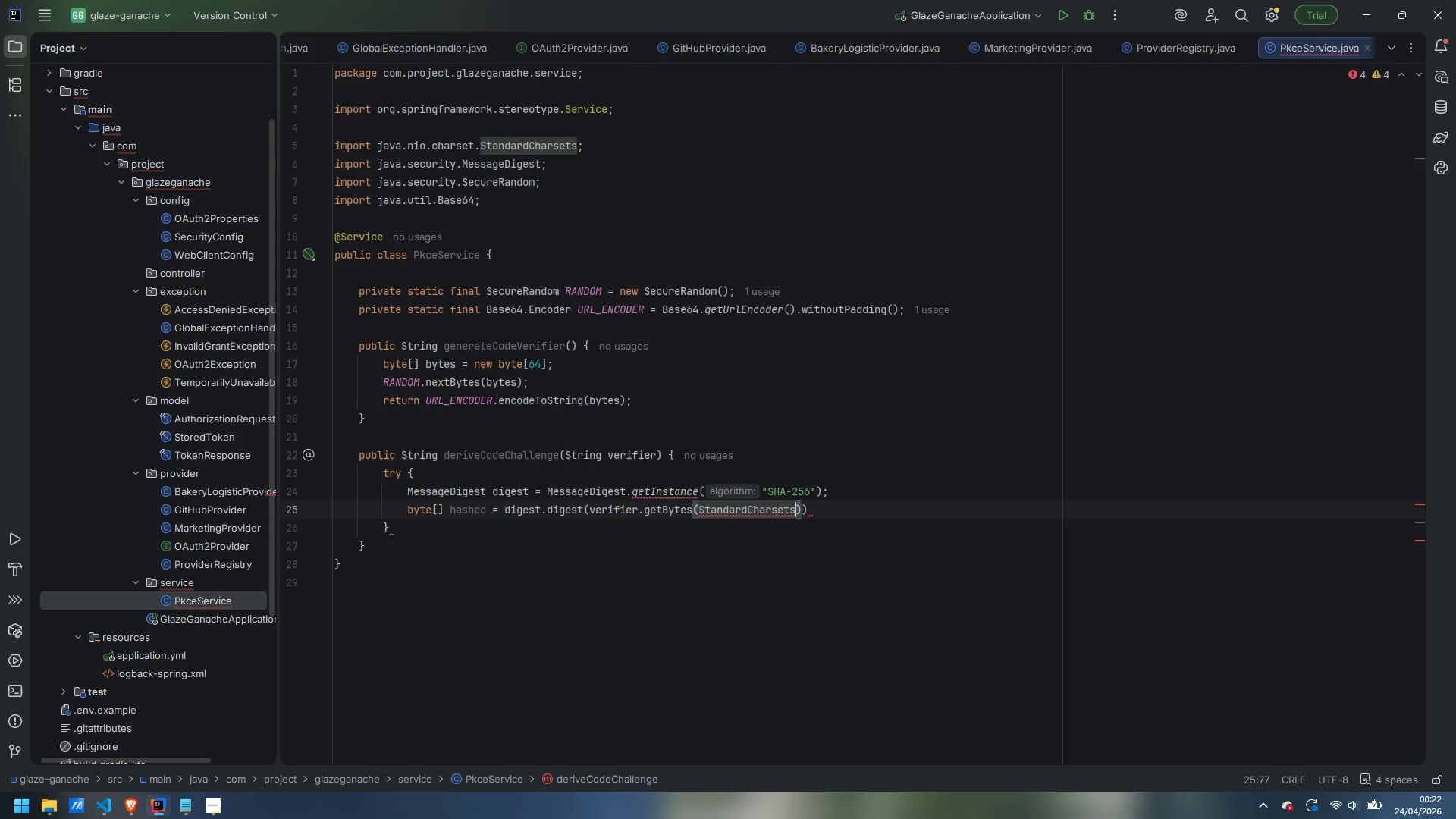 
type(.US_AC)
key(Backspace)
type(SCII)
 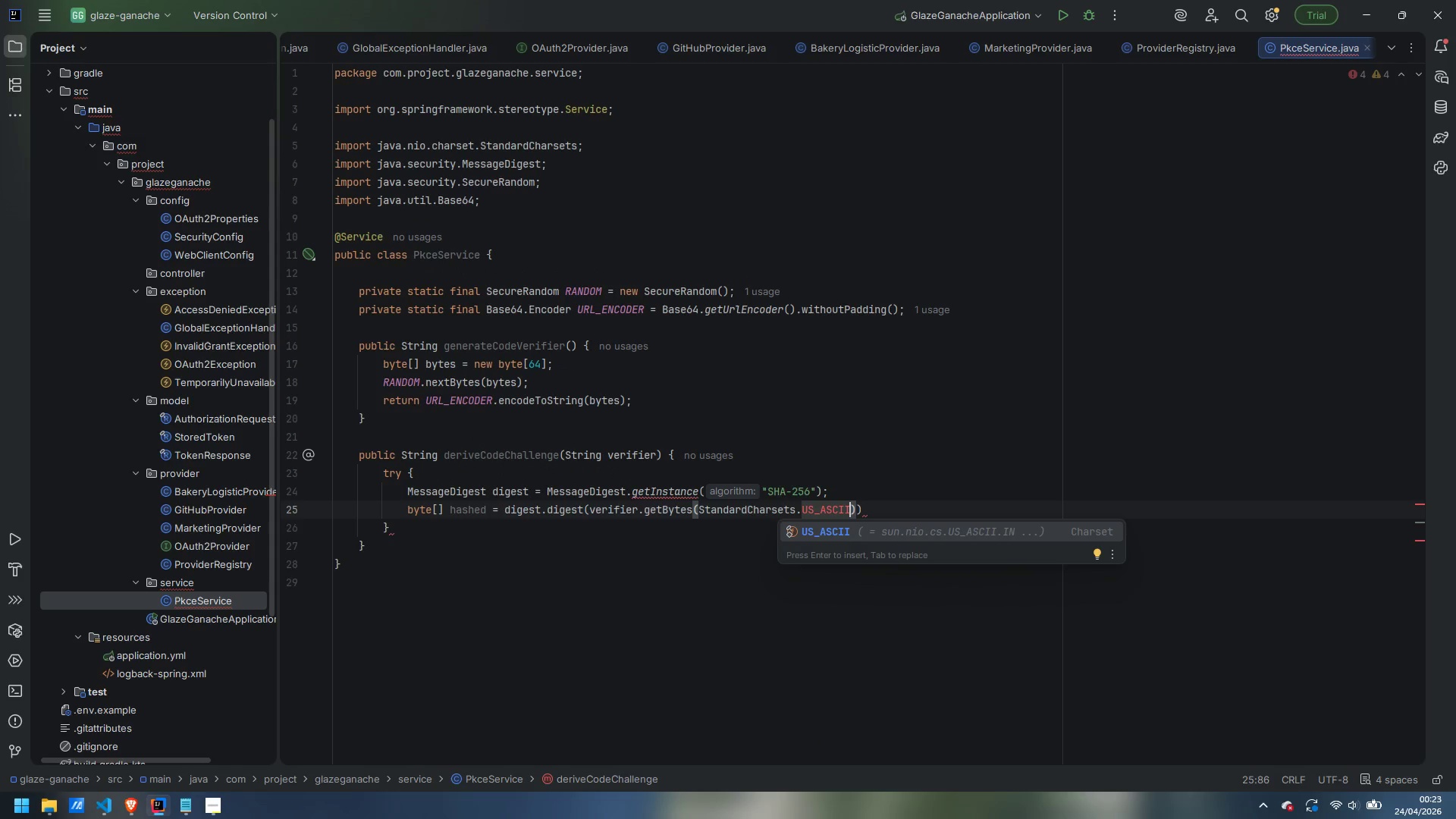 
key(ArrowRight)
 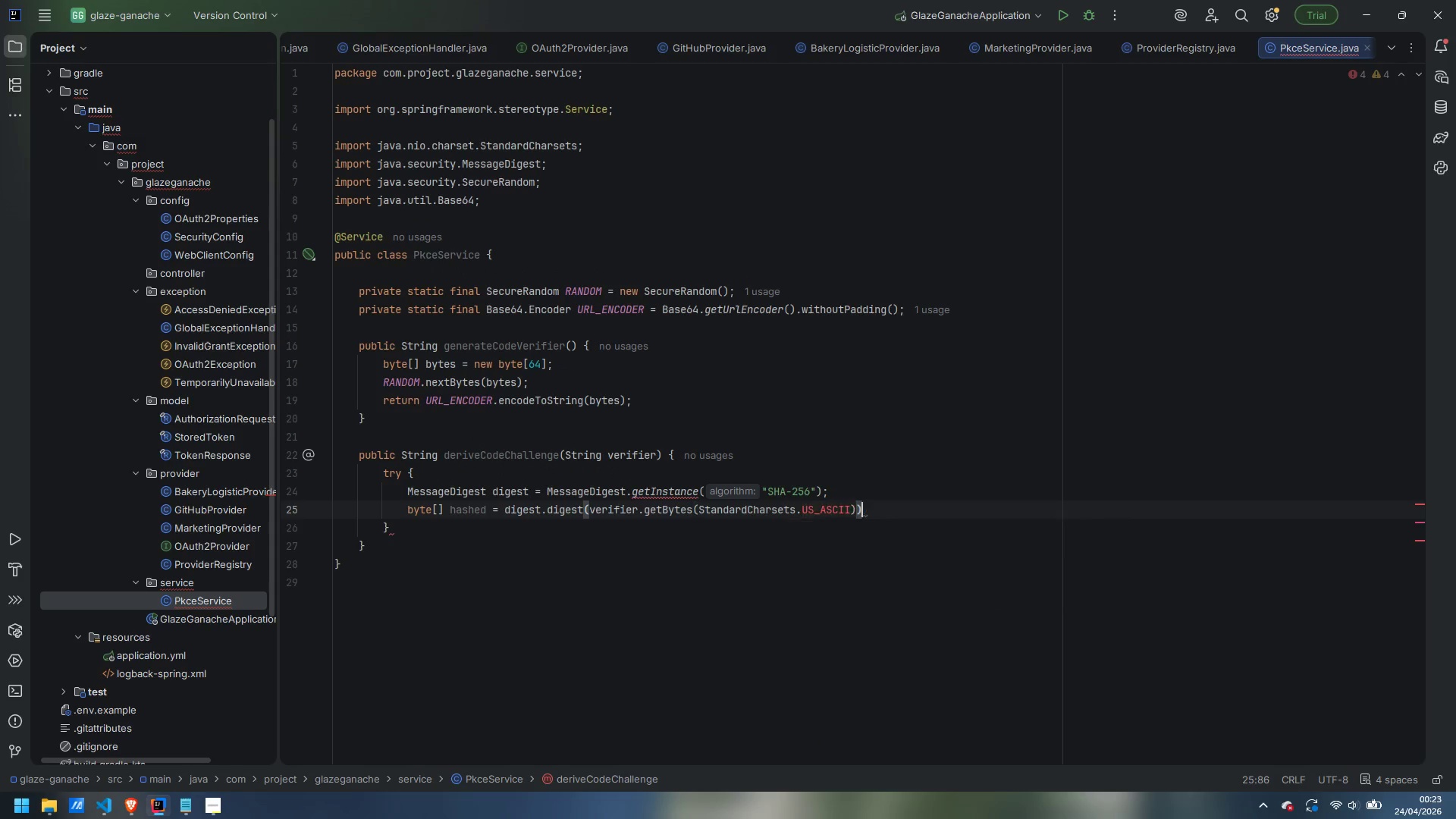 
key(ArrowRight)
 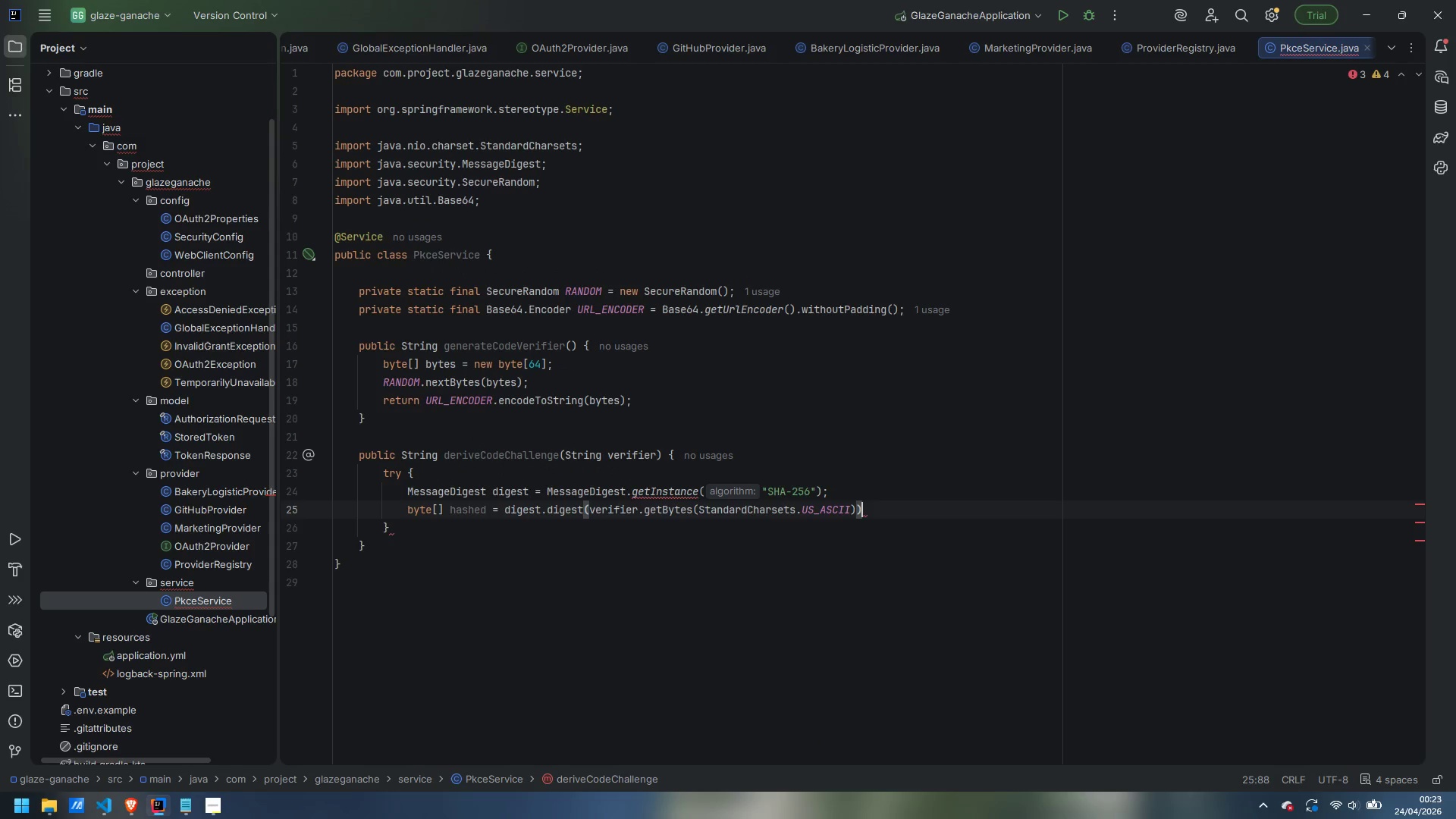 
key(ArrowRight)
 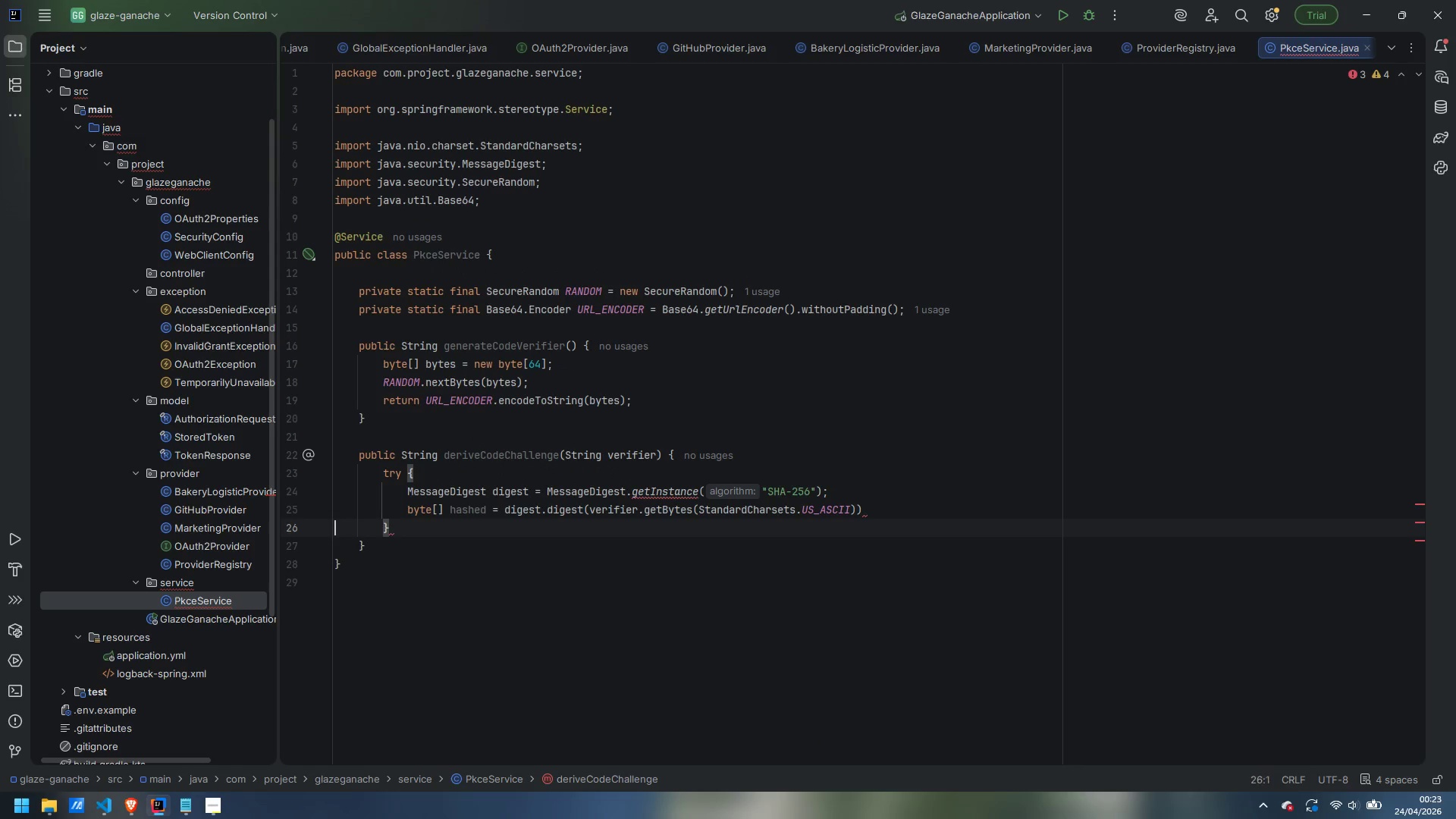 
key(ArrowLeft)
 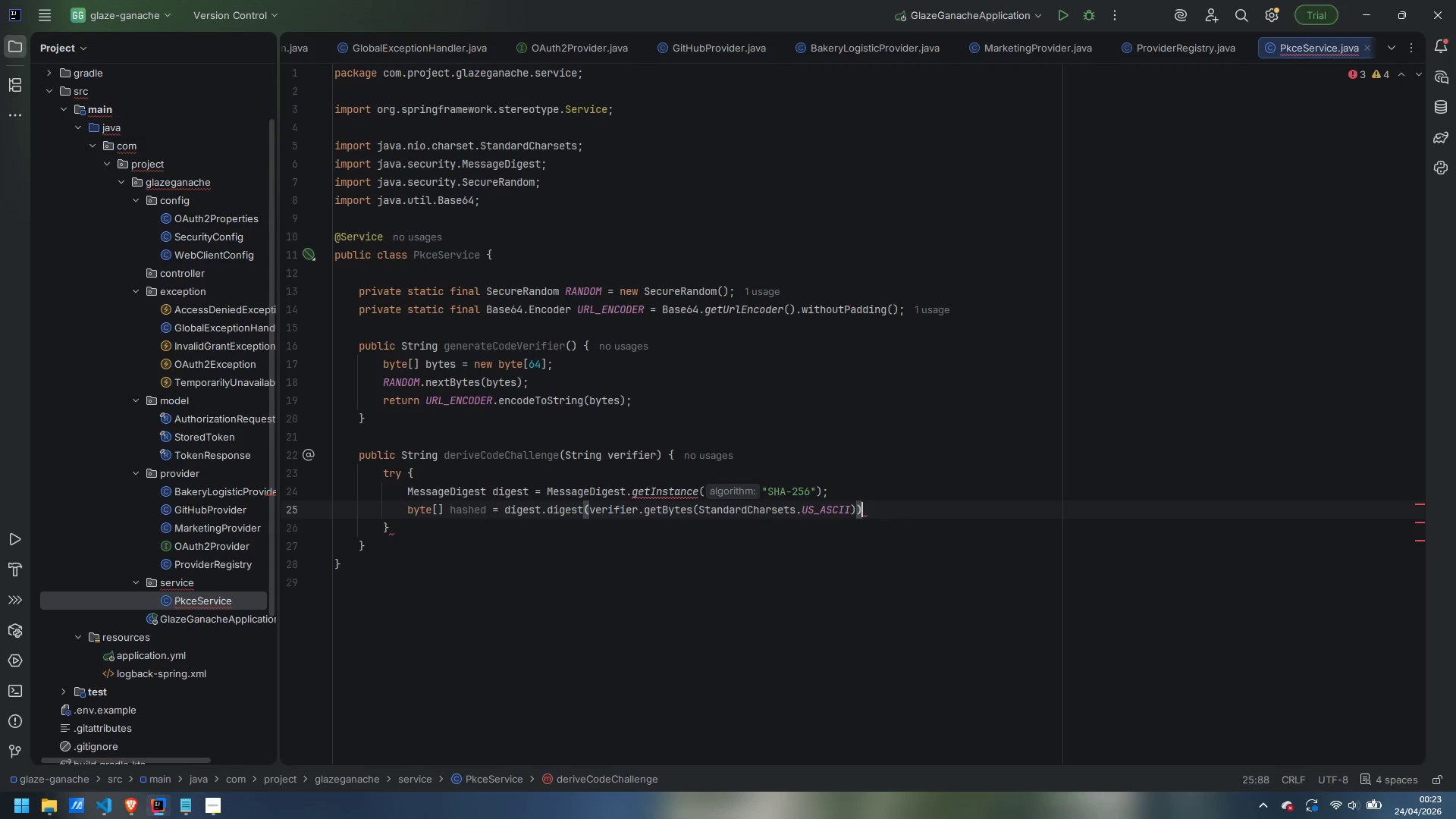 
key(Semicolon)
 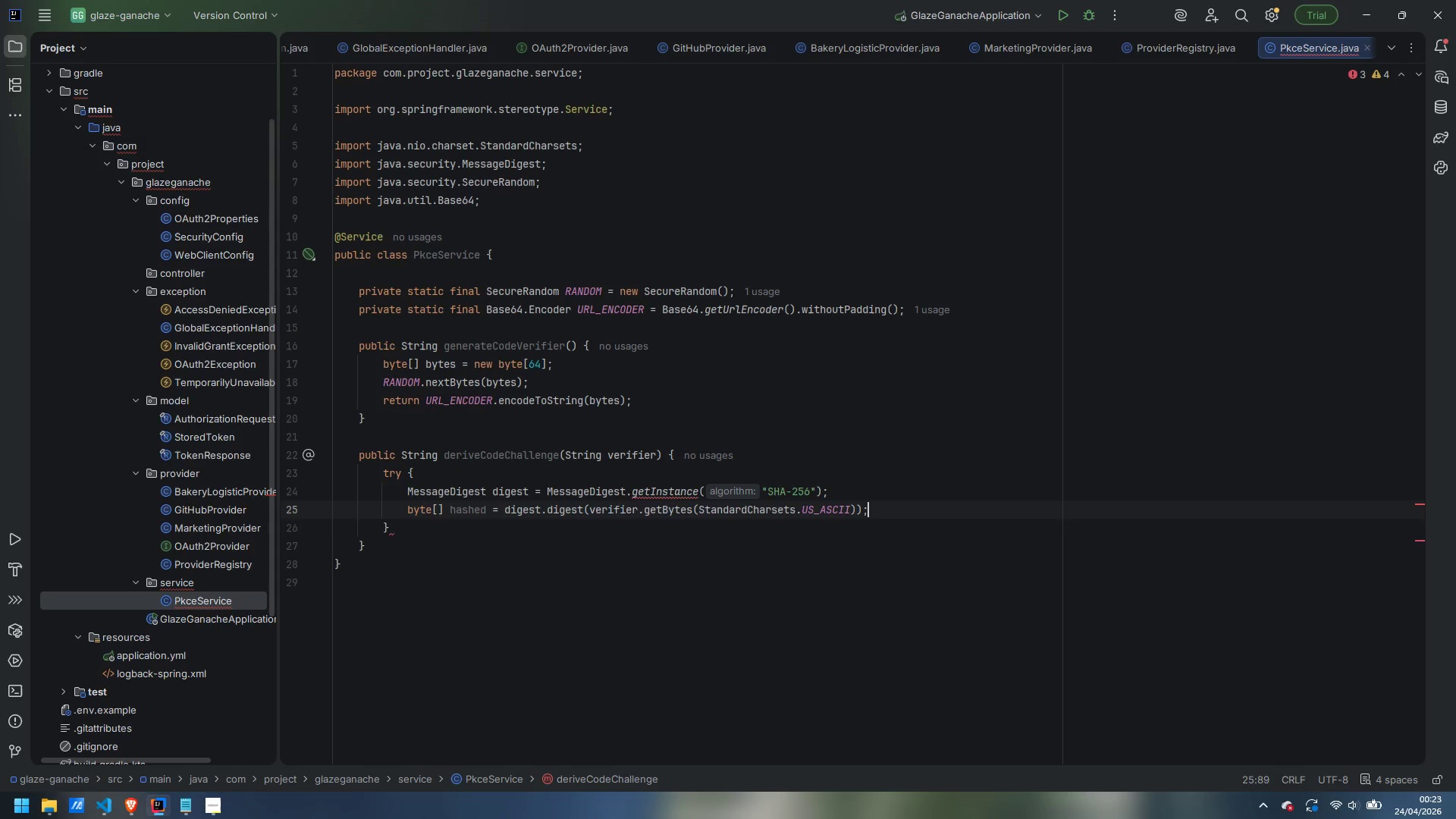 
key(Enter)
 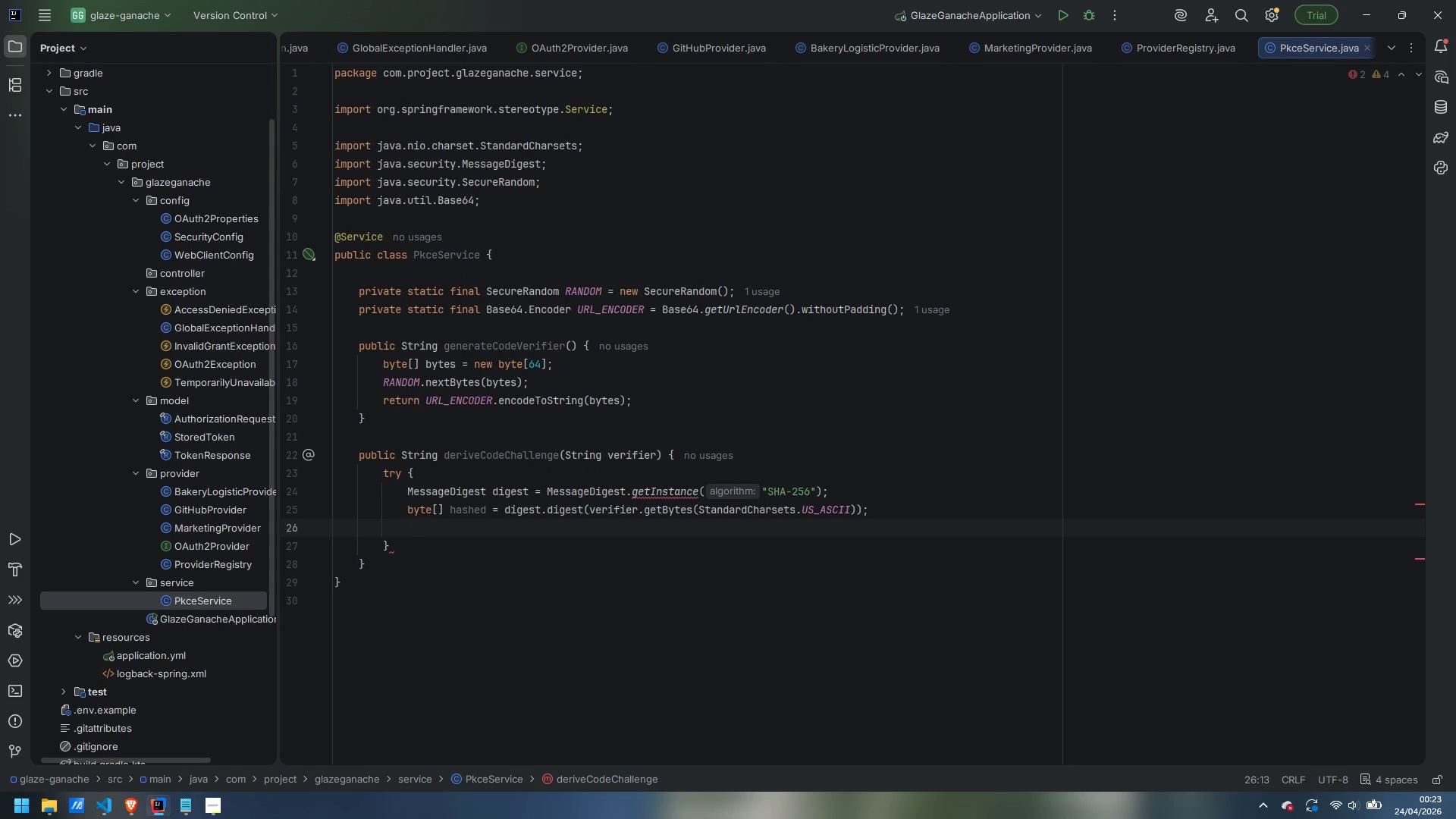 
type(return URL_ENCODER.encodeToString(hased)
 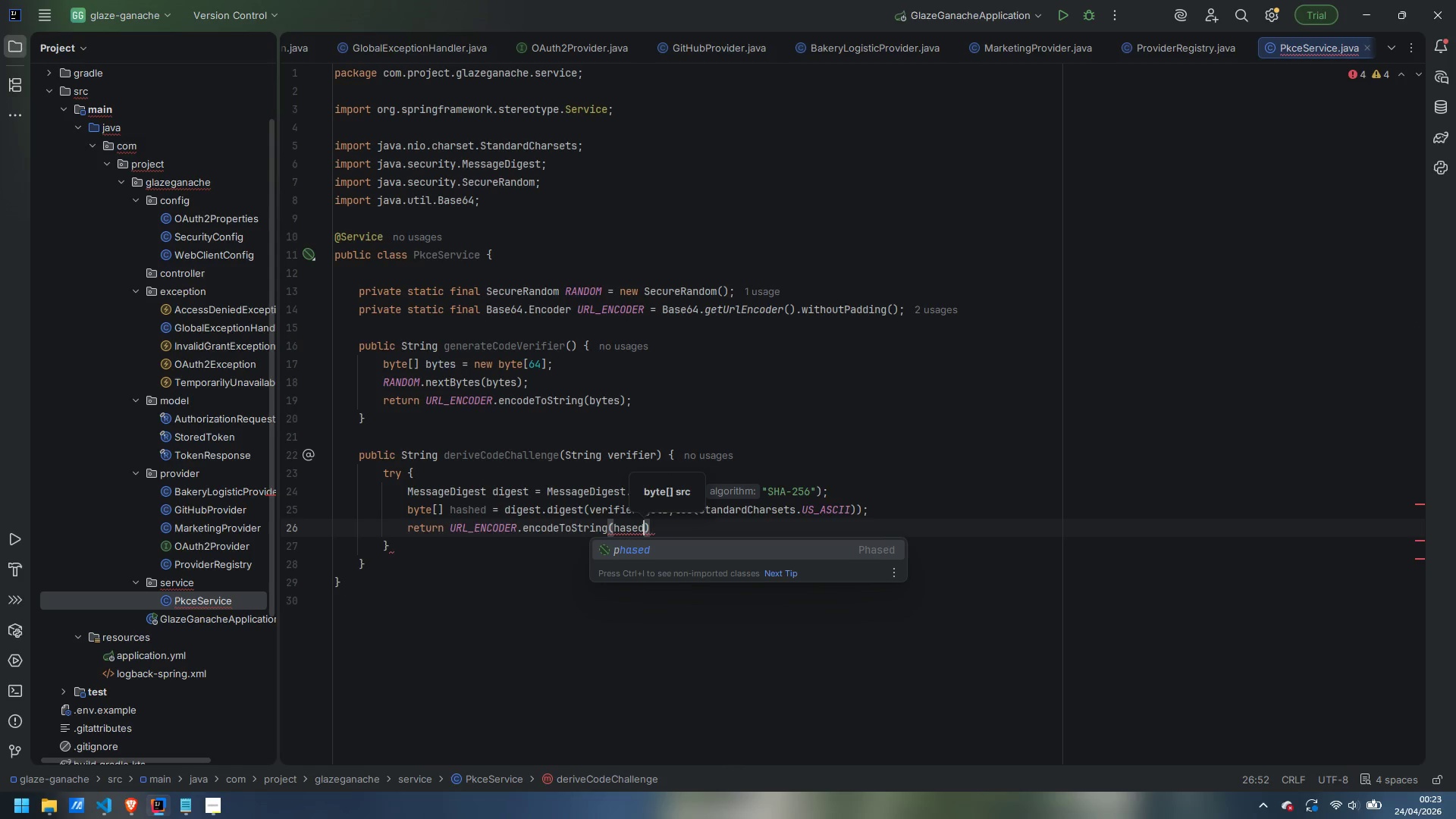 
hold_key(key=ControlLeft, duration=0.45)
 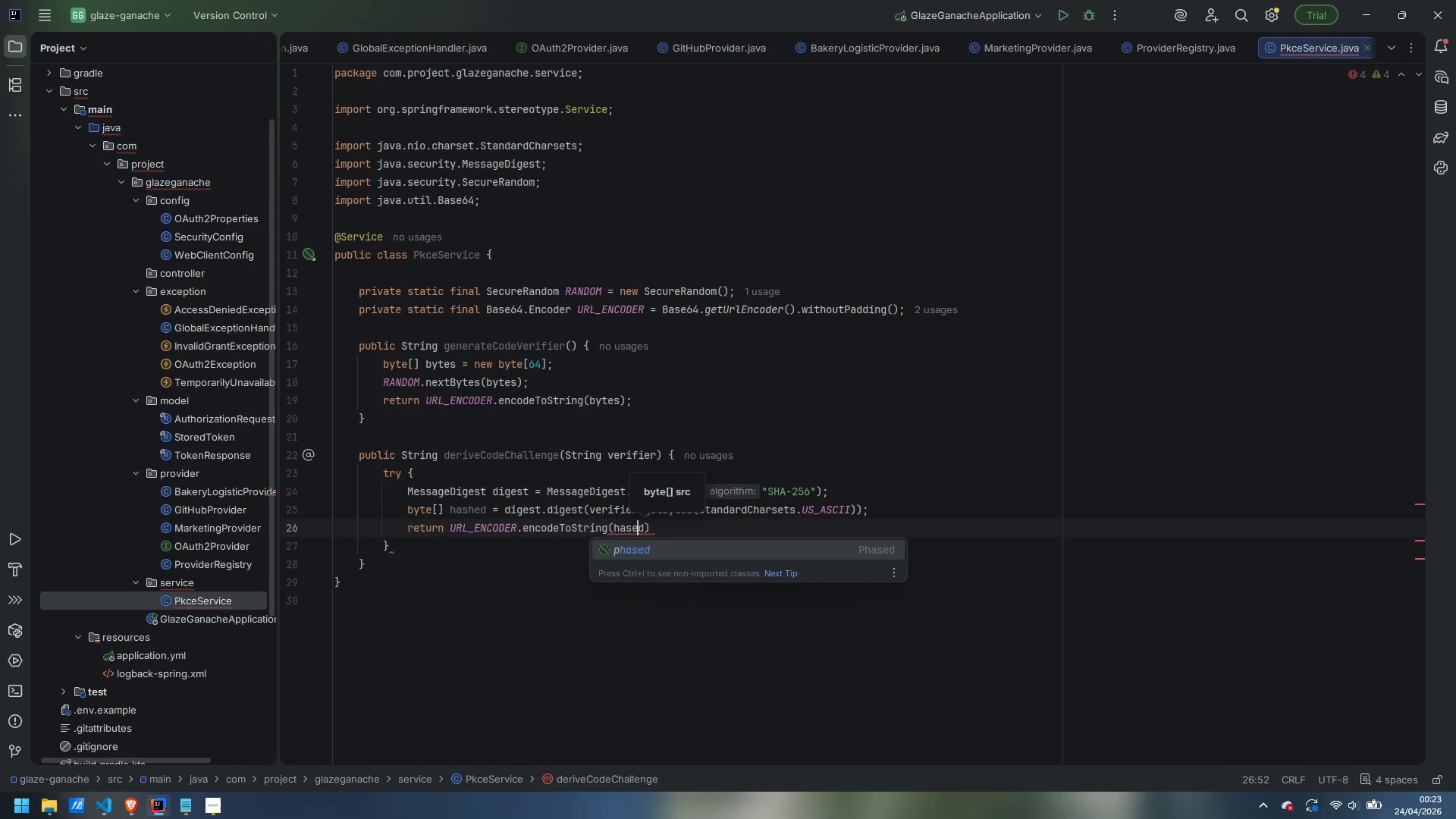 
key(ArrowLeft)
 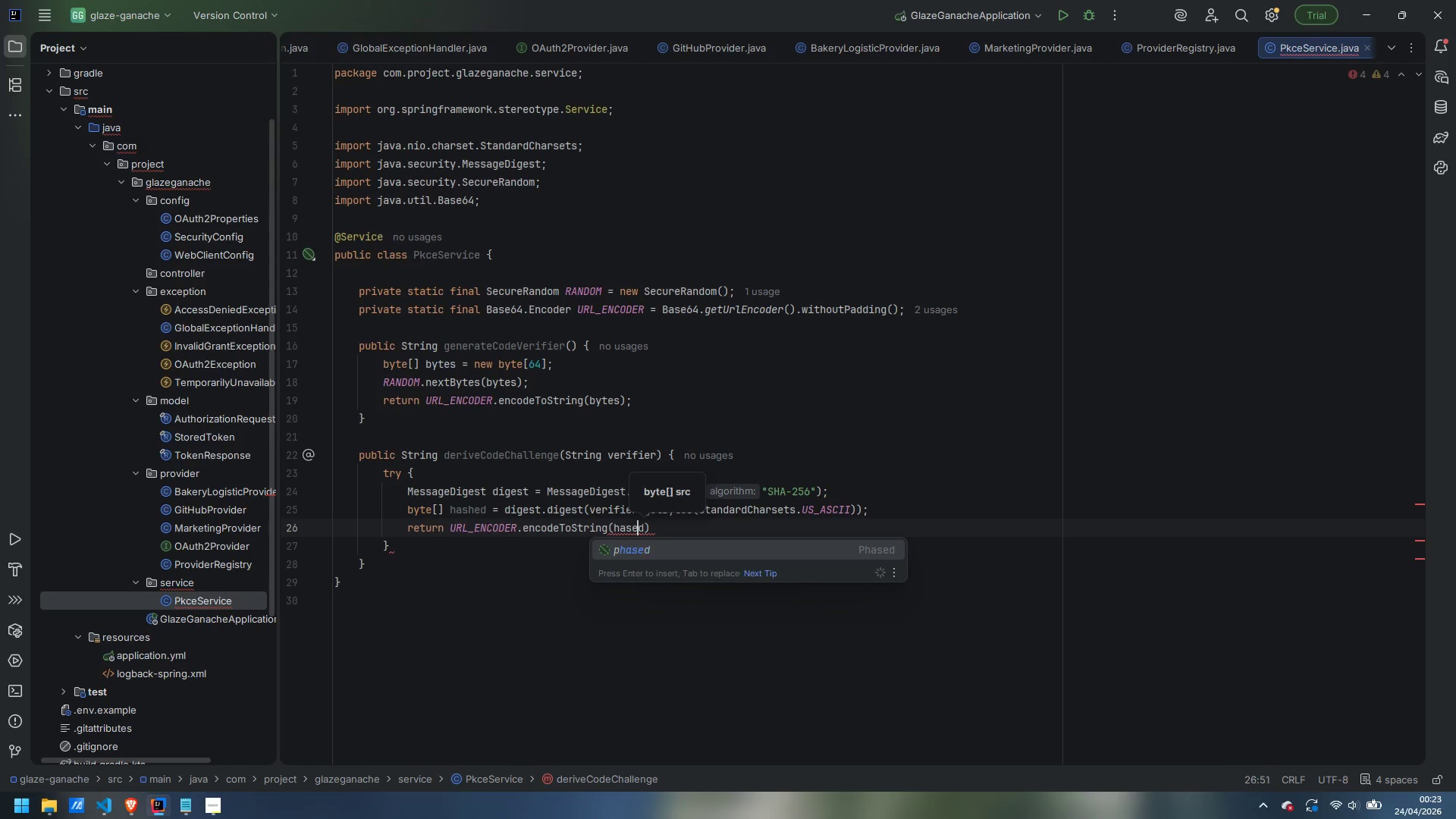 
key(ArrowLeft)
 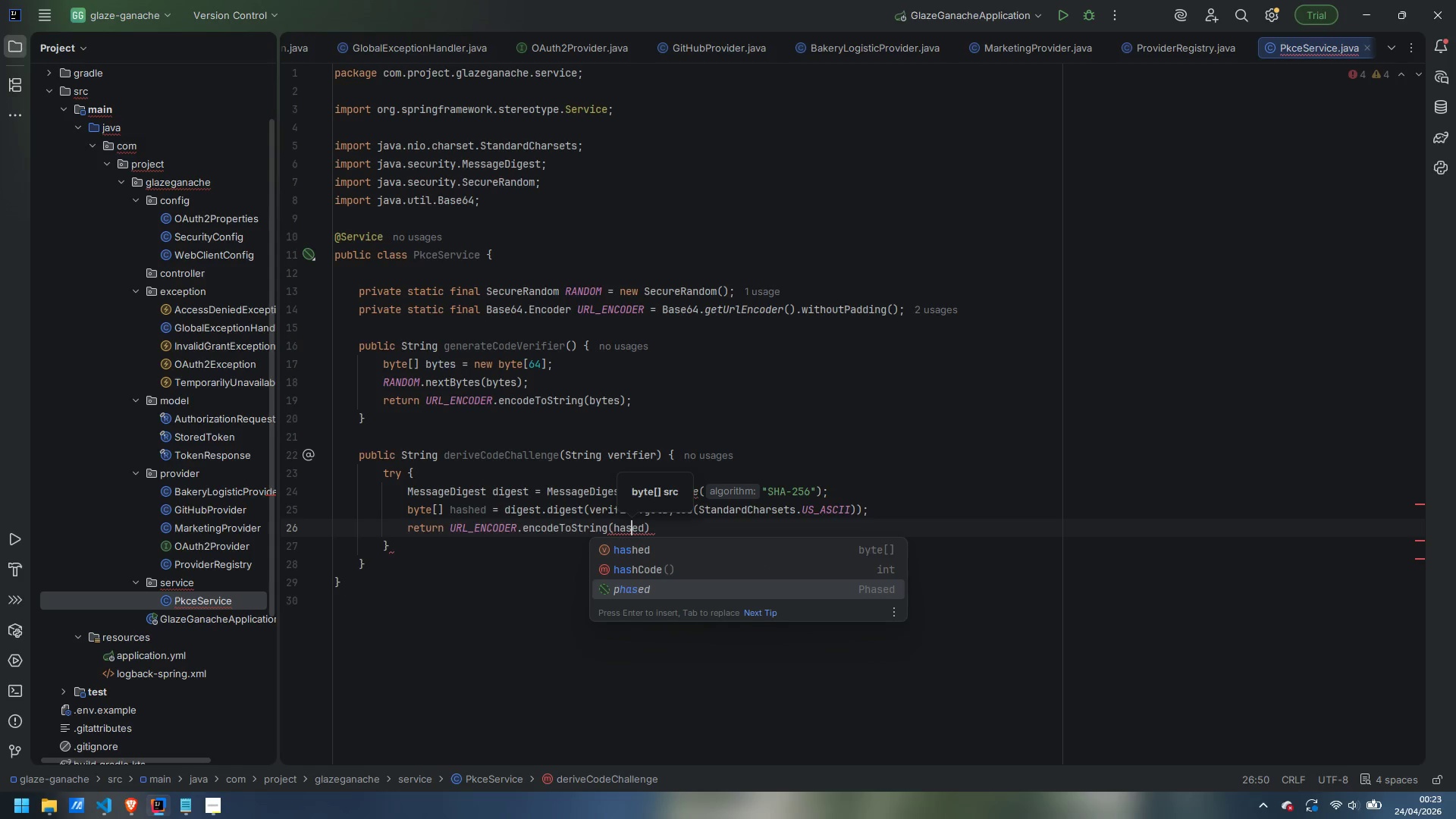 
key(H)
 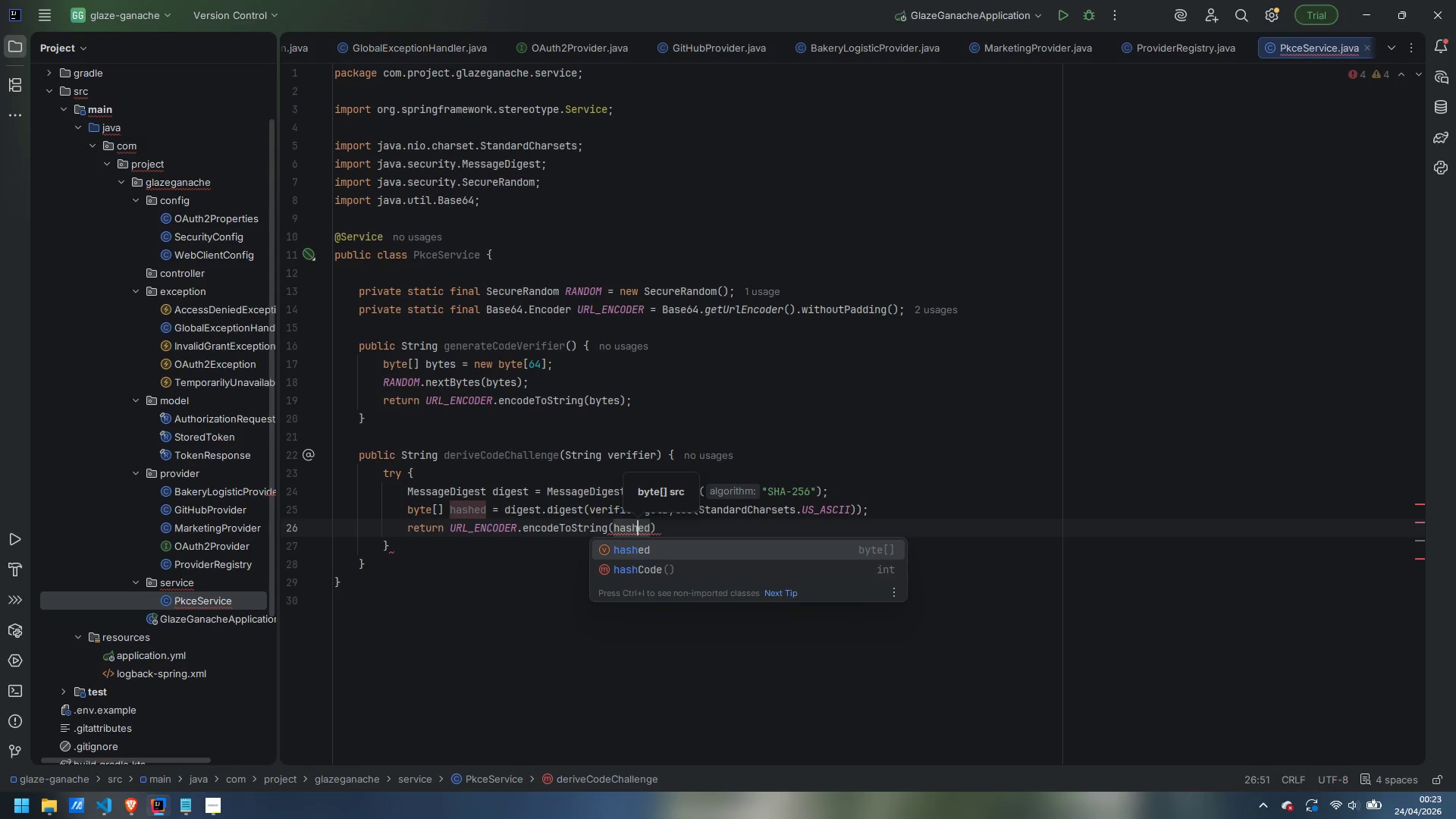 
key(Control+ControlLeft)
 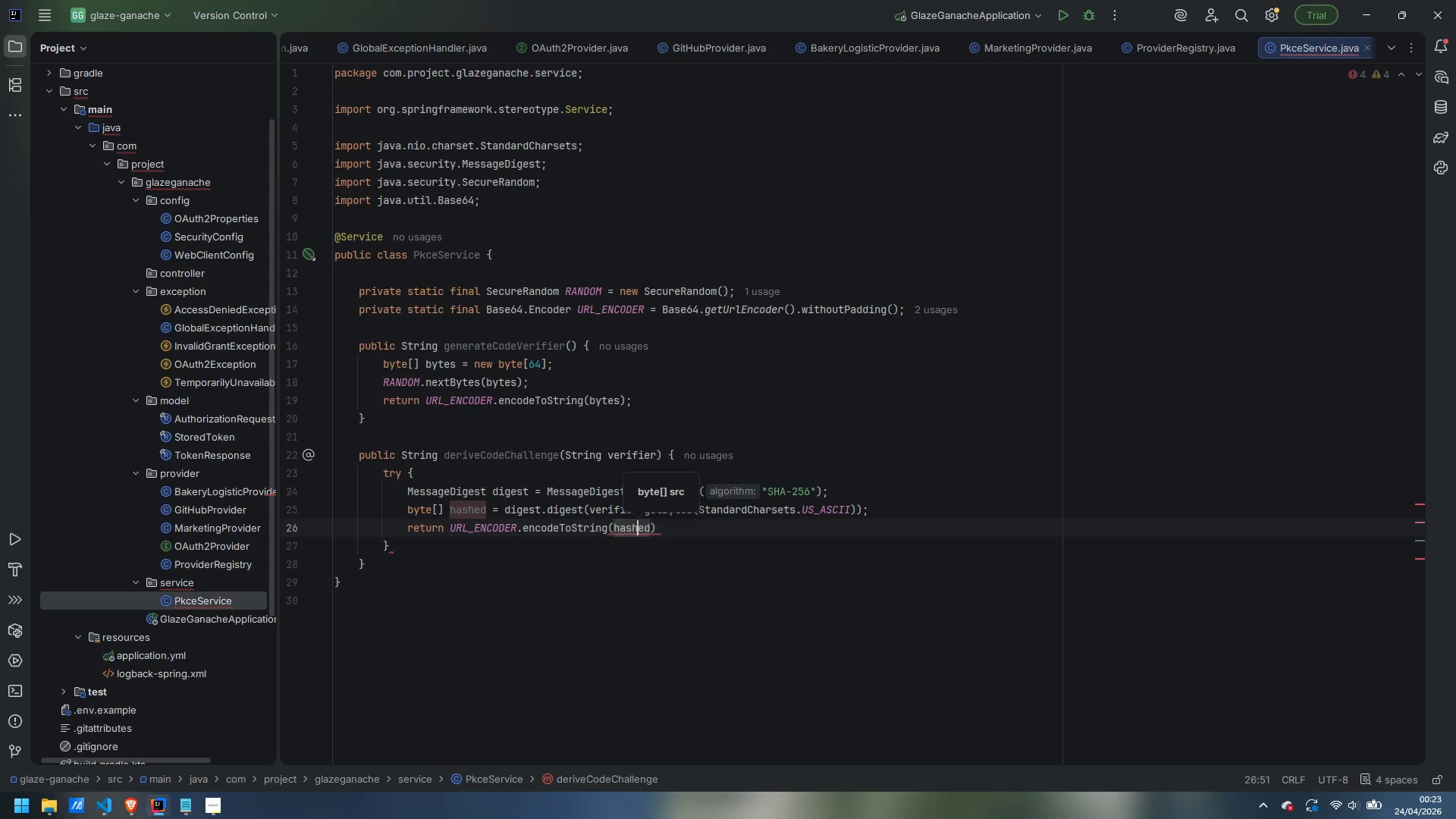 
key(Control+ArrowRight)
 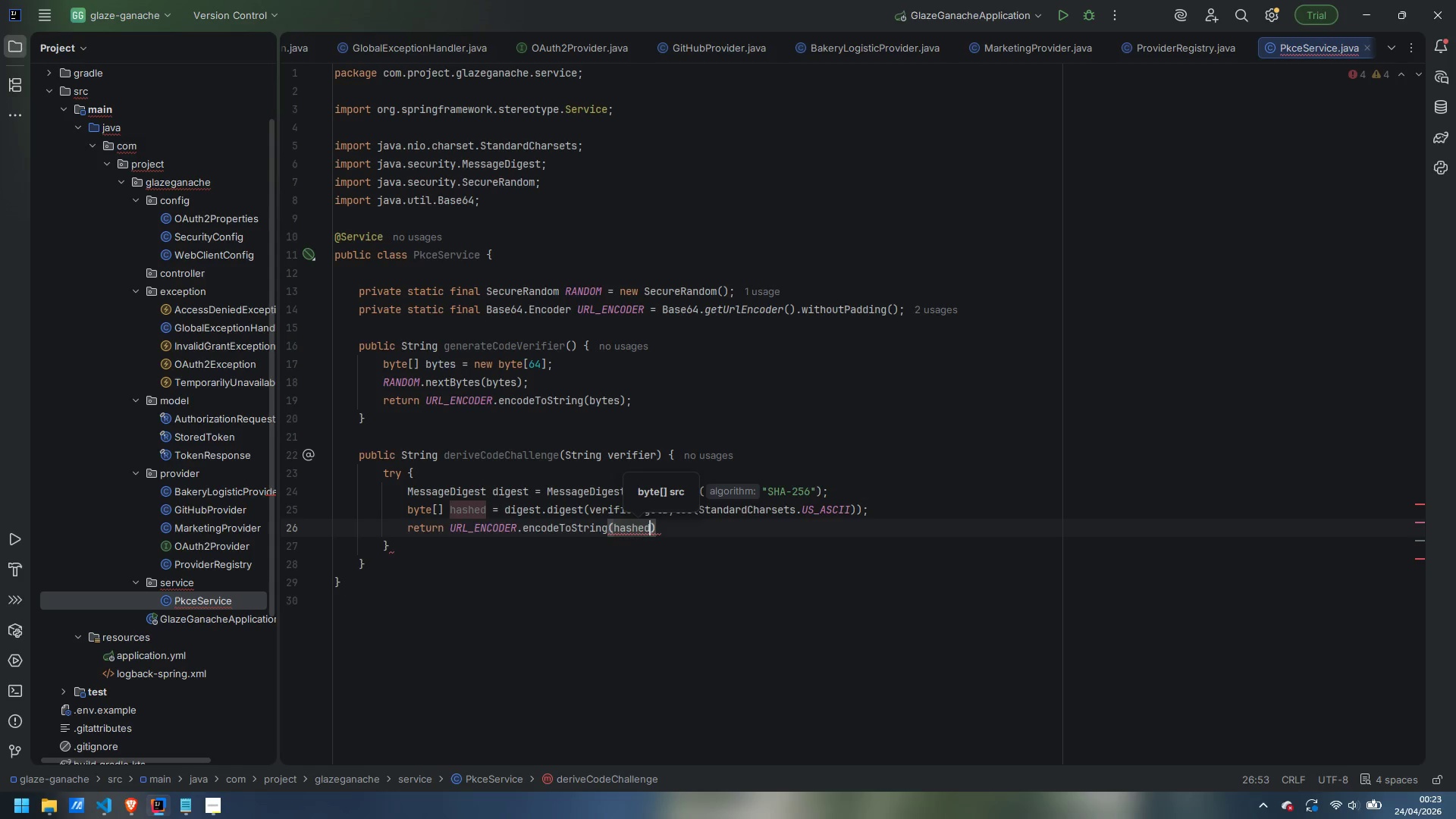 
key(ArrowRight)
 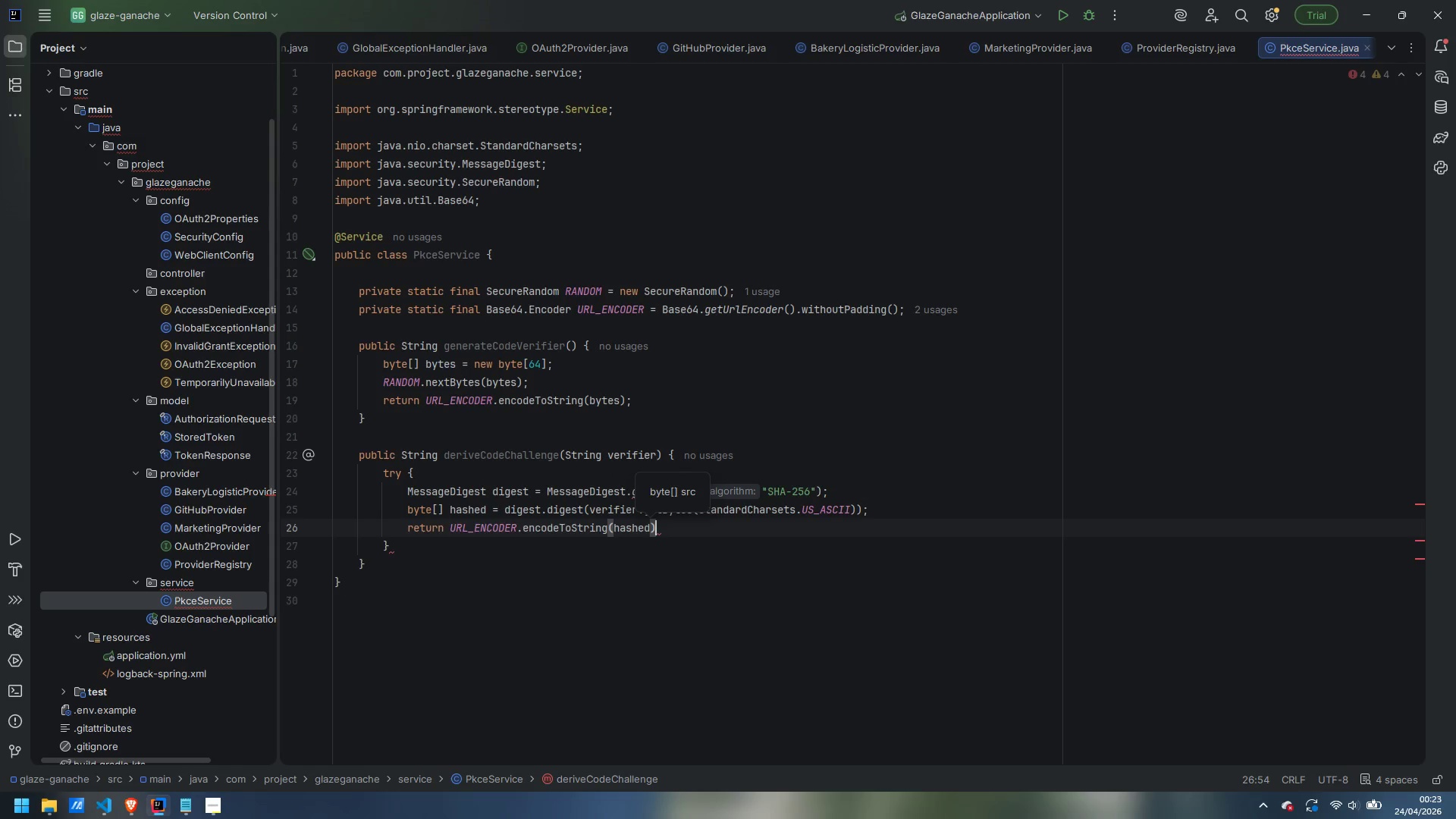 
key(L)
 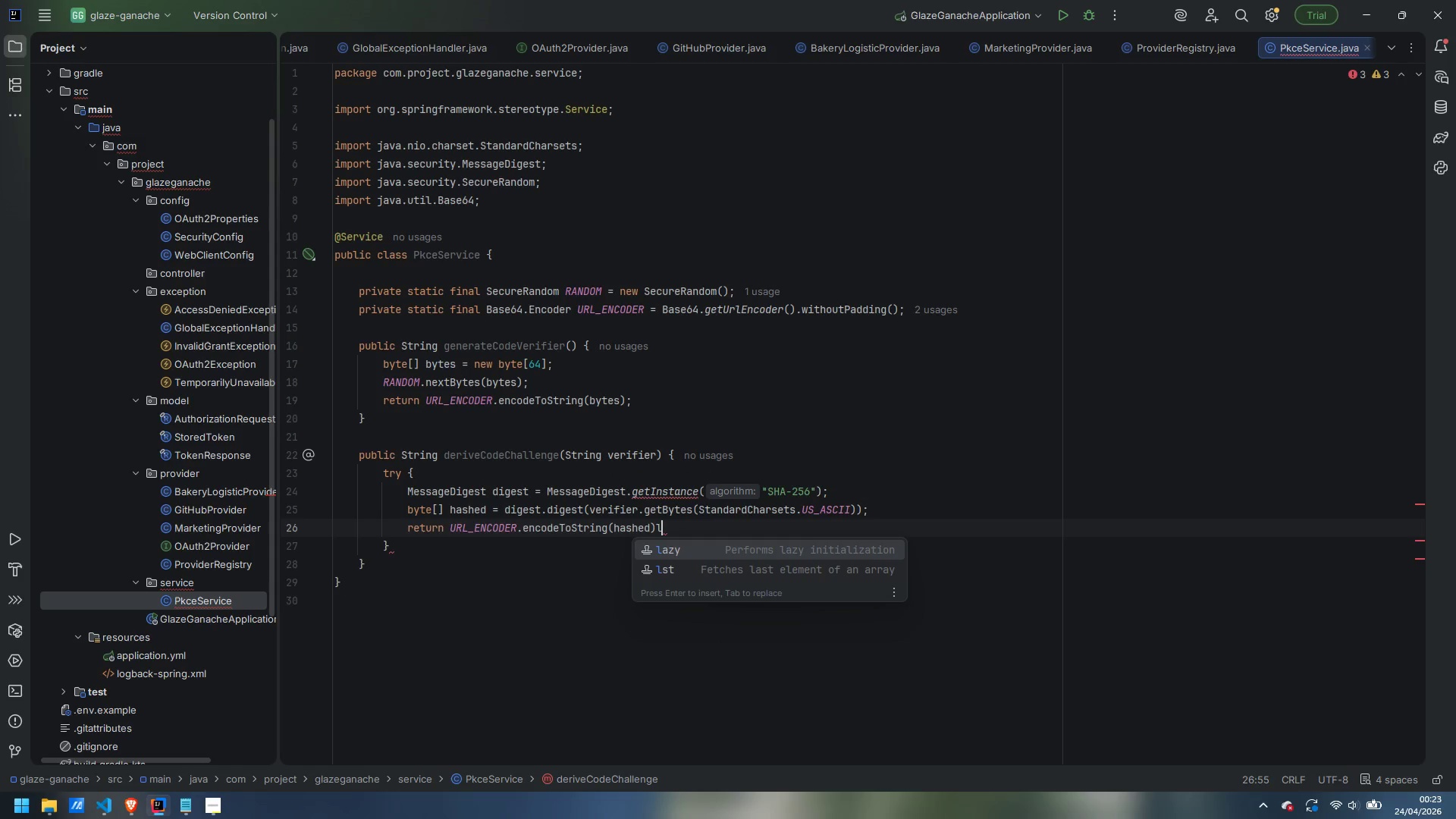 
key(Backspace)
 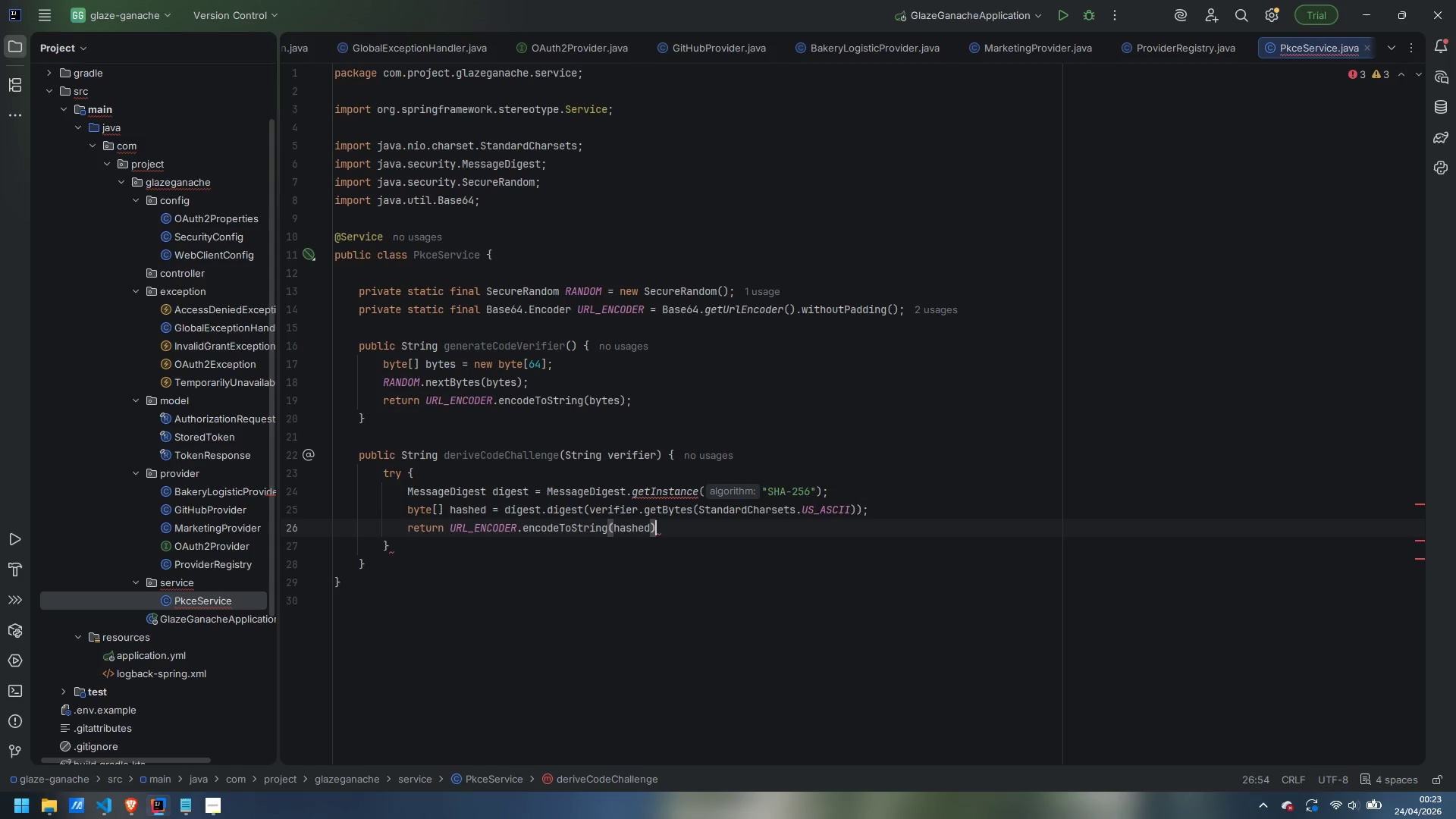 
key(Semicolon)
 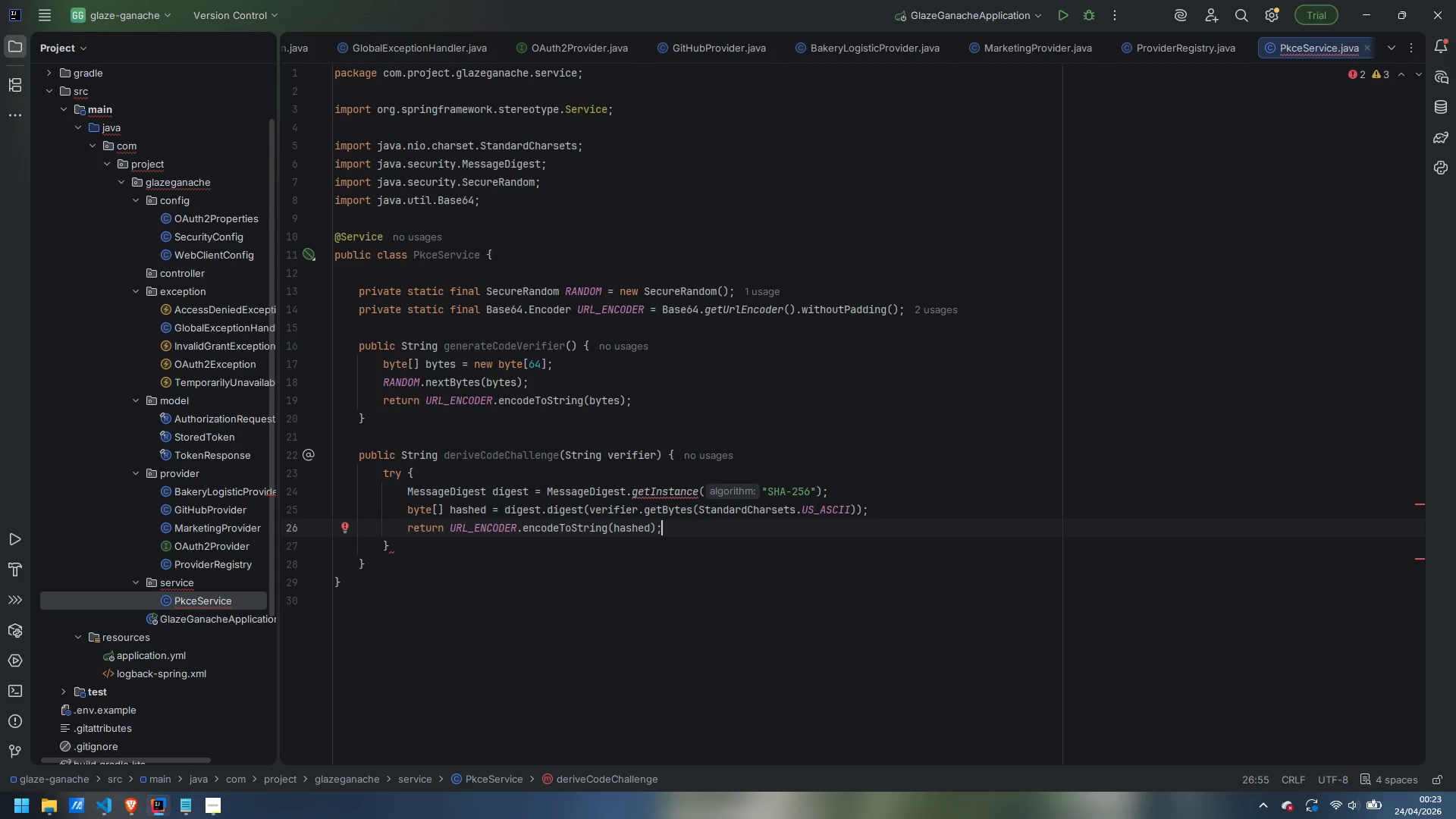 
key(ArrowDown)
 